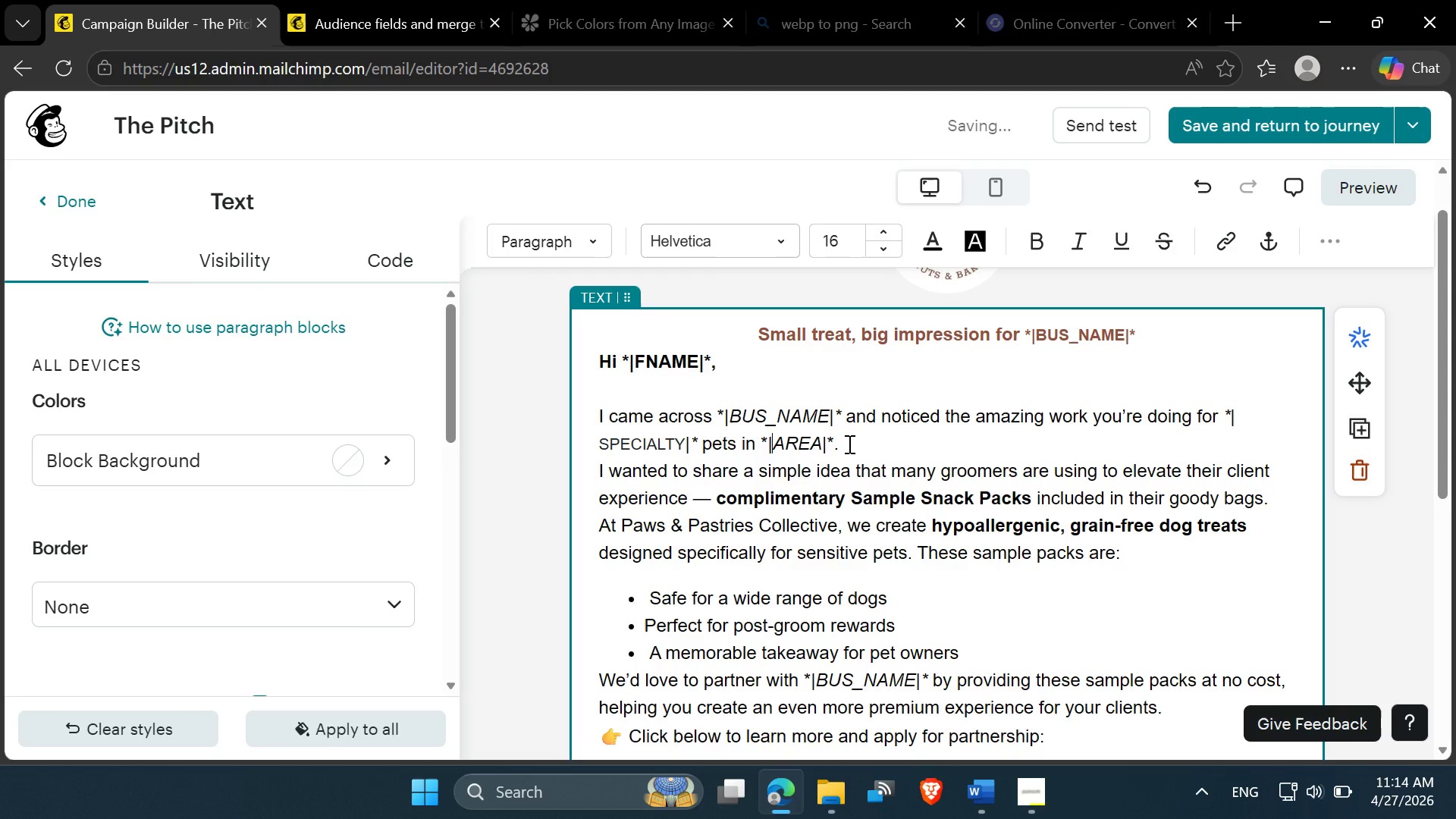 
left_click([848, 444])
 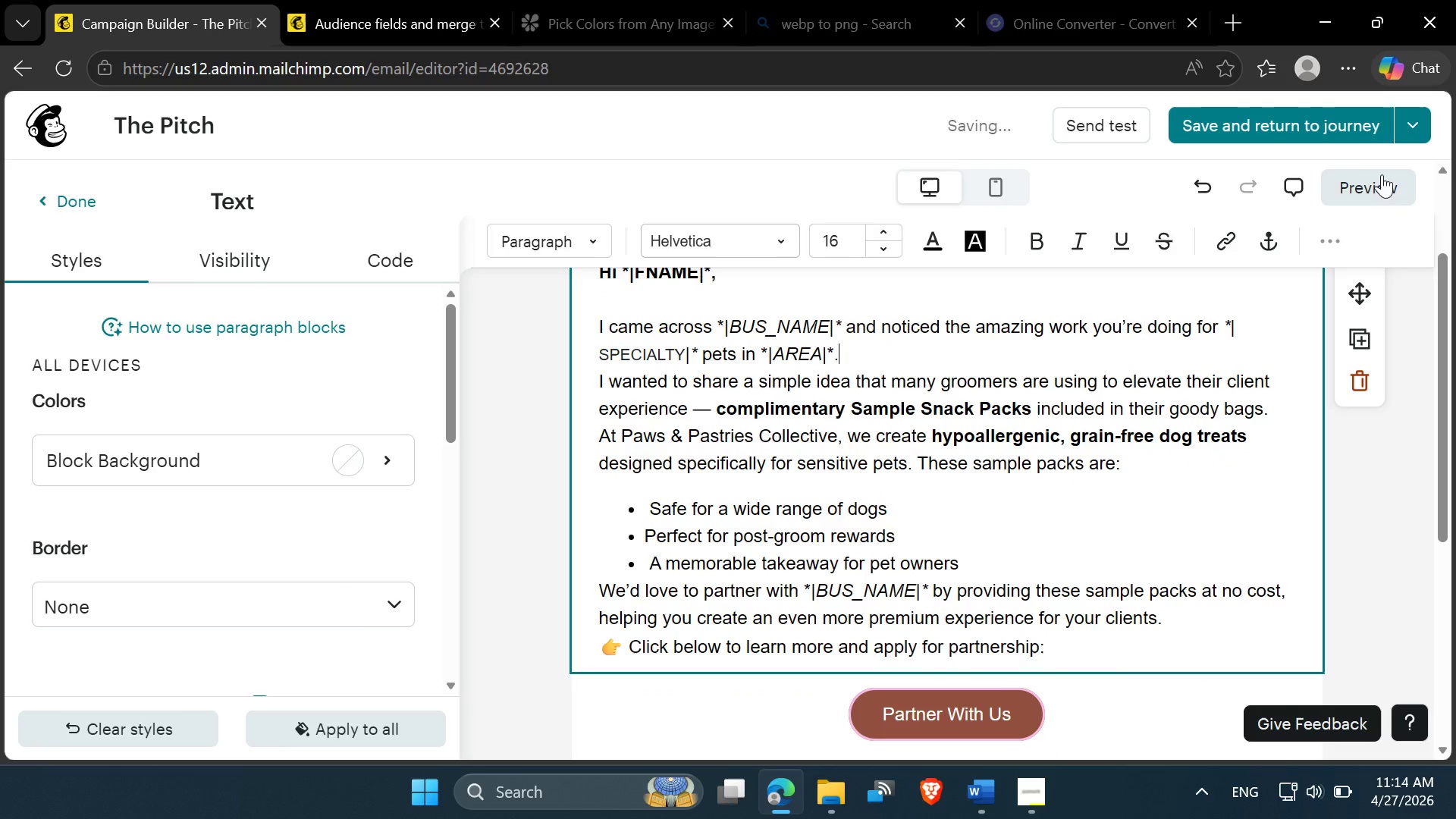 
left_click([1369, 196])
 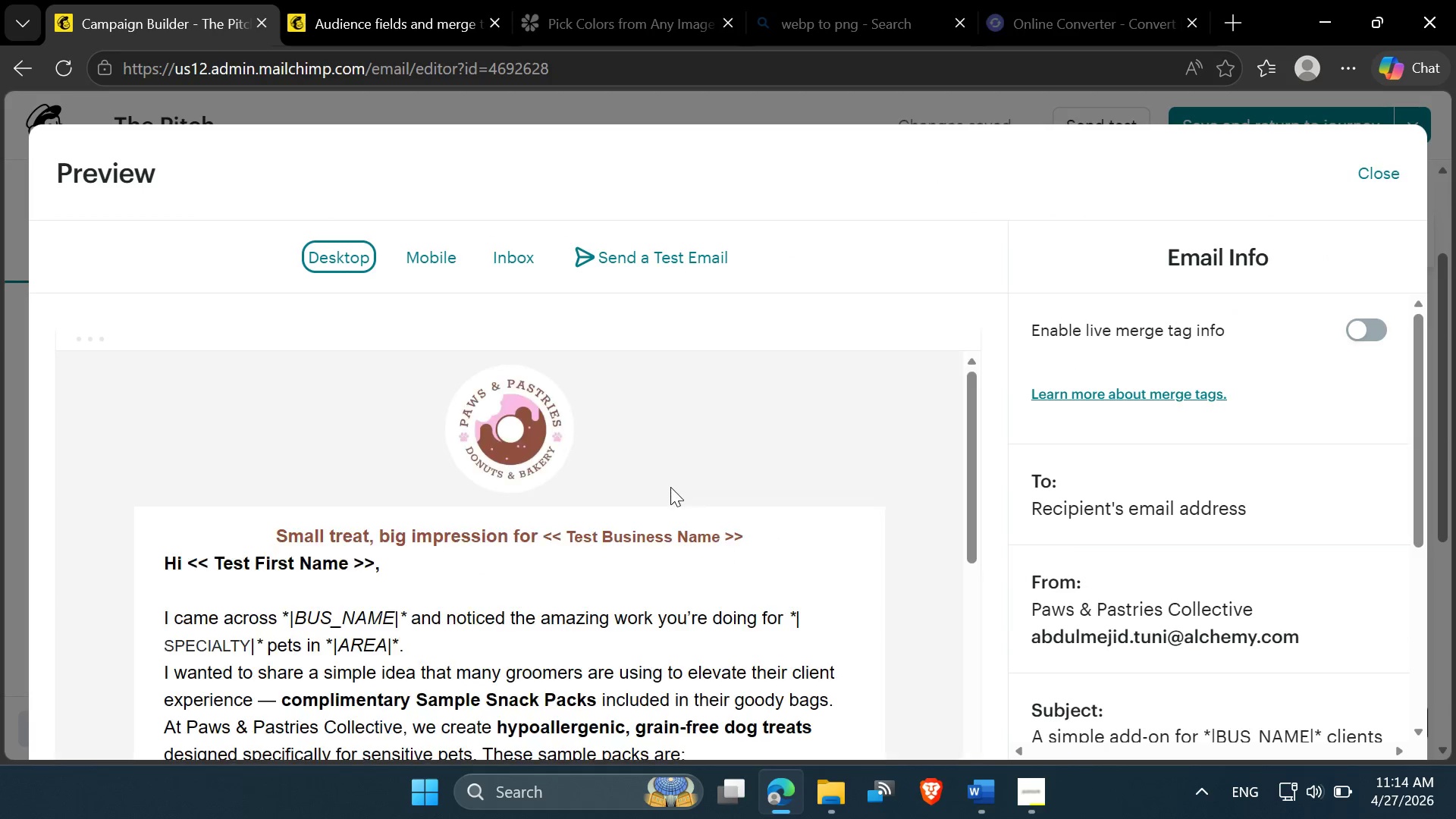 
wait(11.78)
 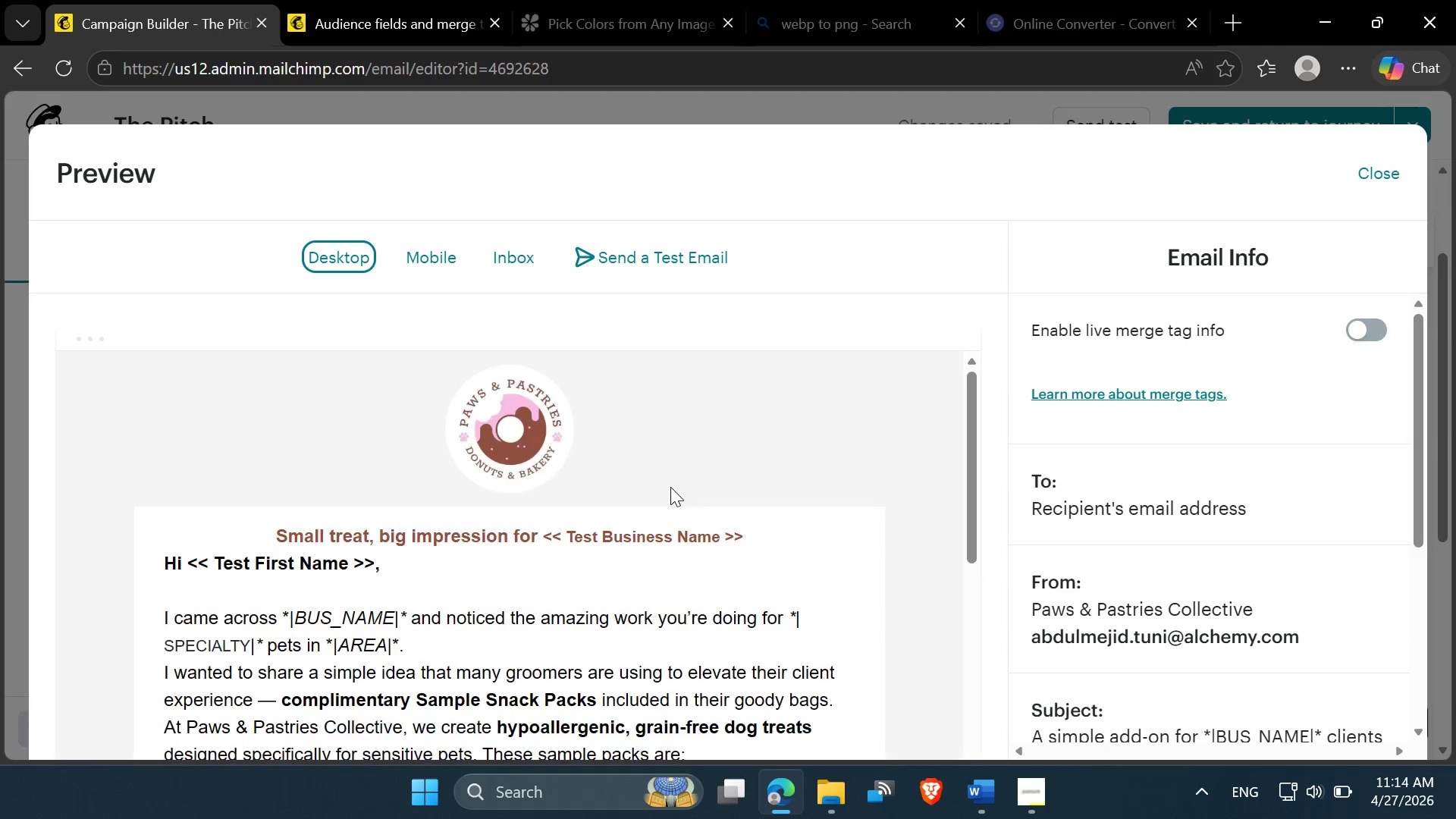 
double_click([356, 465])
 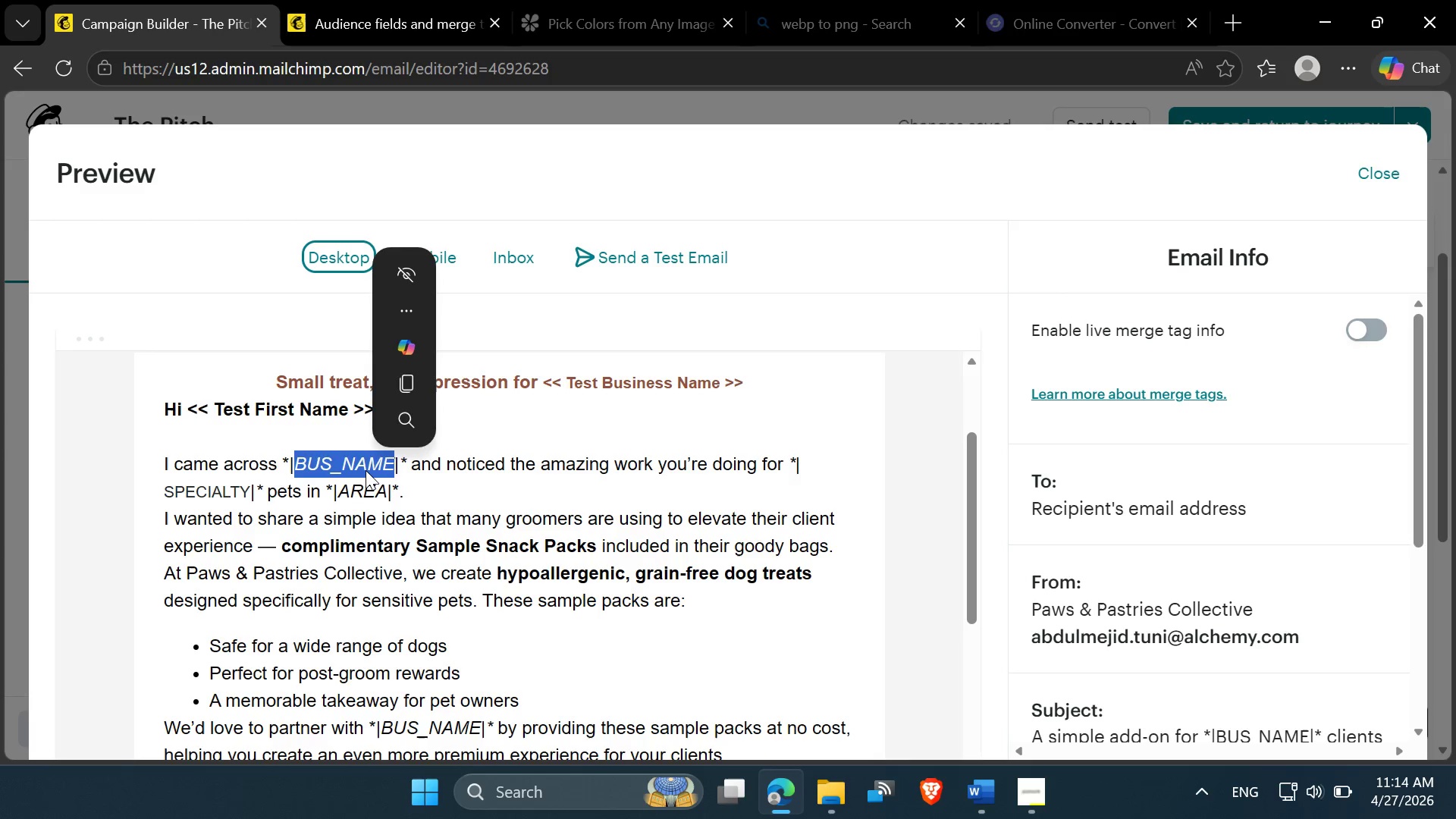 
left_click([366, 470])
 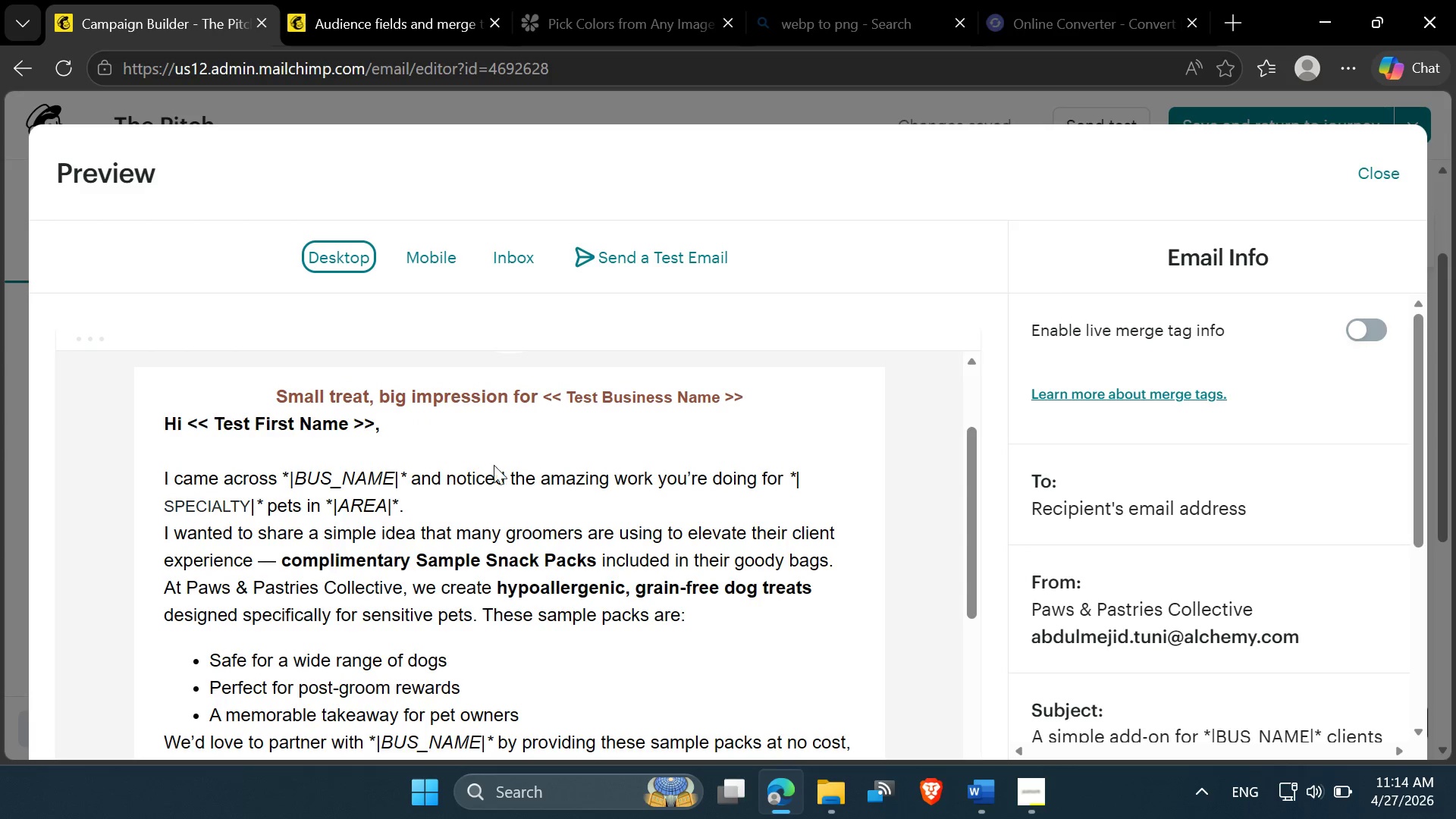 
wait(5.62)
 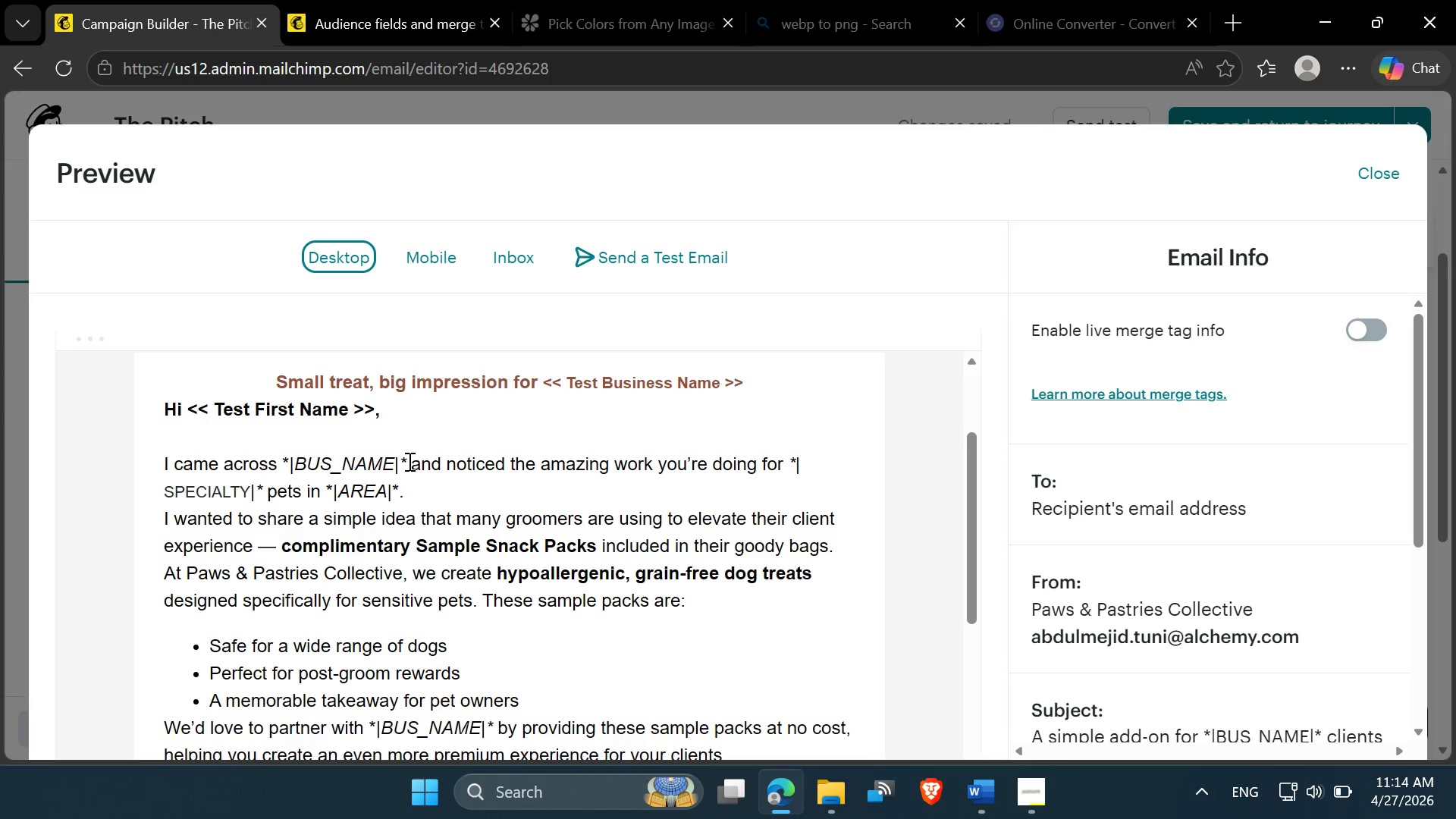 
left_click([1363, 331])
 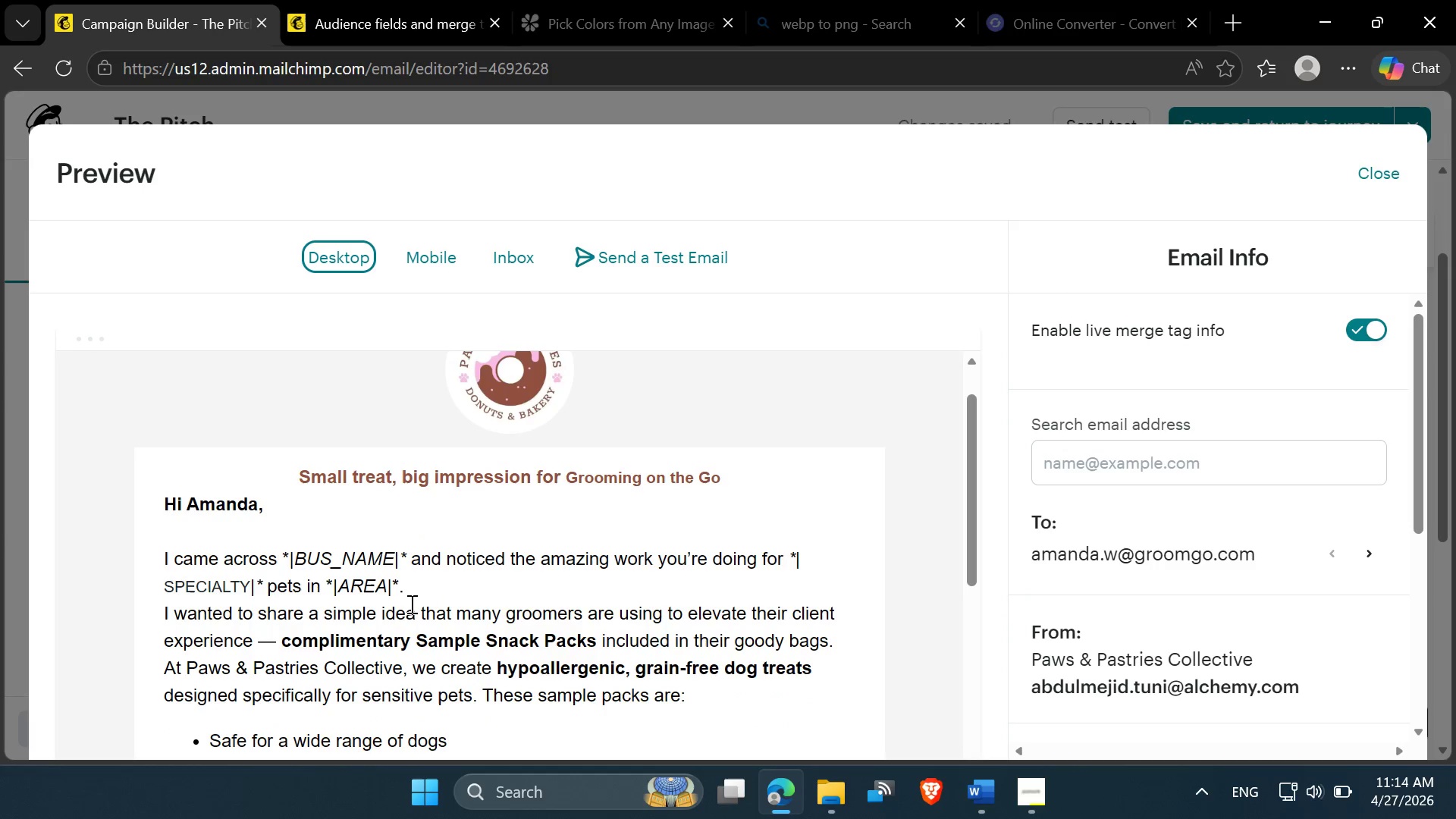 
wait(7.41)
 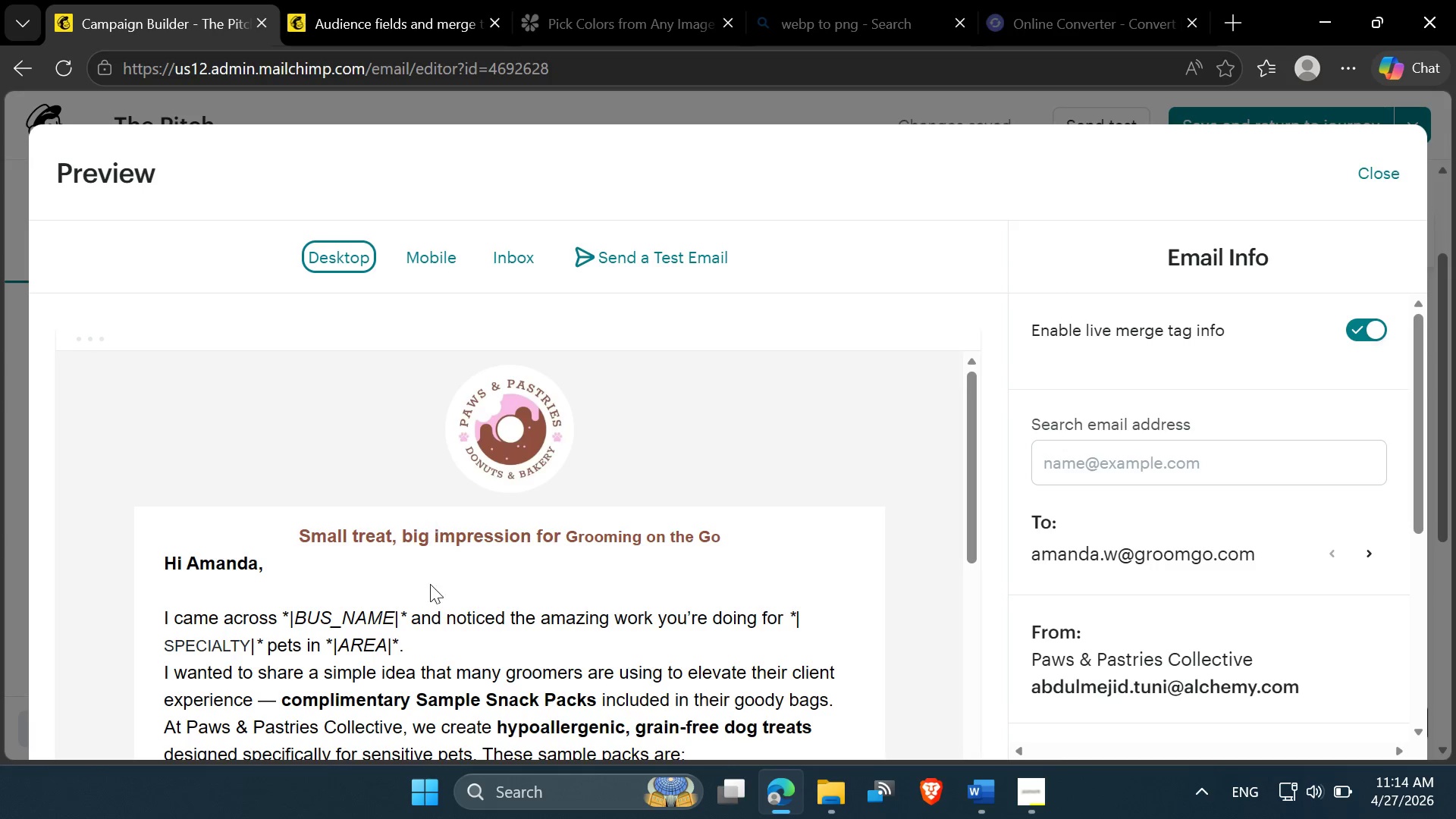 
left_click([1359, 182])
 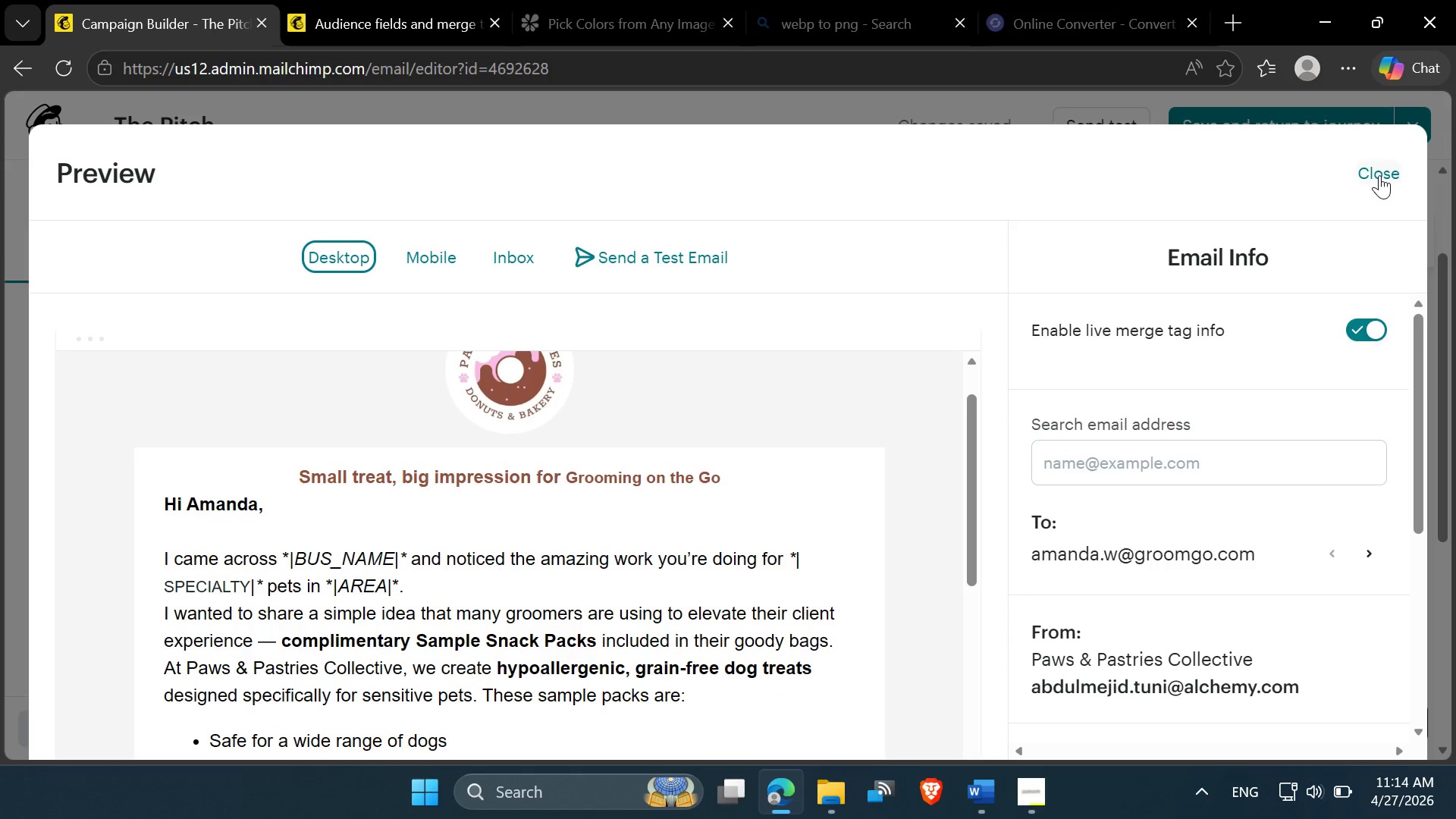 
left_click([1379, 175])
 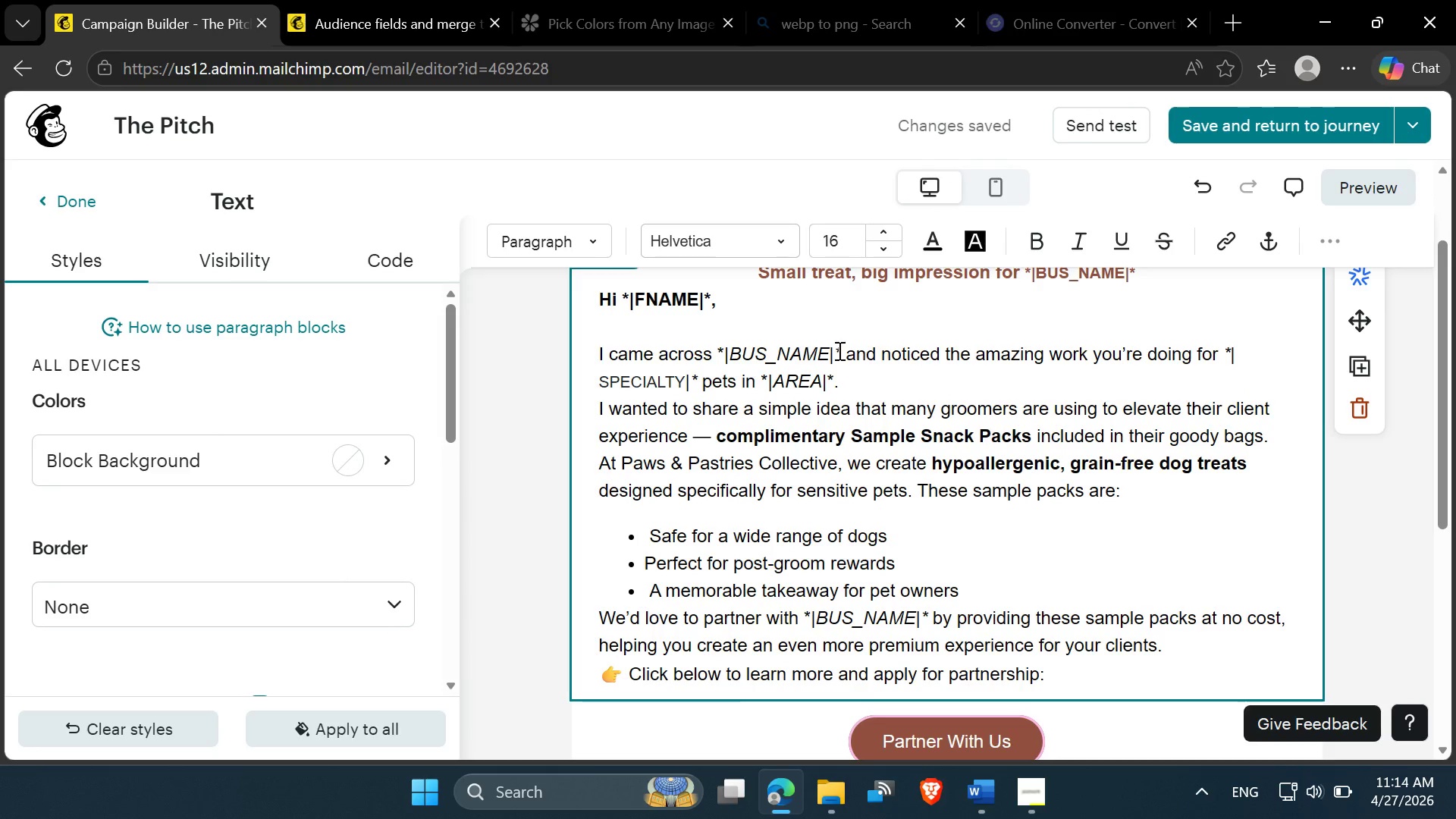 
left_click_drag(start_coordinate=[838, 350], to_coordinate=[718, 354])
 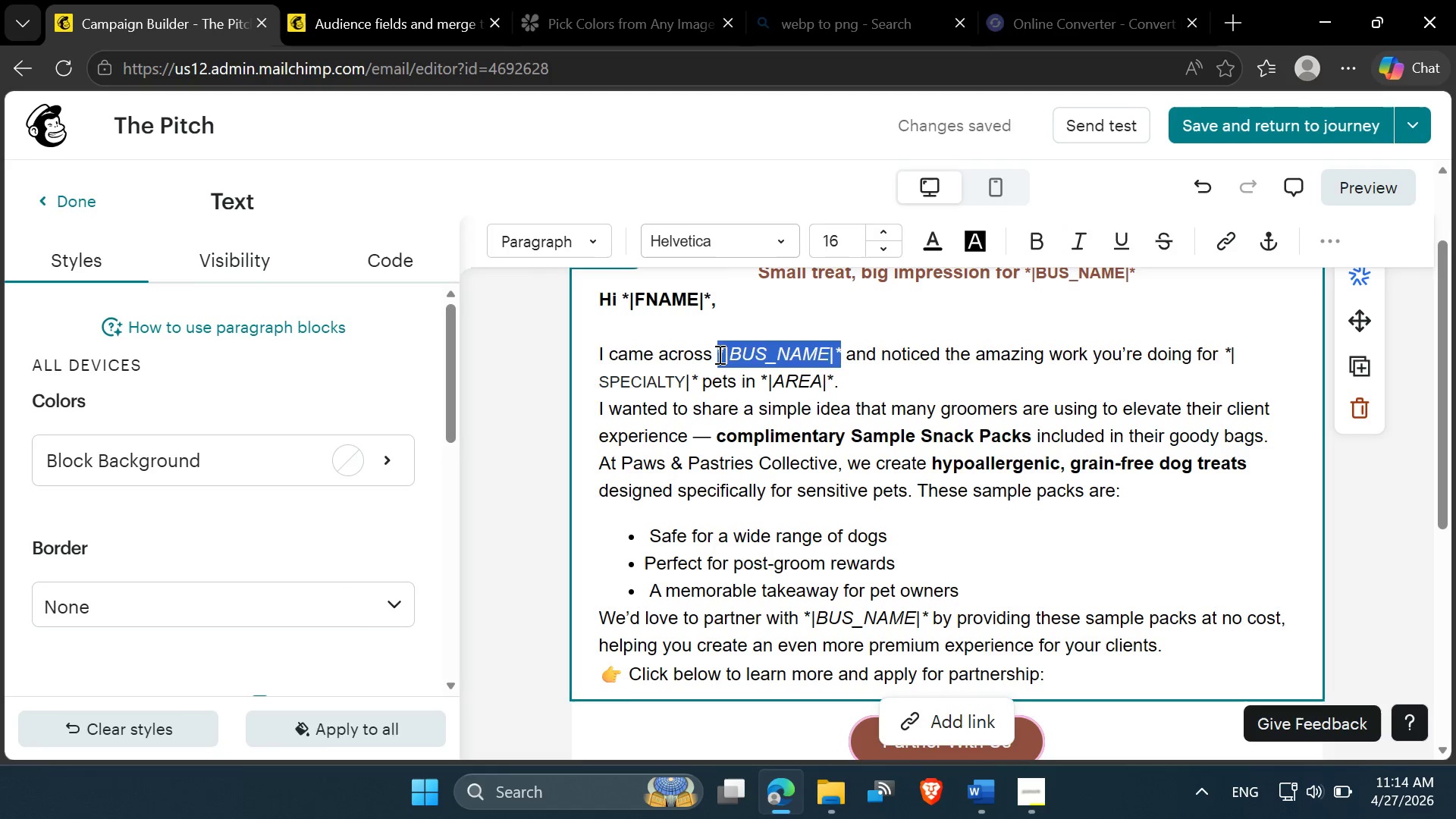 
key(Backspace)
 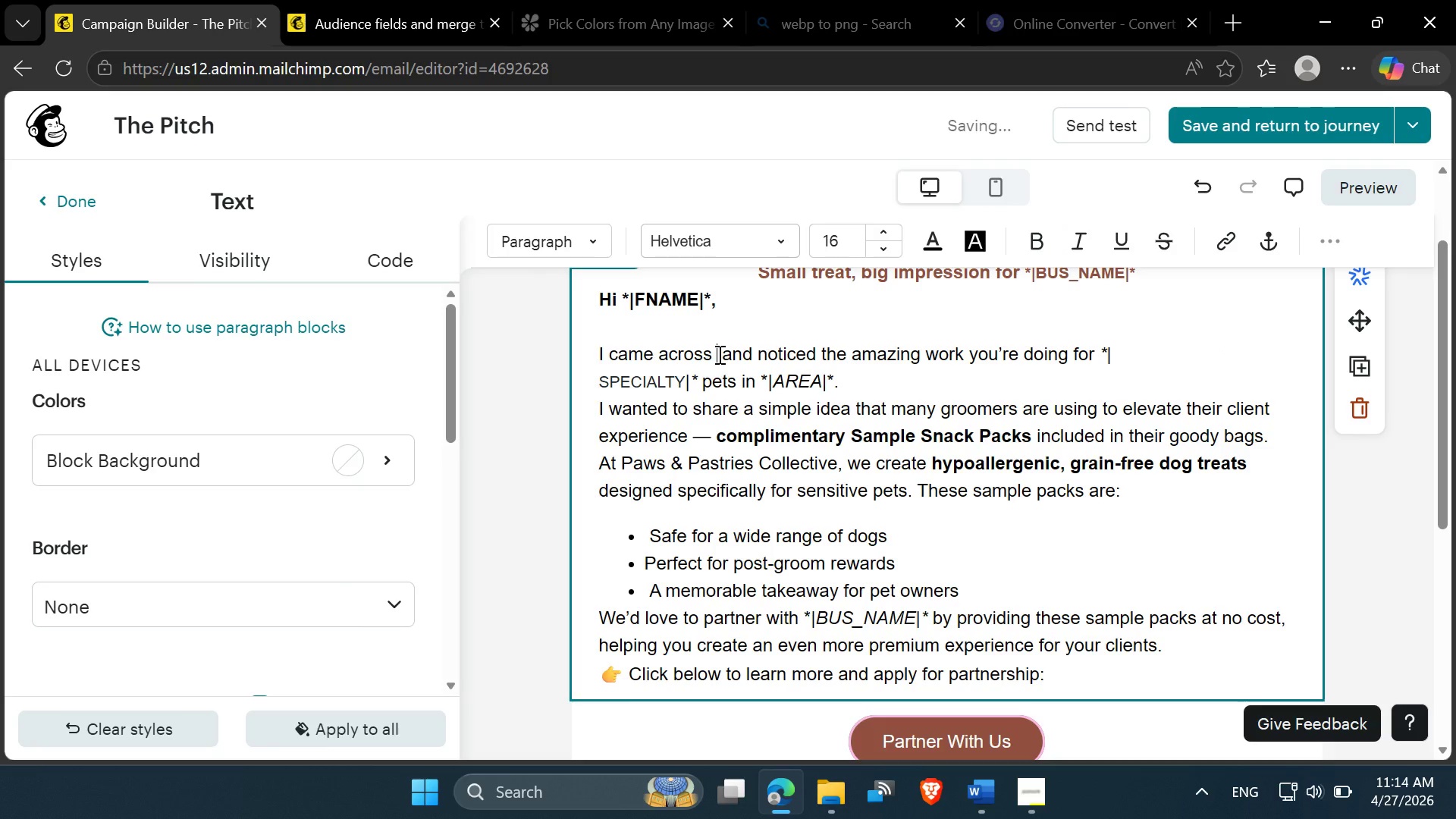 
hold_key(key=ShiftLeft, duration=1.5)
 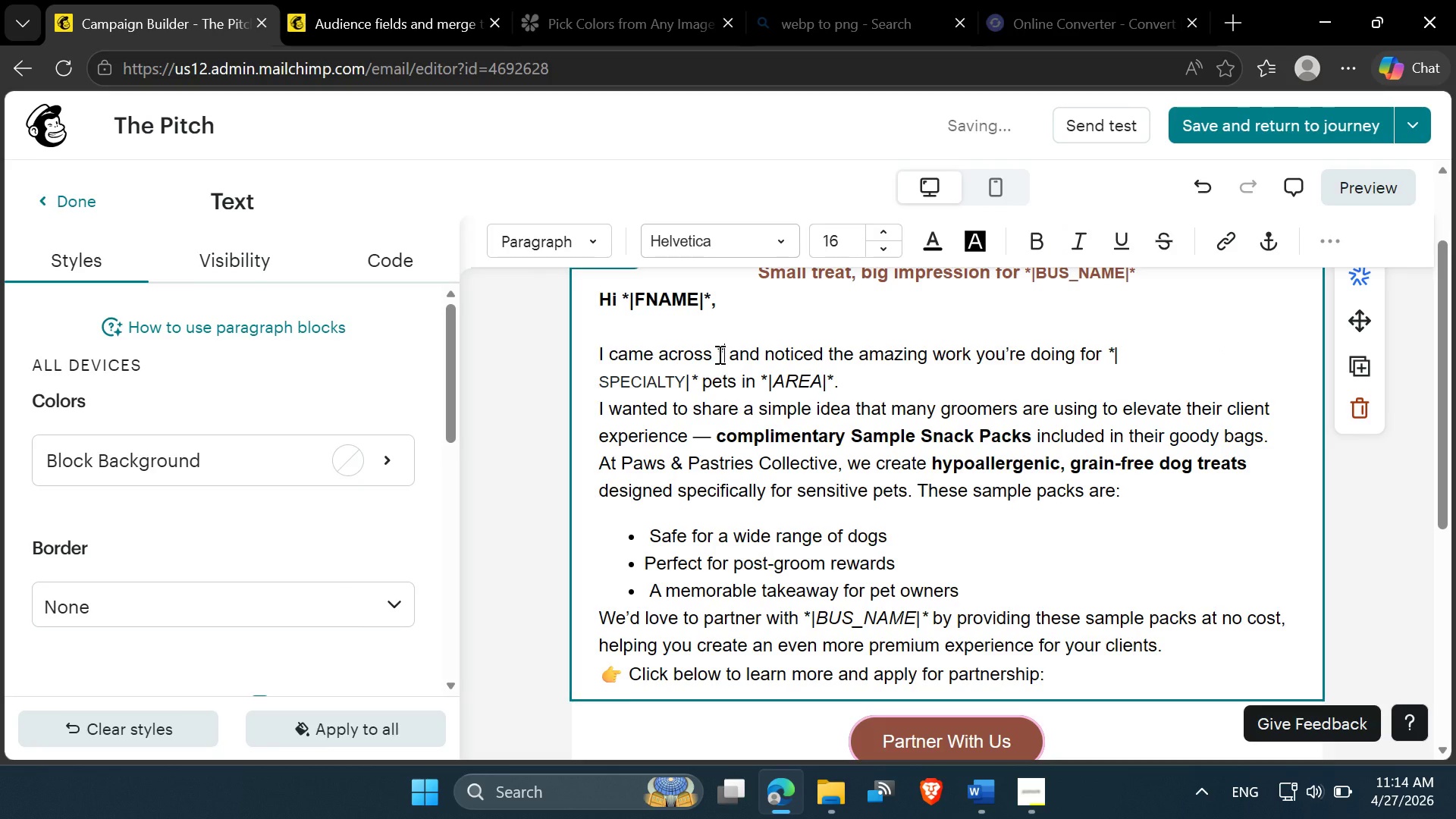 
key(Shift+8)
 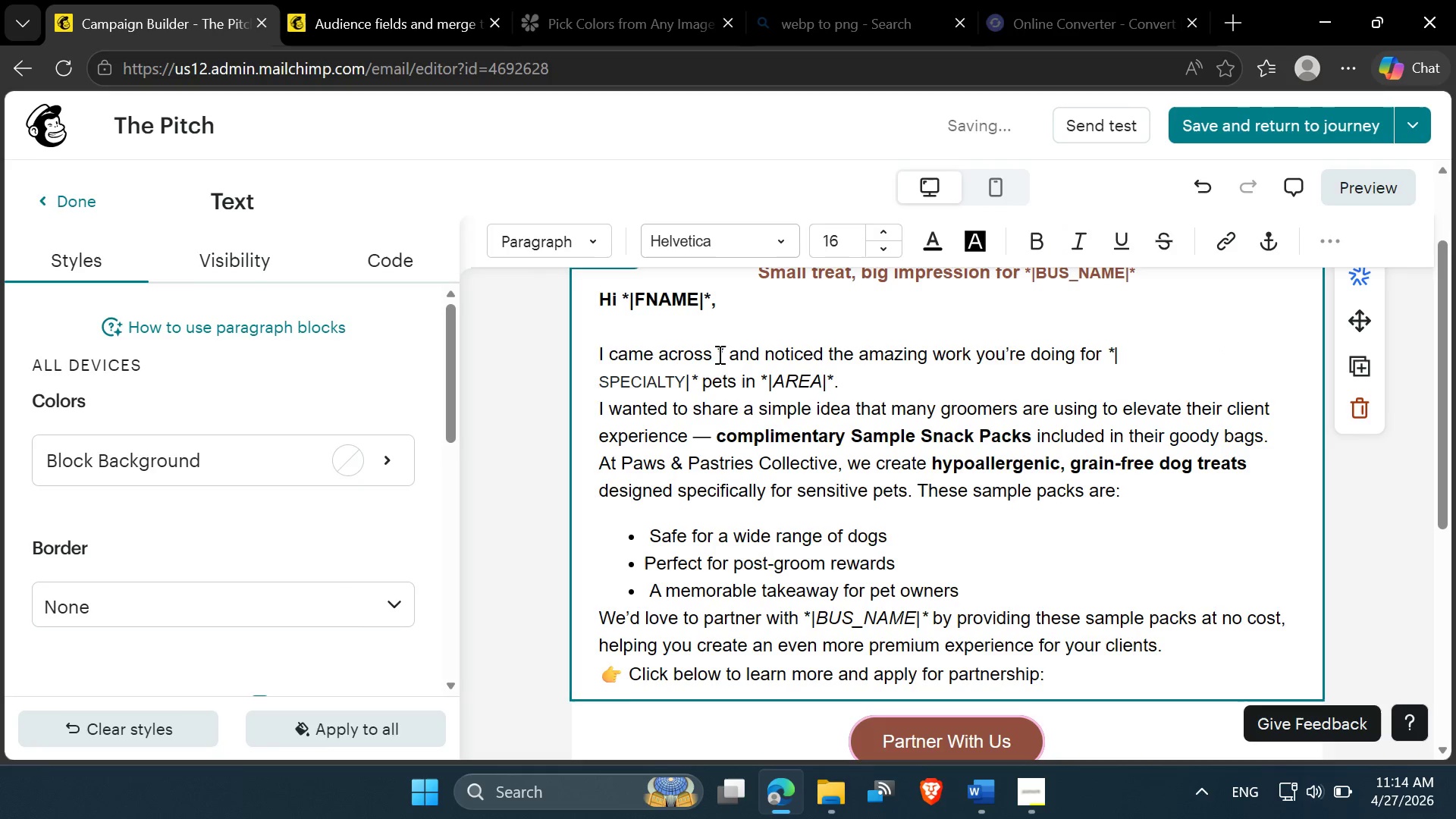 
key(Shift+Backslash)
 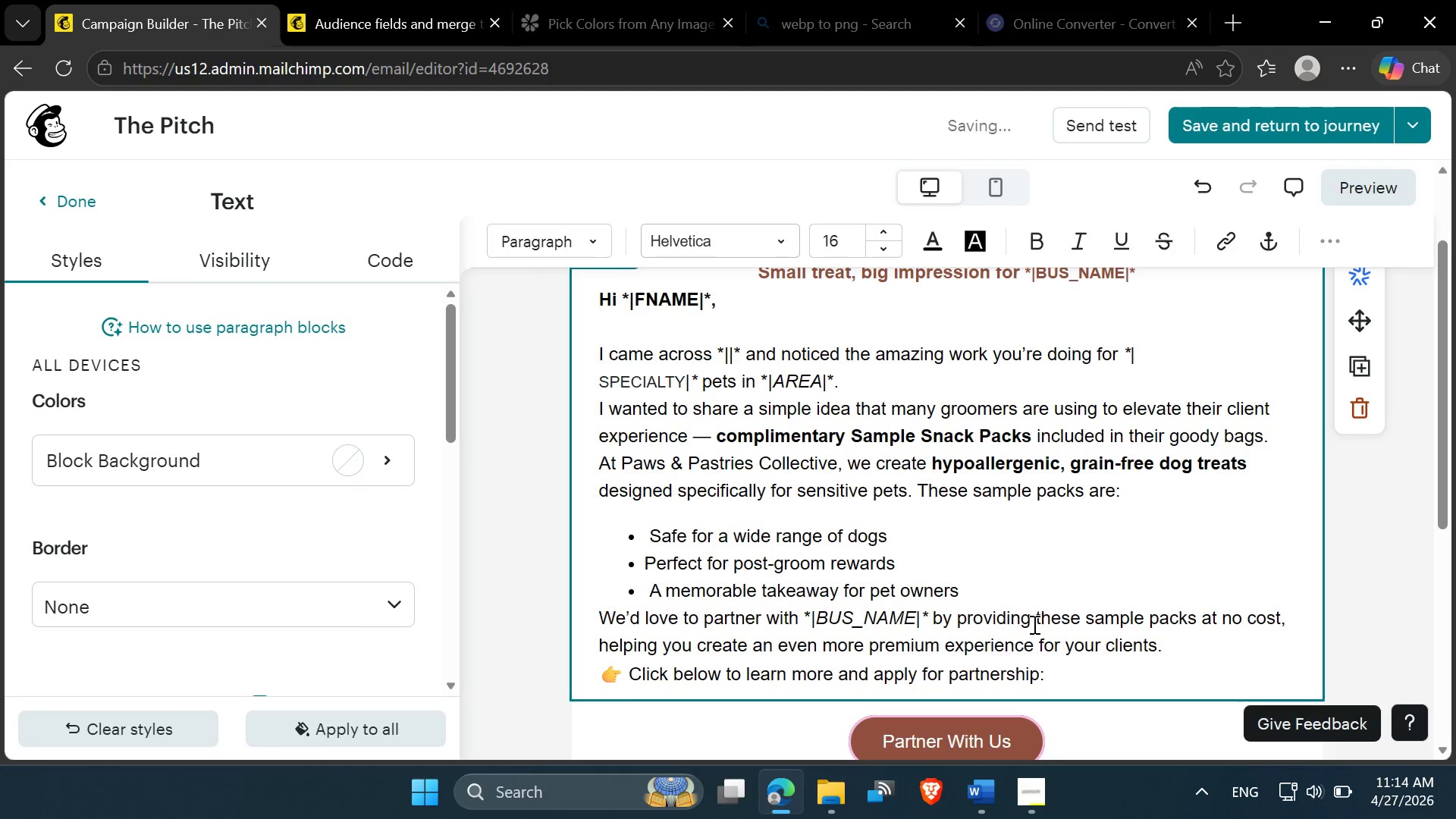 
mouse_move([1021, 781])
 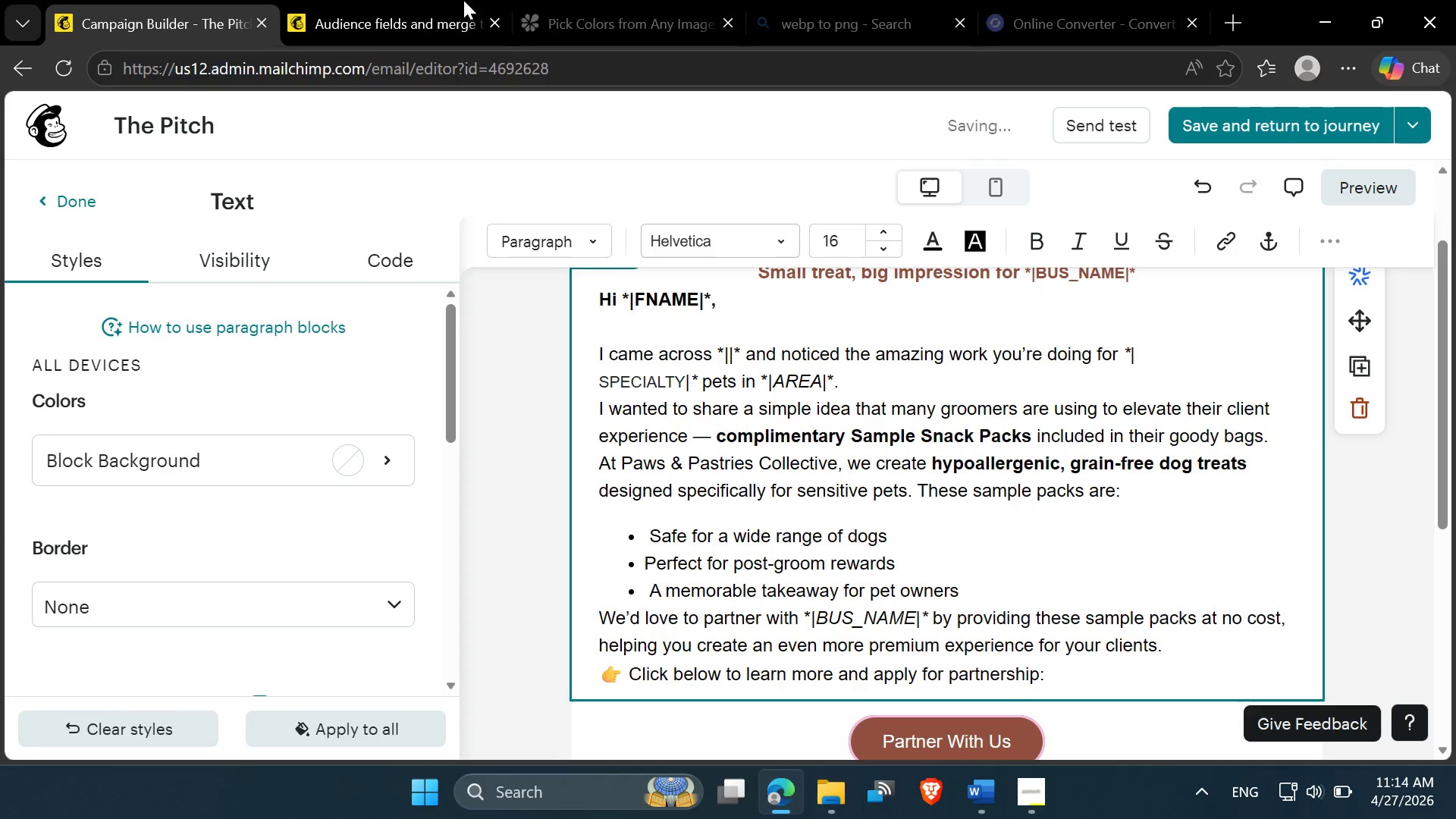 
left_click([414, 0])
 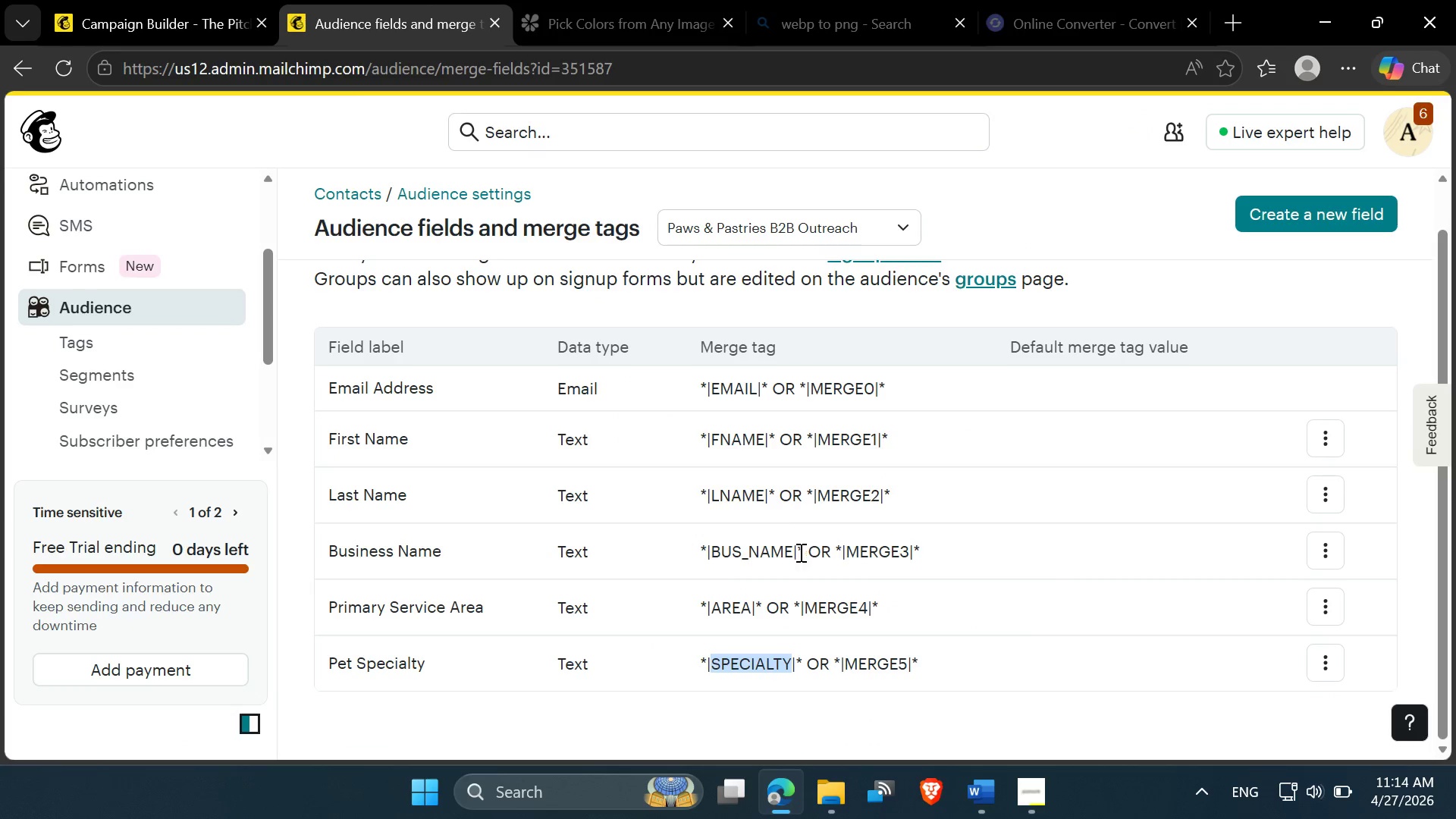 
double_click([772, 554])
 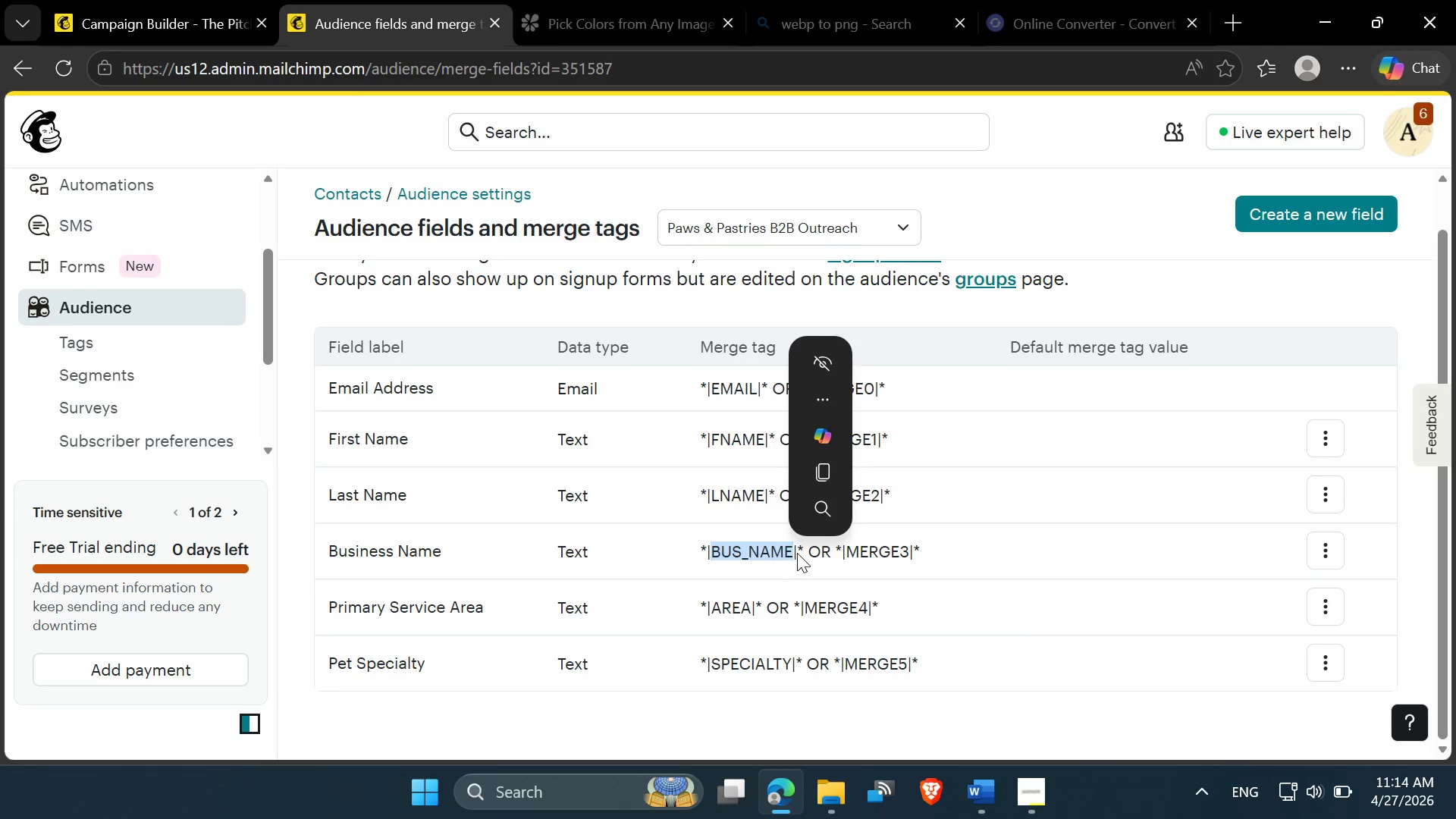 
left_click([799, 553])
 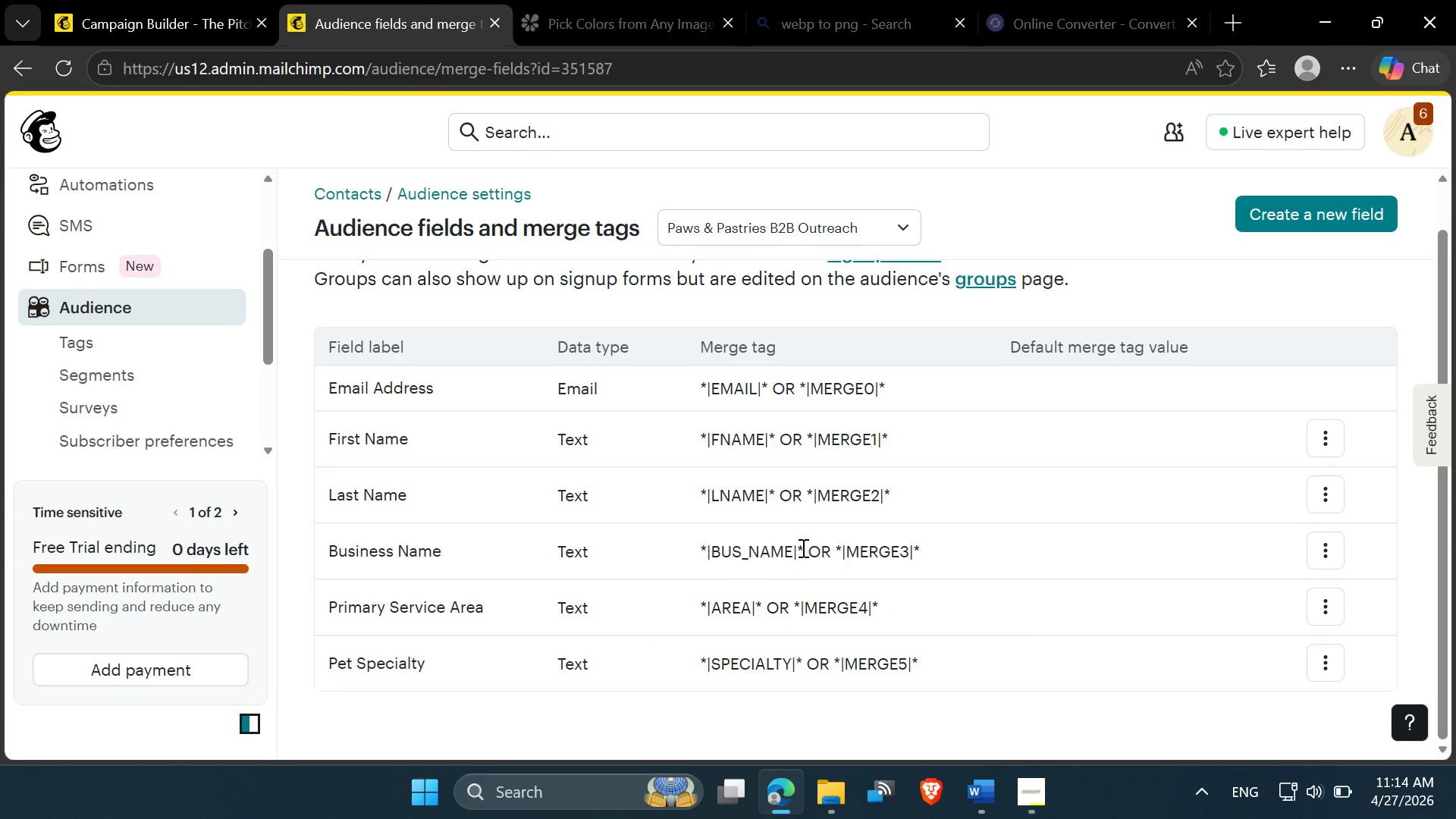 
left_click_drag(start_coordinate=[802, 548], to_coordinate=[700, 548])
 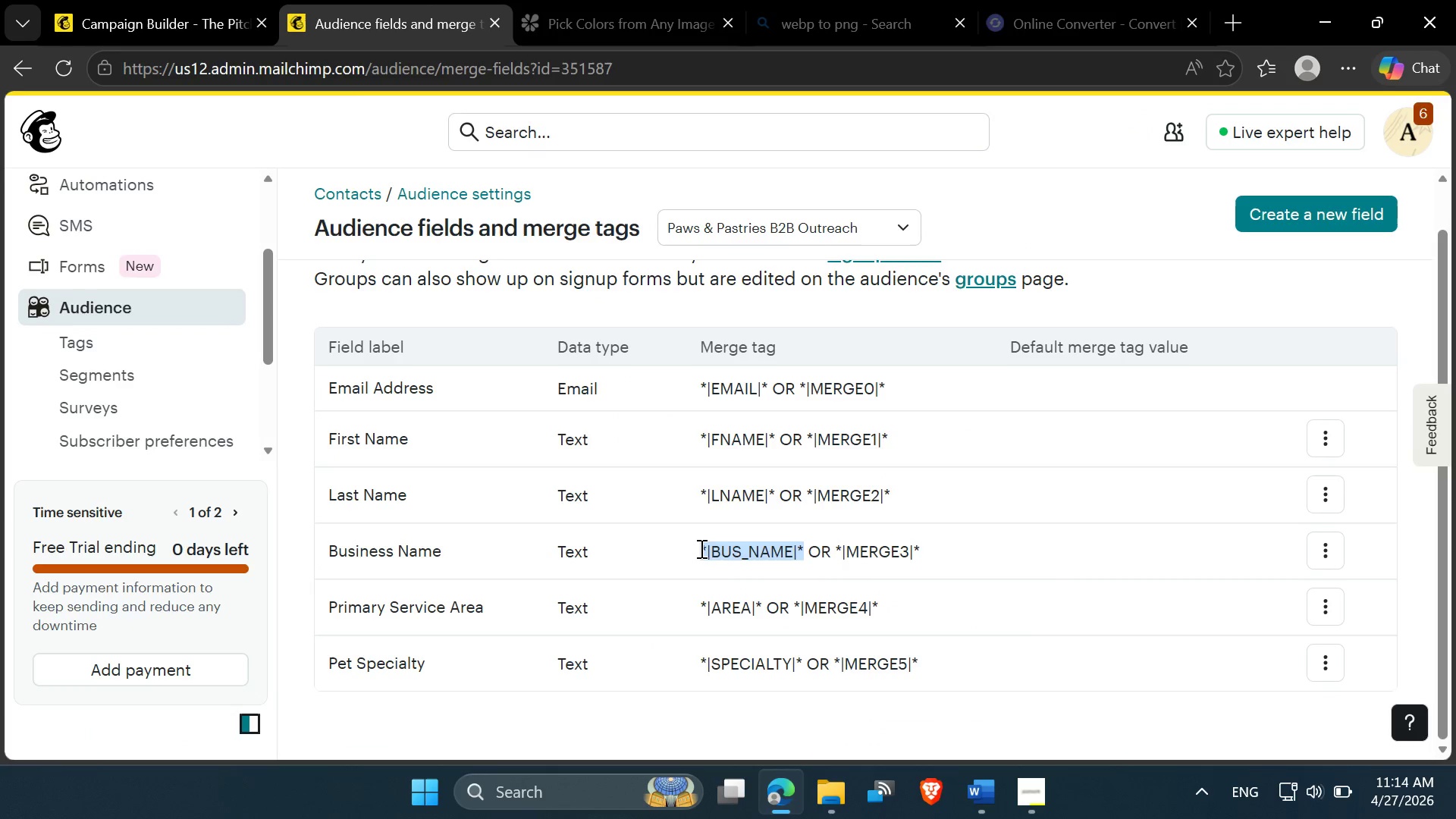 
key(Control+C)
 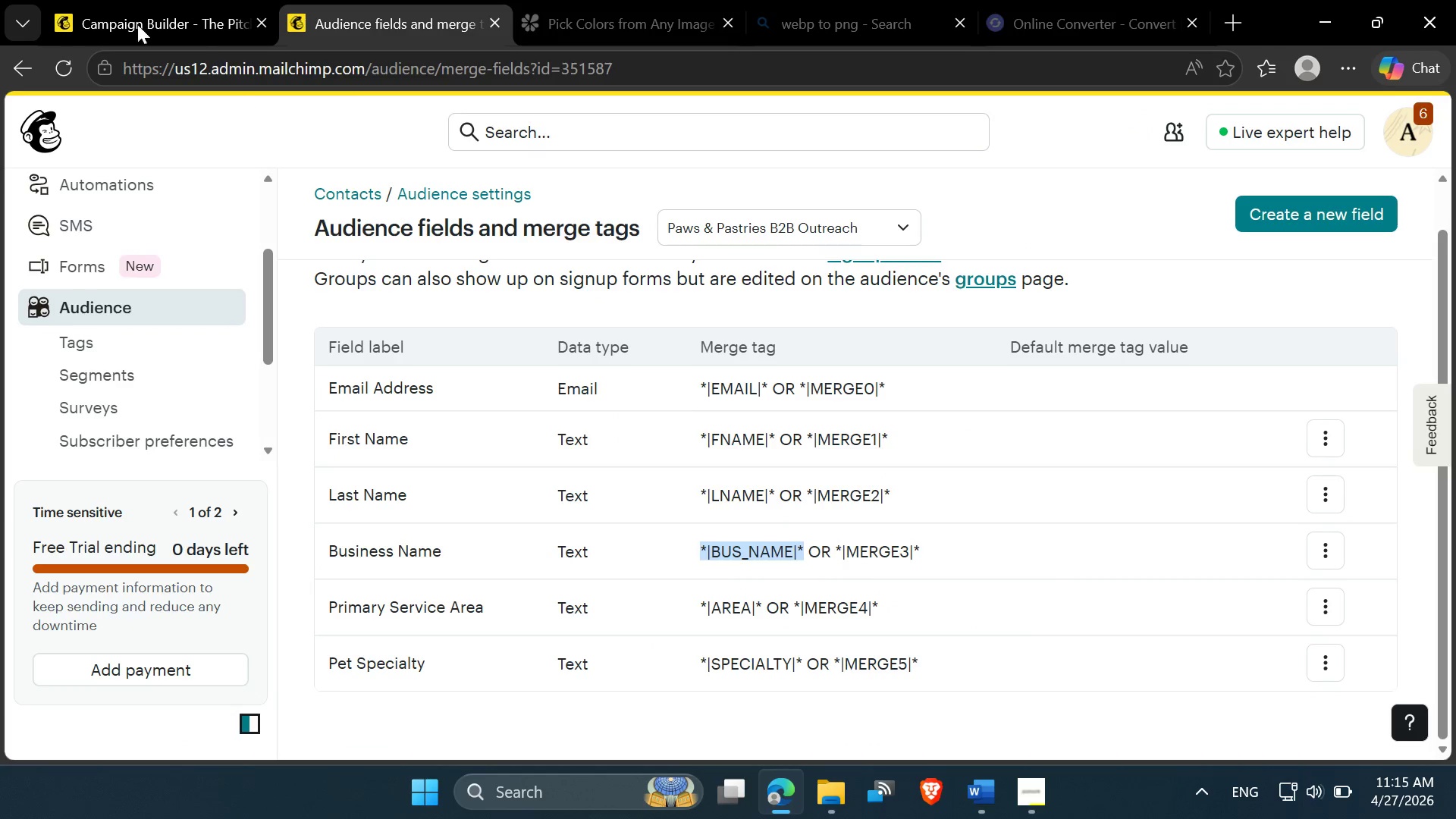 
left_click([97, 0])
 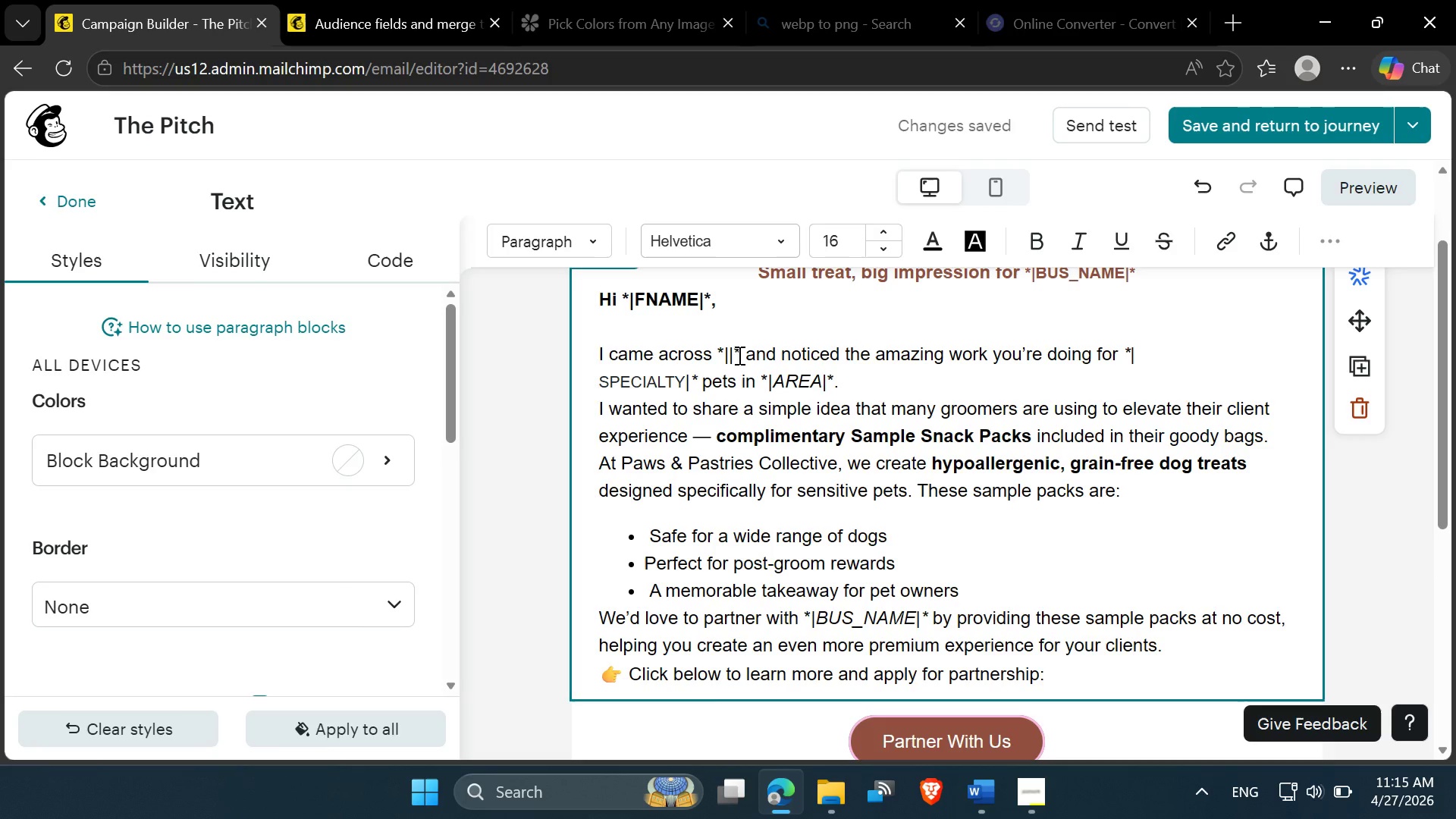 
left_click_drag(start_coordinate=[739, 345], to_coordinate=[719, 348])
 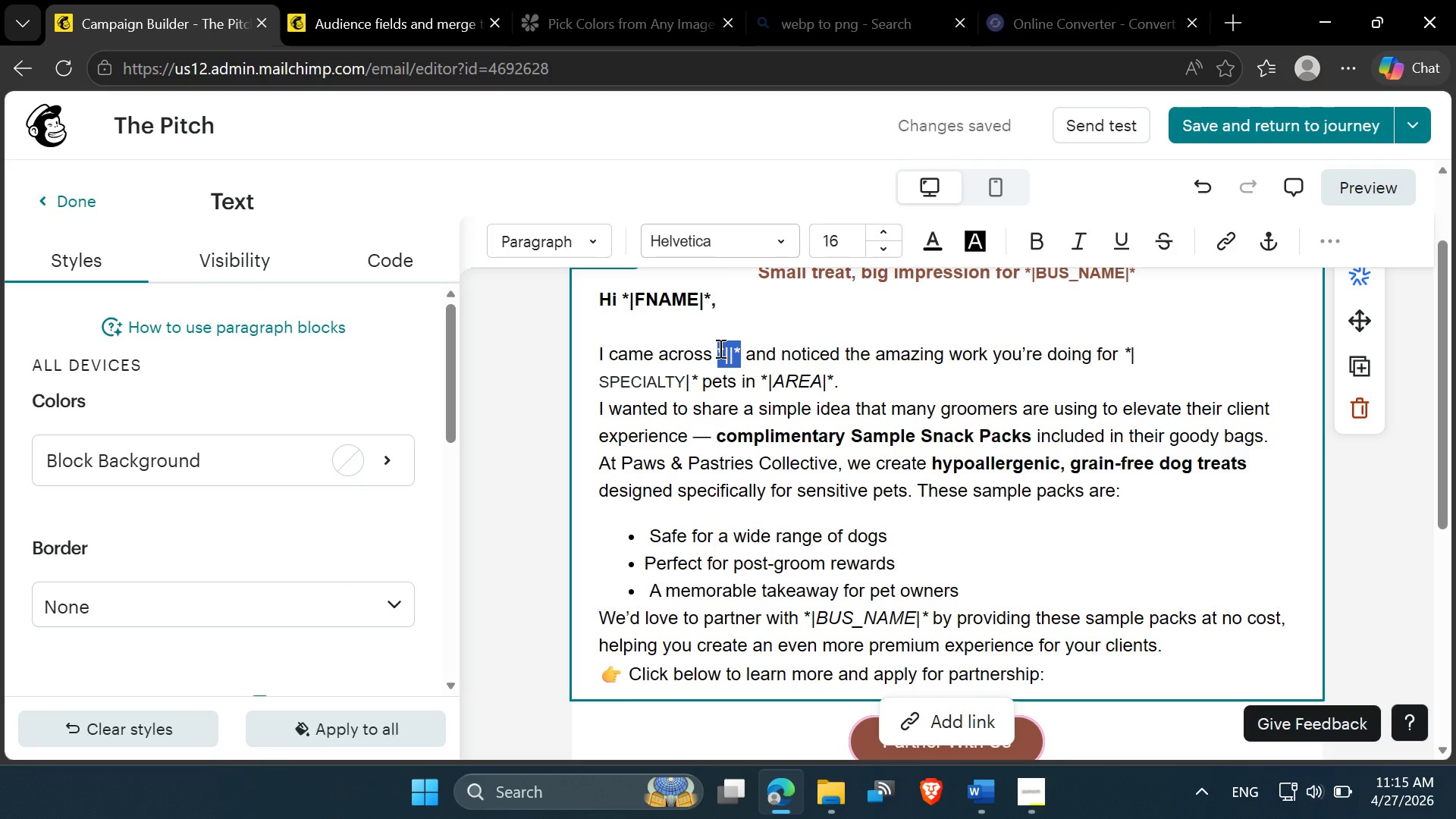 
key(Control+V)
 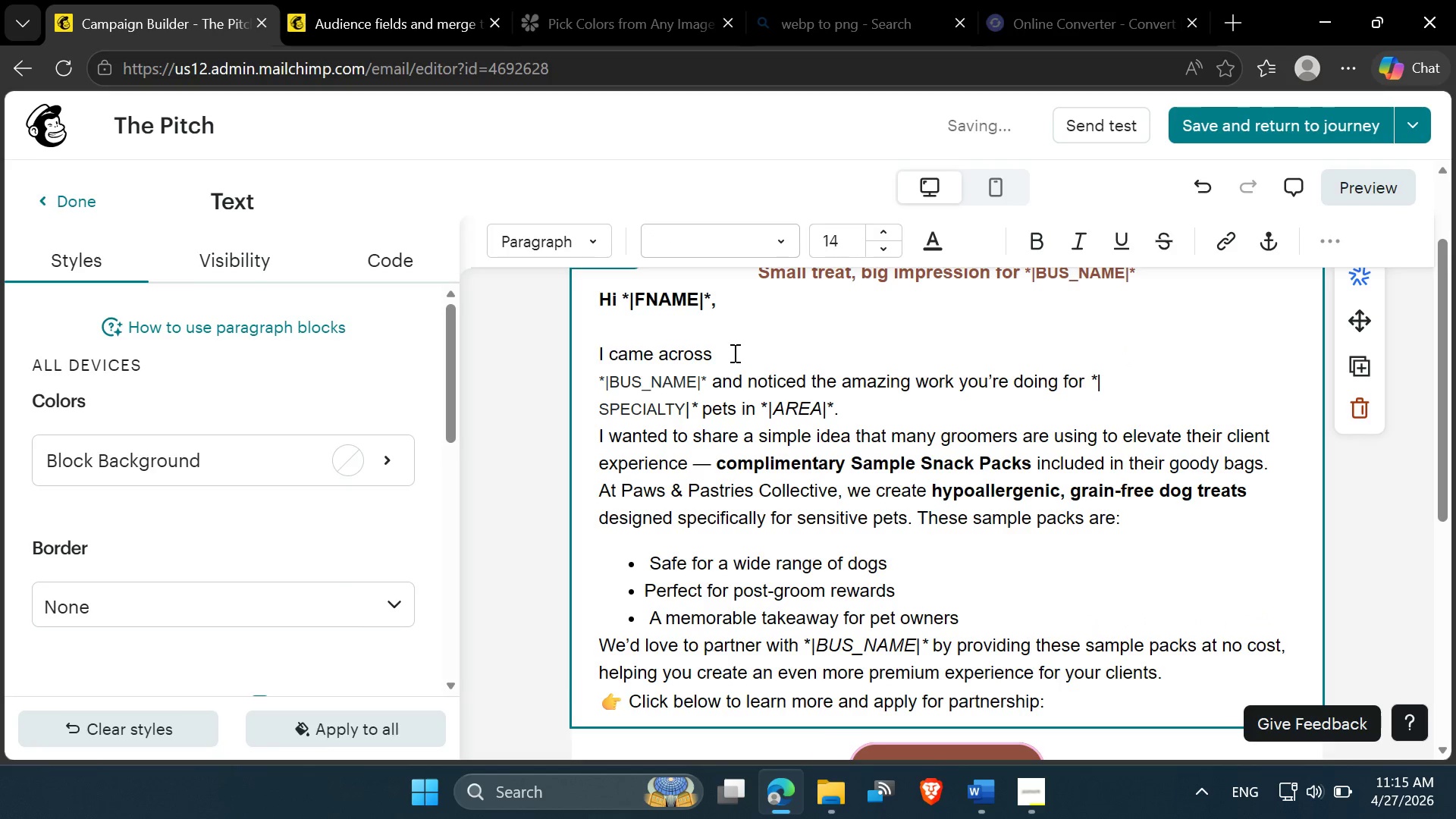 
left_click([733, 353])
 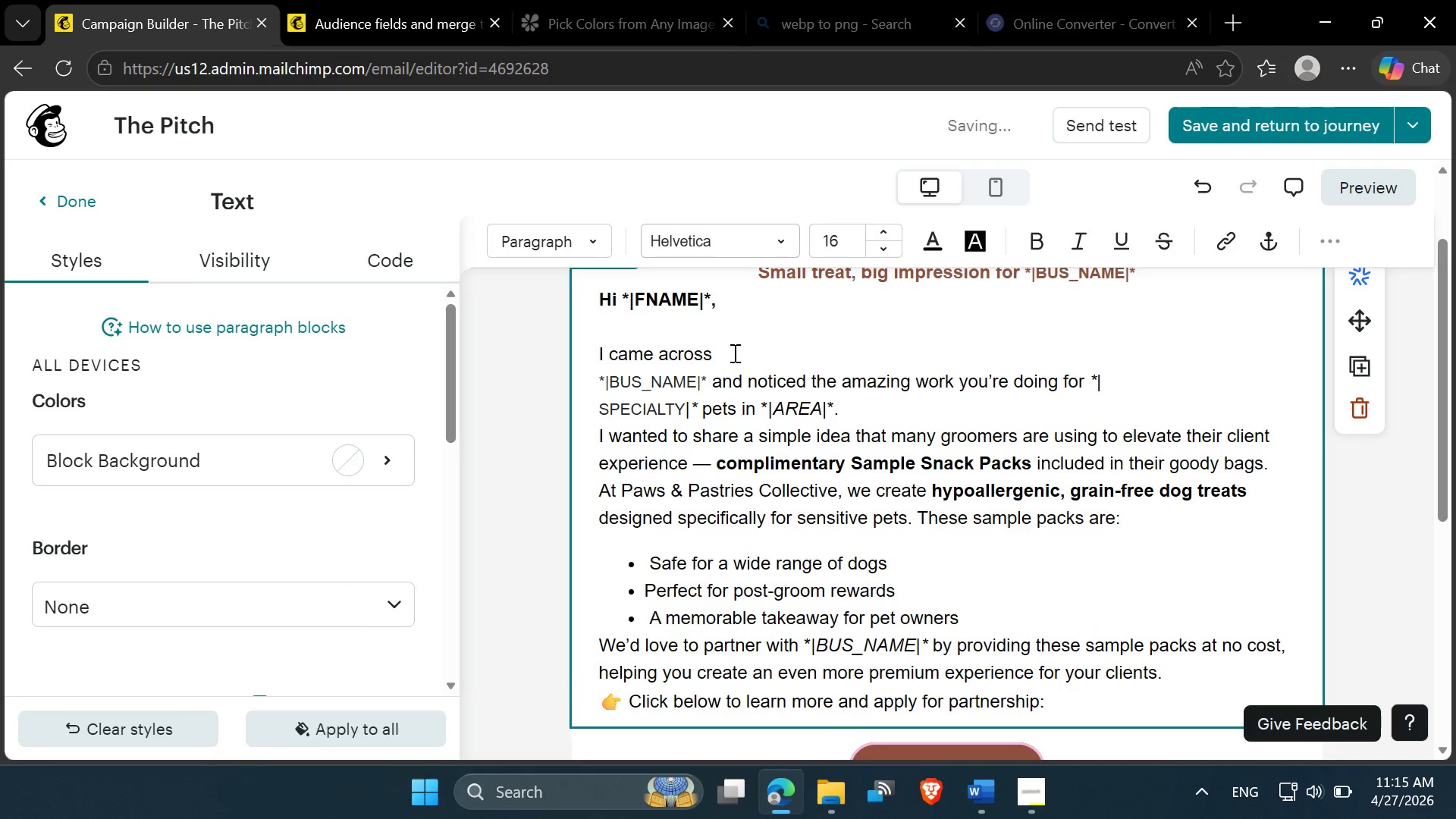 
key(Delete)
 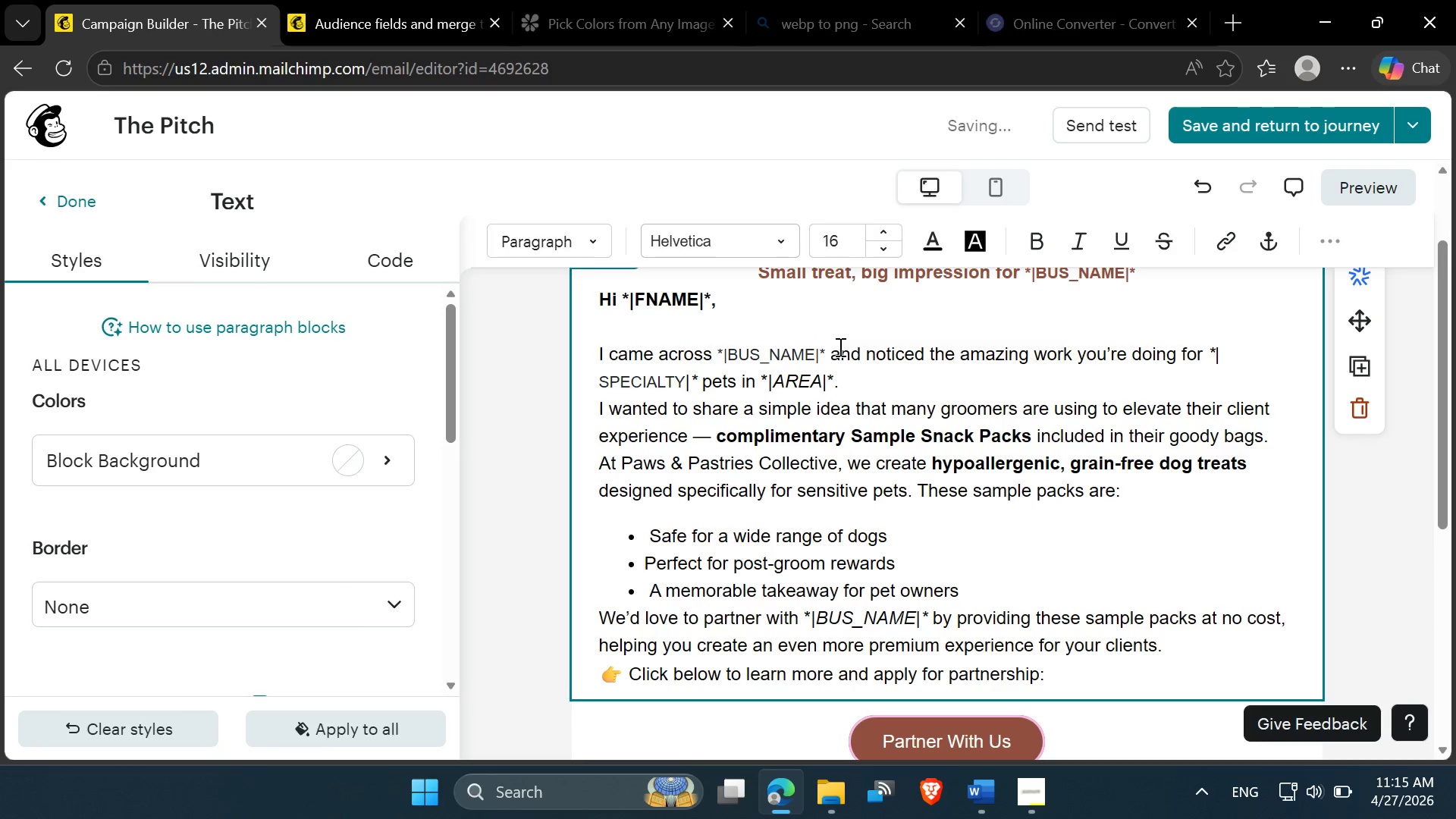 
left_click([846, 348])
 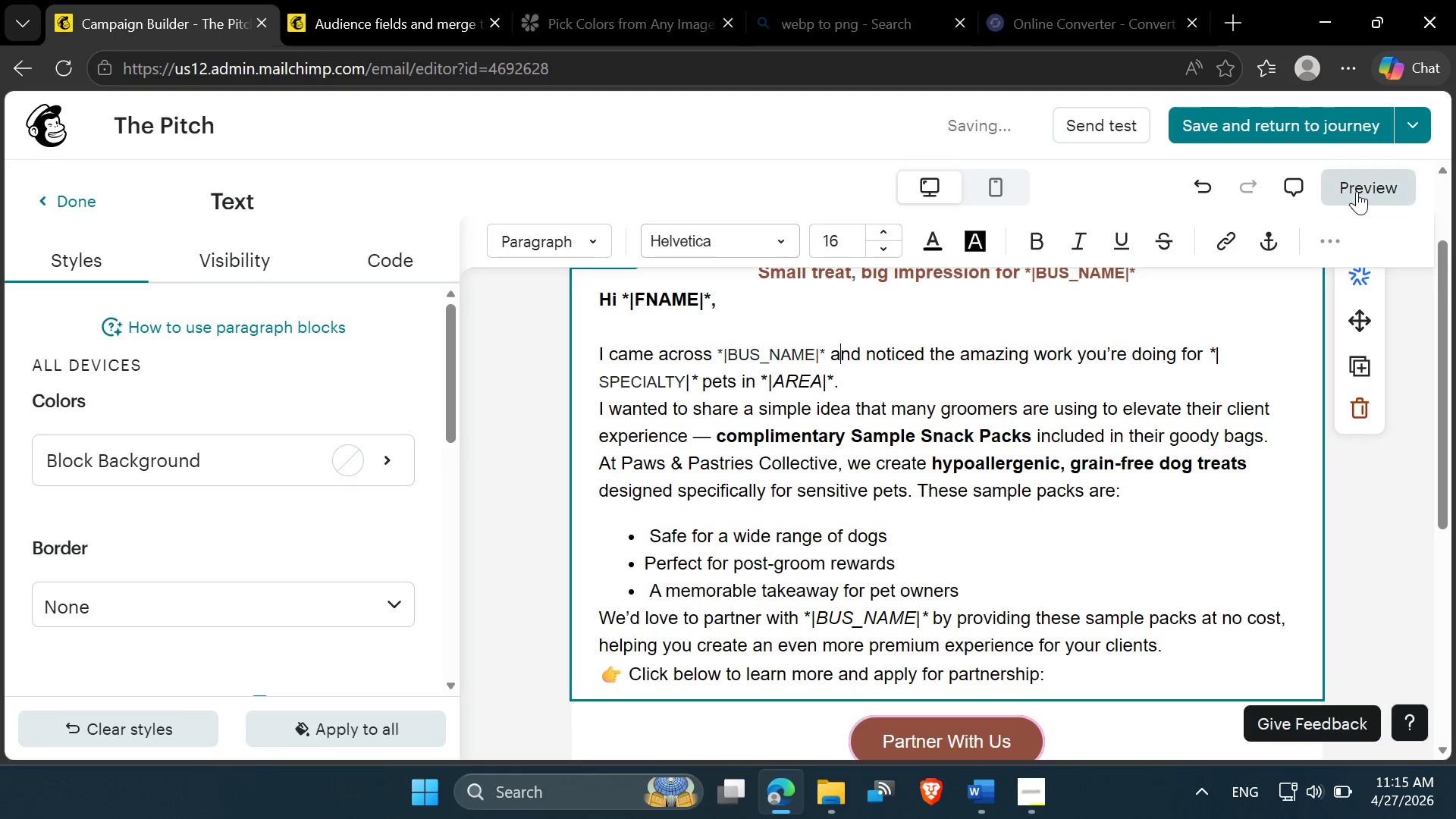 
left_click([1357, 191])
 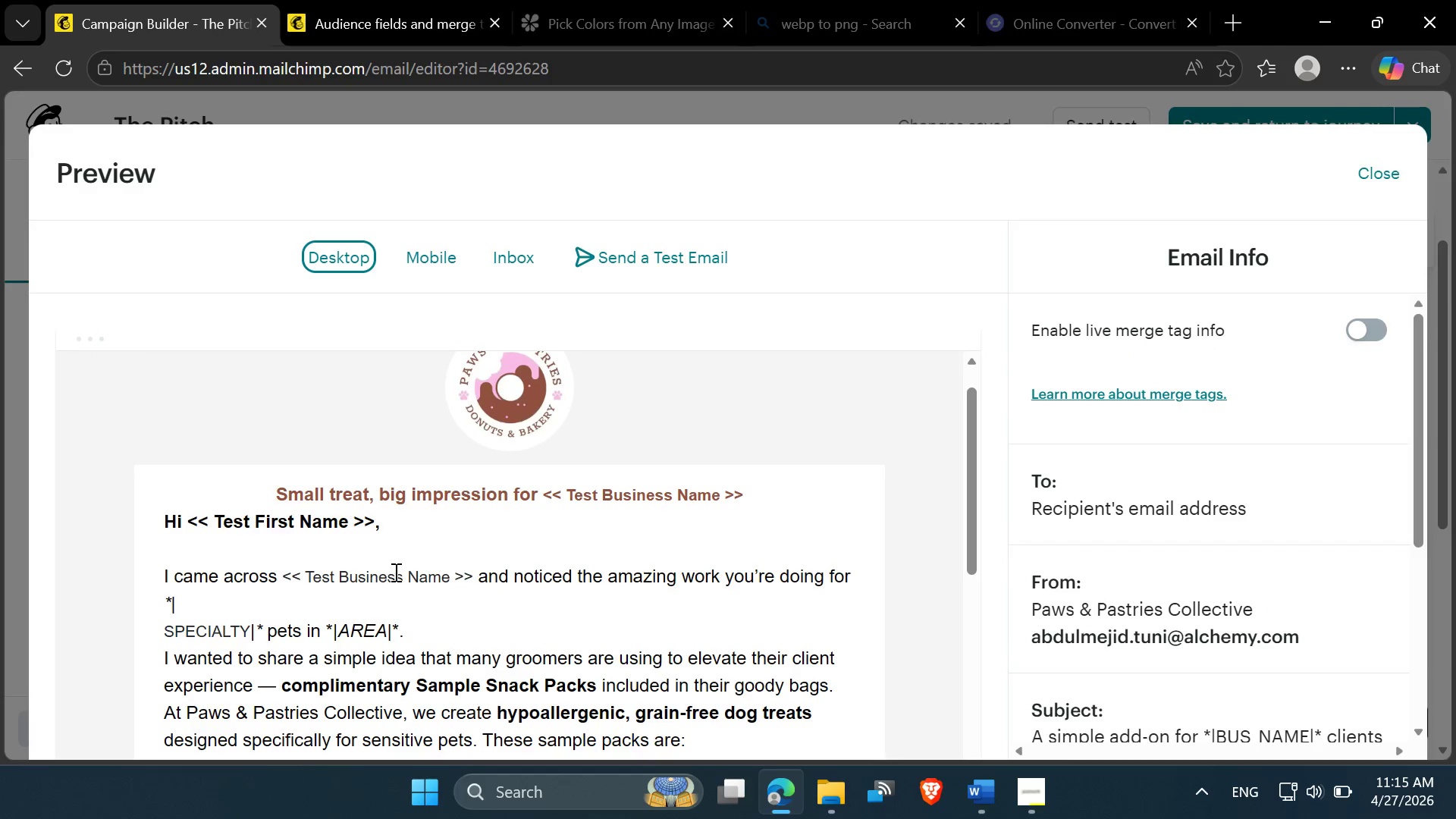 
wait(15.11)
 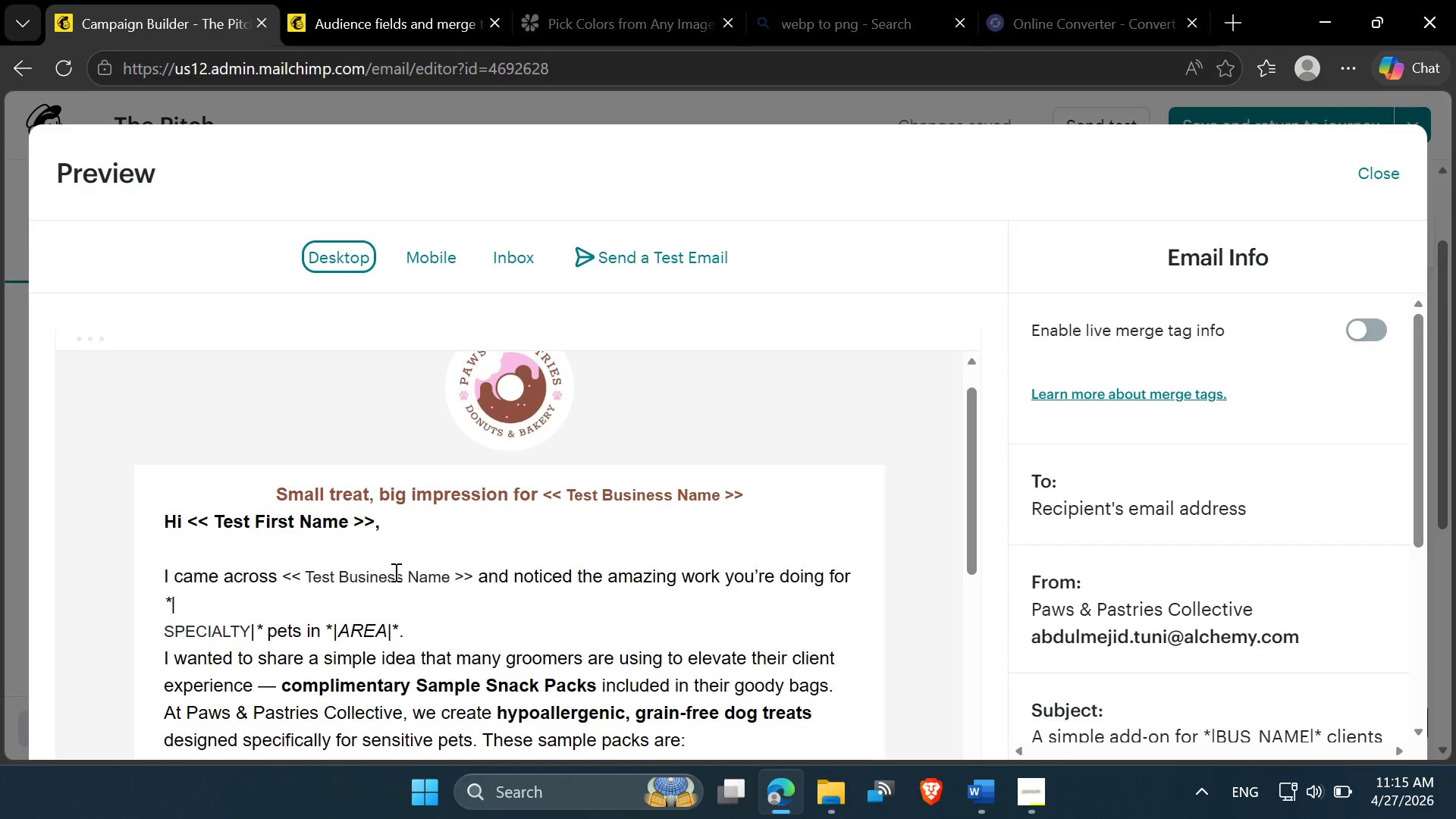 
left_click([1369, 184])
 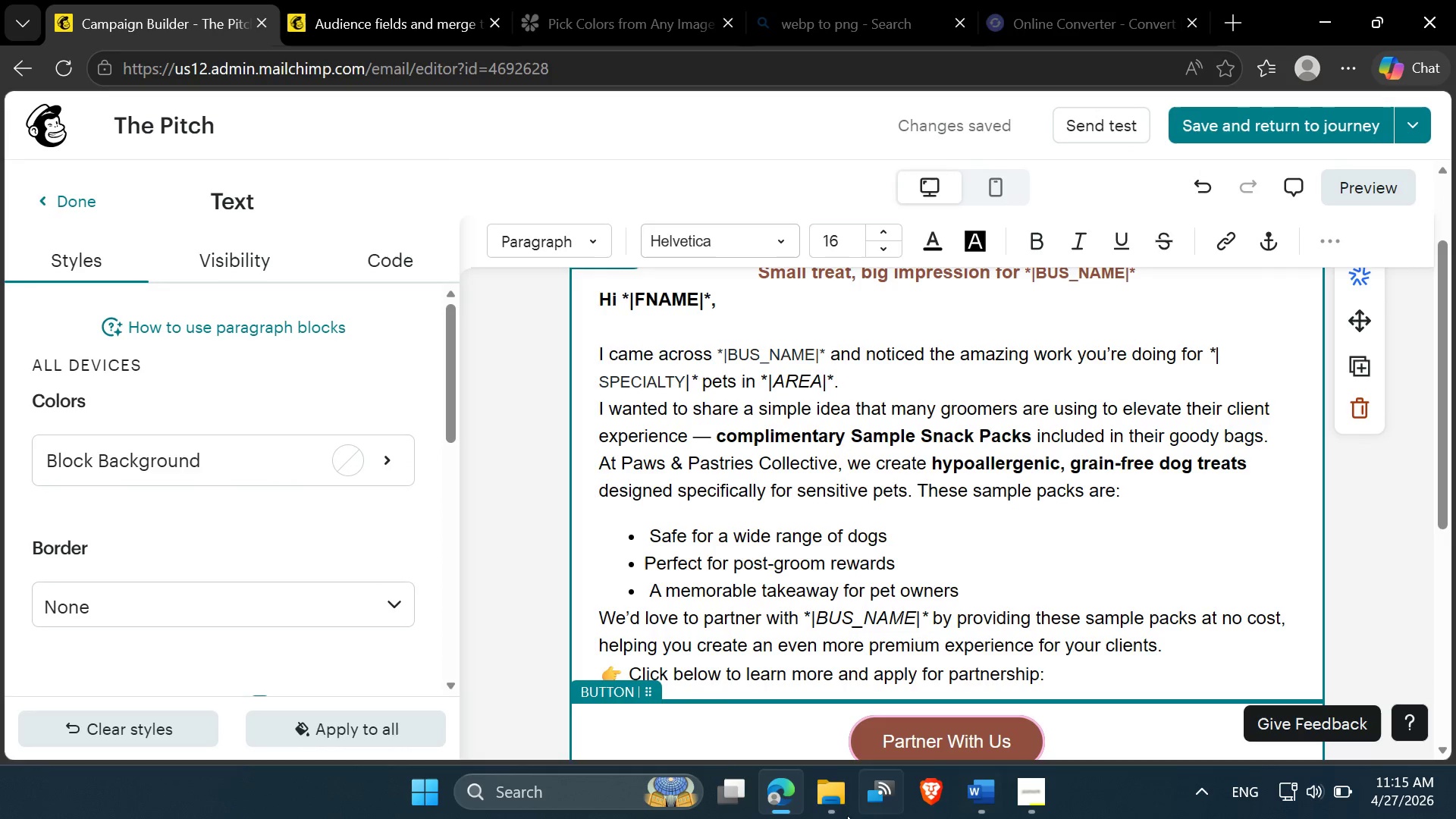 
wait(5.41)
 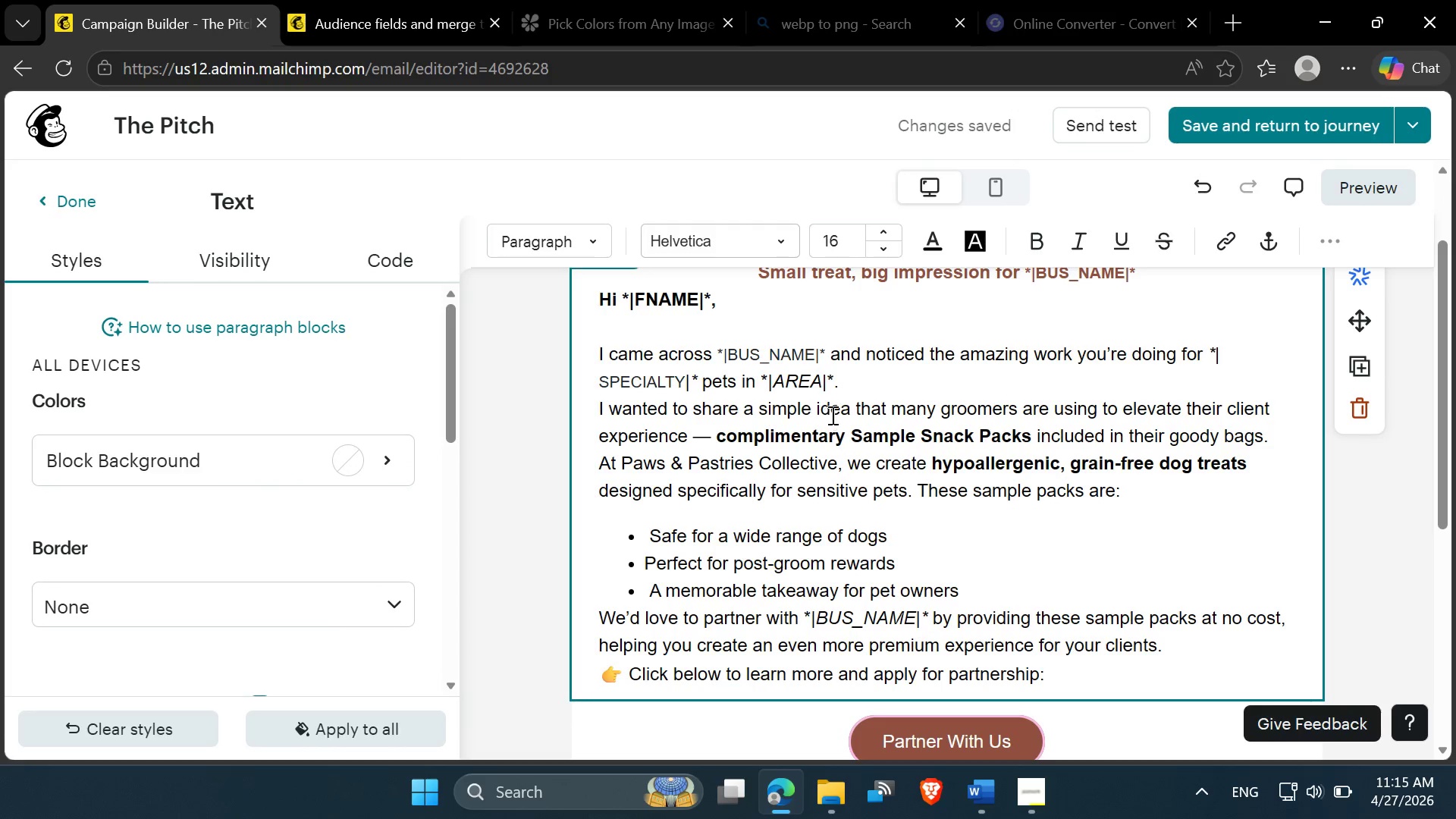 
left_click([389, 0])
 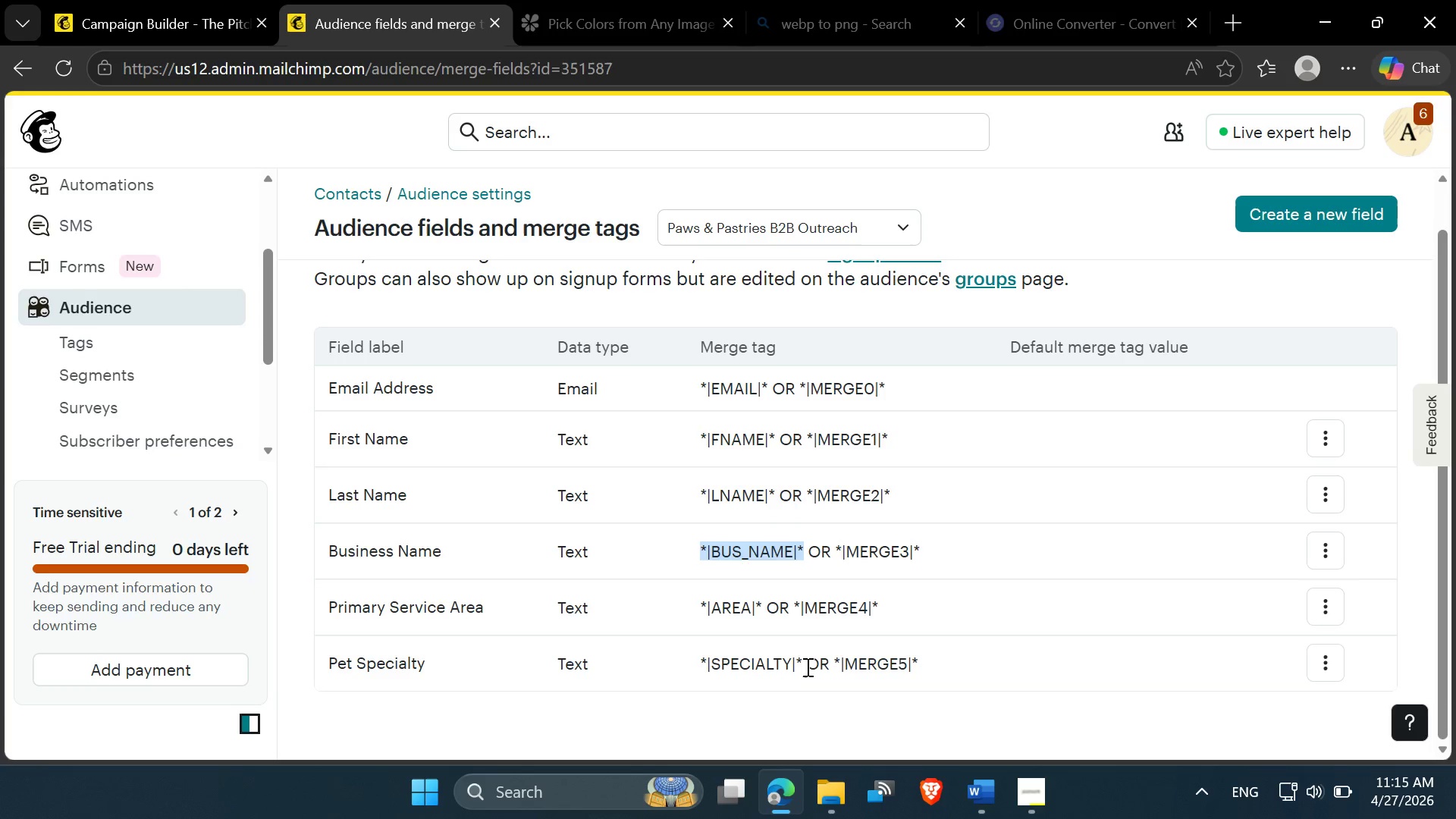 
left_click_drag(start_coordinate=[800, 662], to_coordinate=[701, 665])
 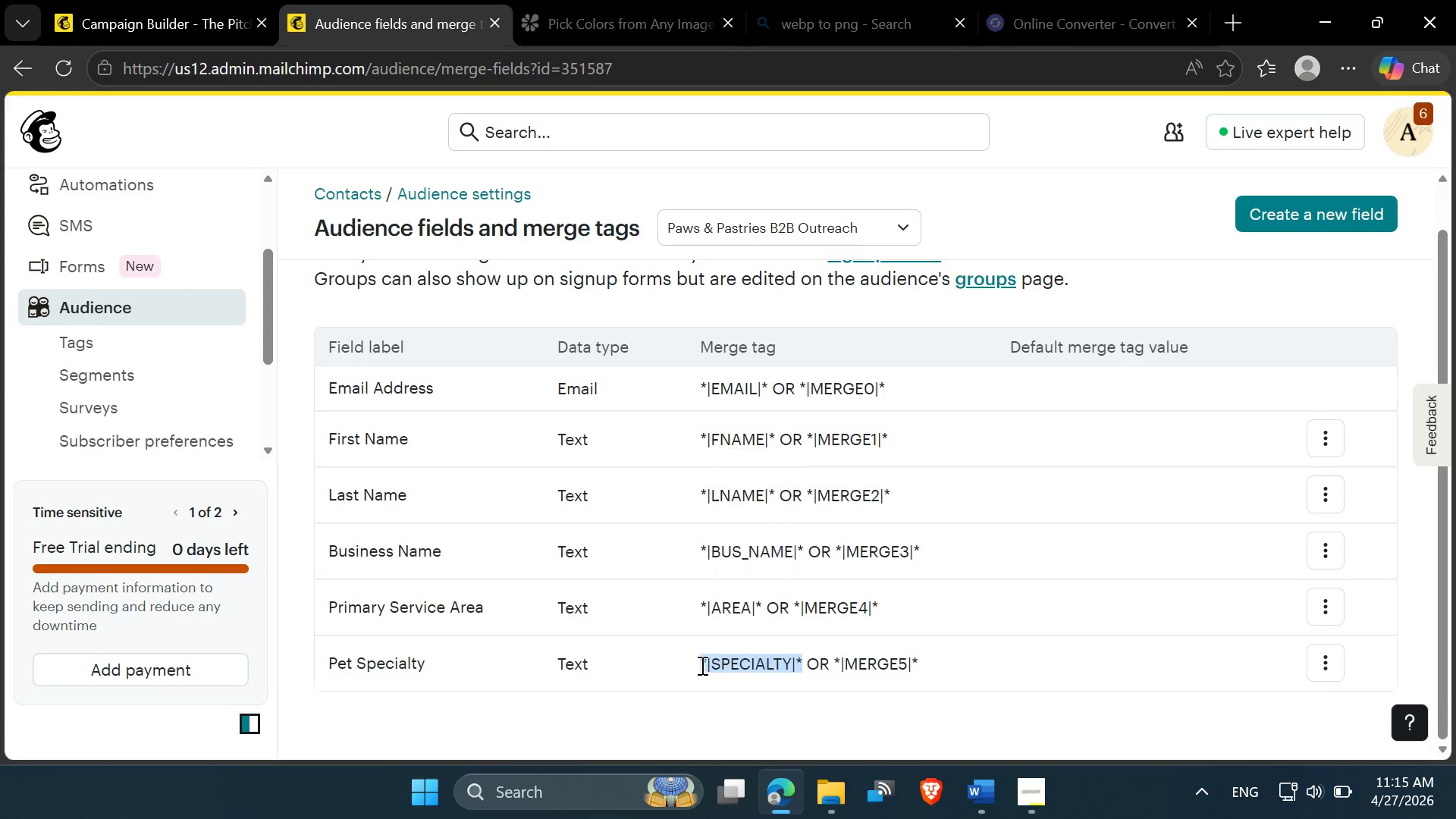 
key(Control+C)
 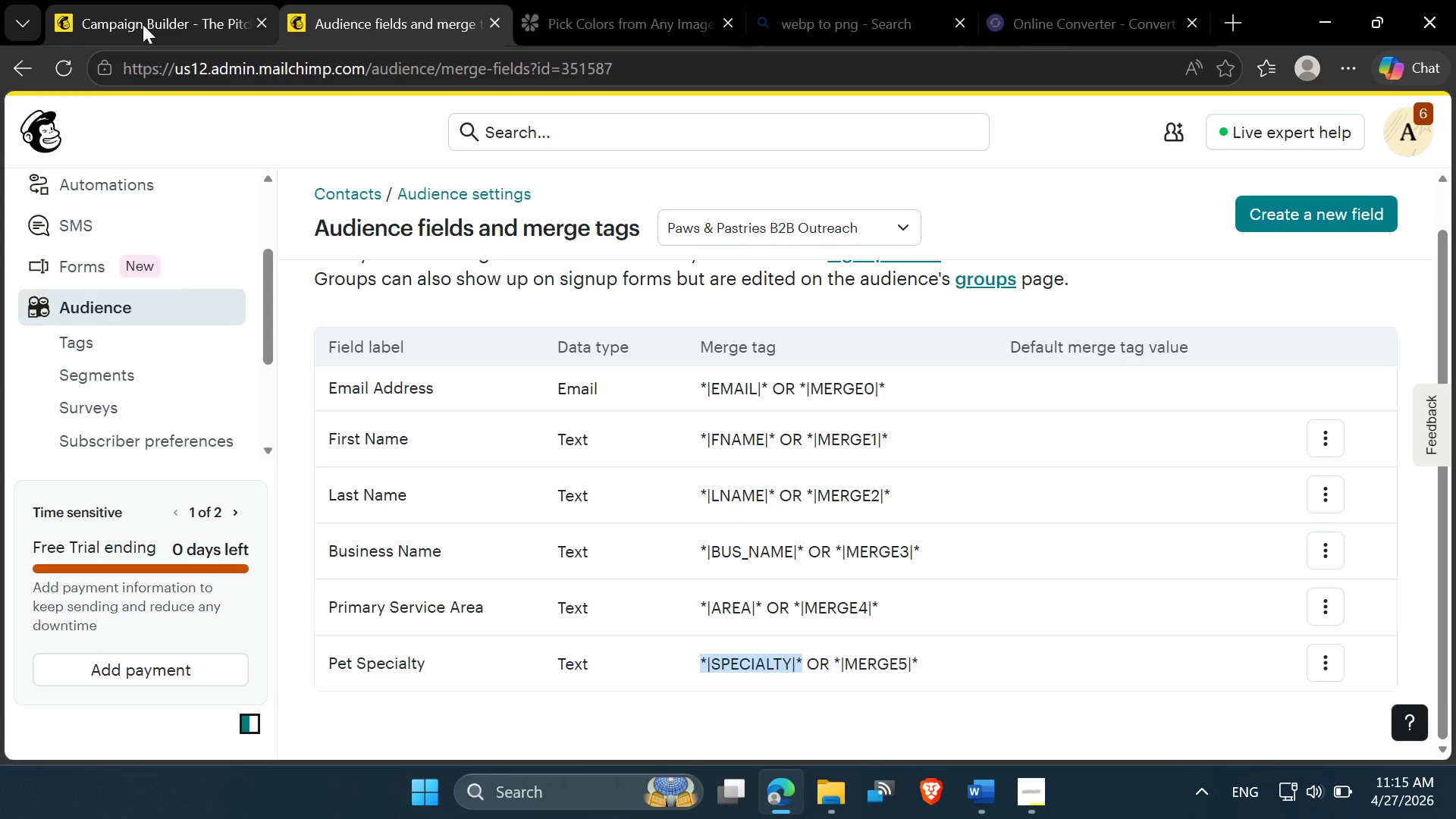 
left_click([143, 24])
 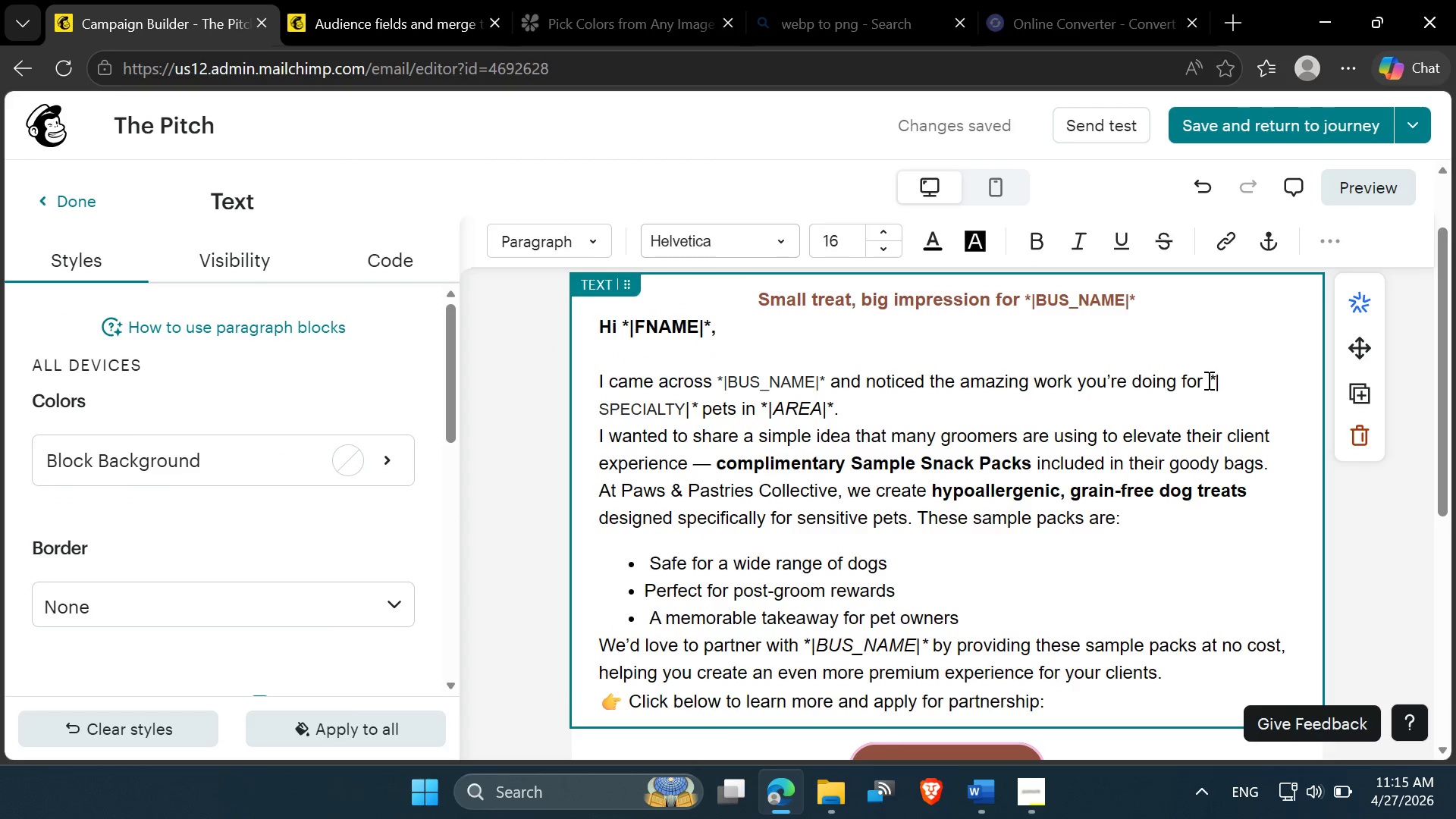 
left_click_drag(start_coordinate=[1208, 381], to_coordinate=[695, 404])
 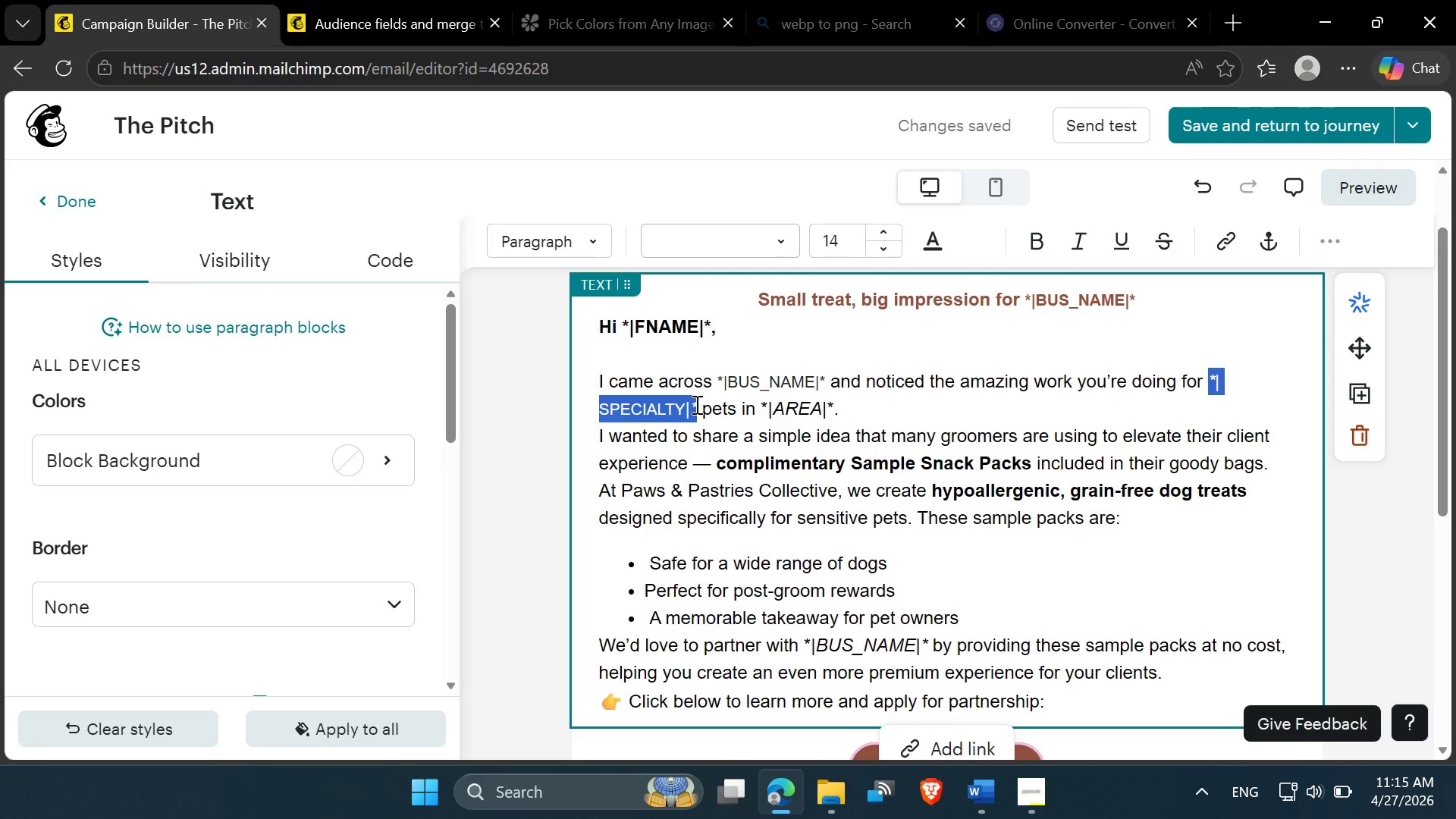 
key(Control+V)
 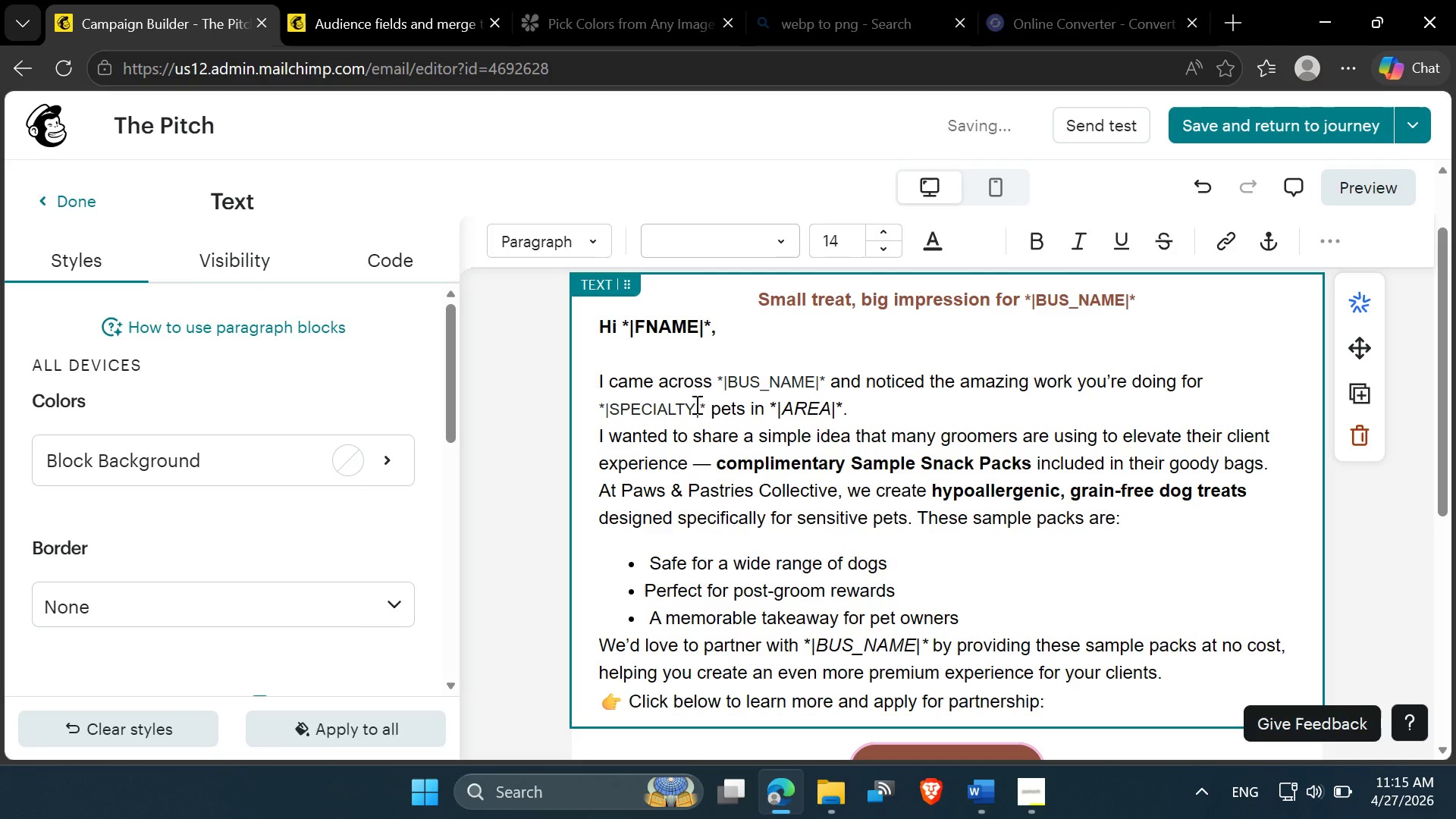 
key(Space)
 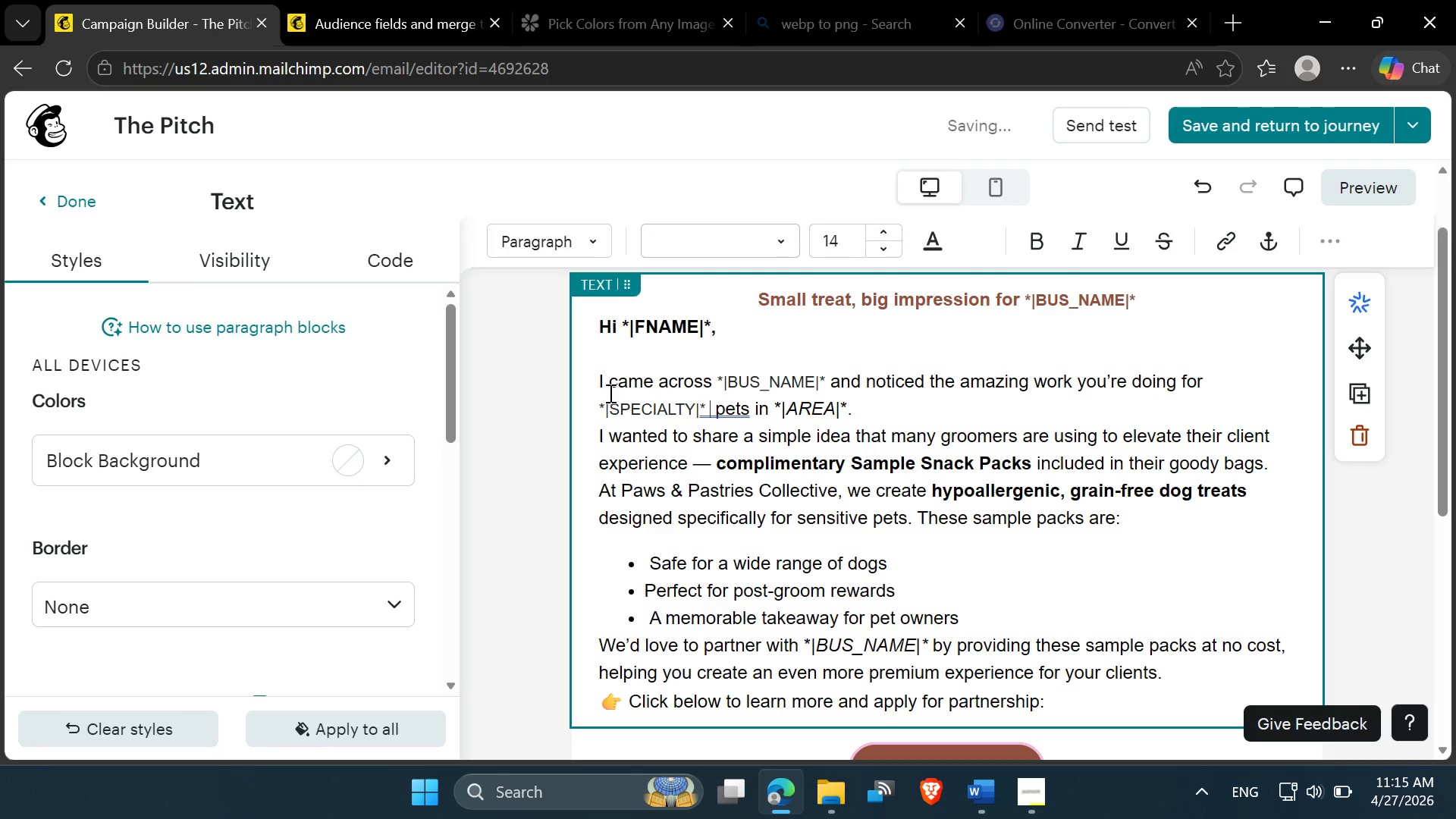 
left_click([601, 406])
 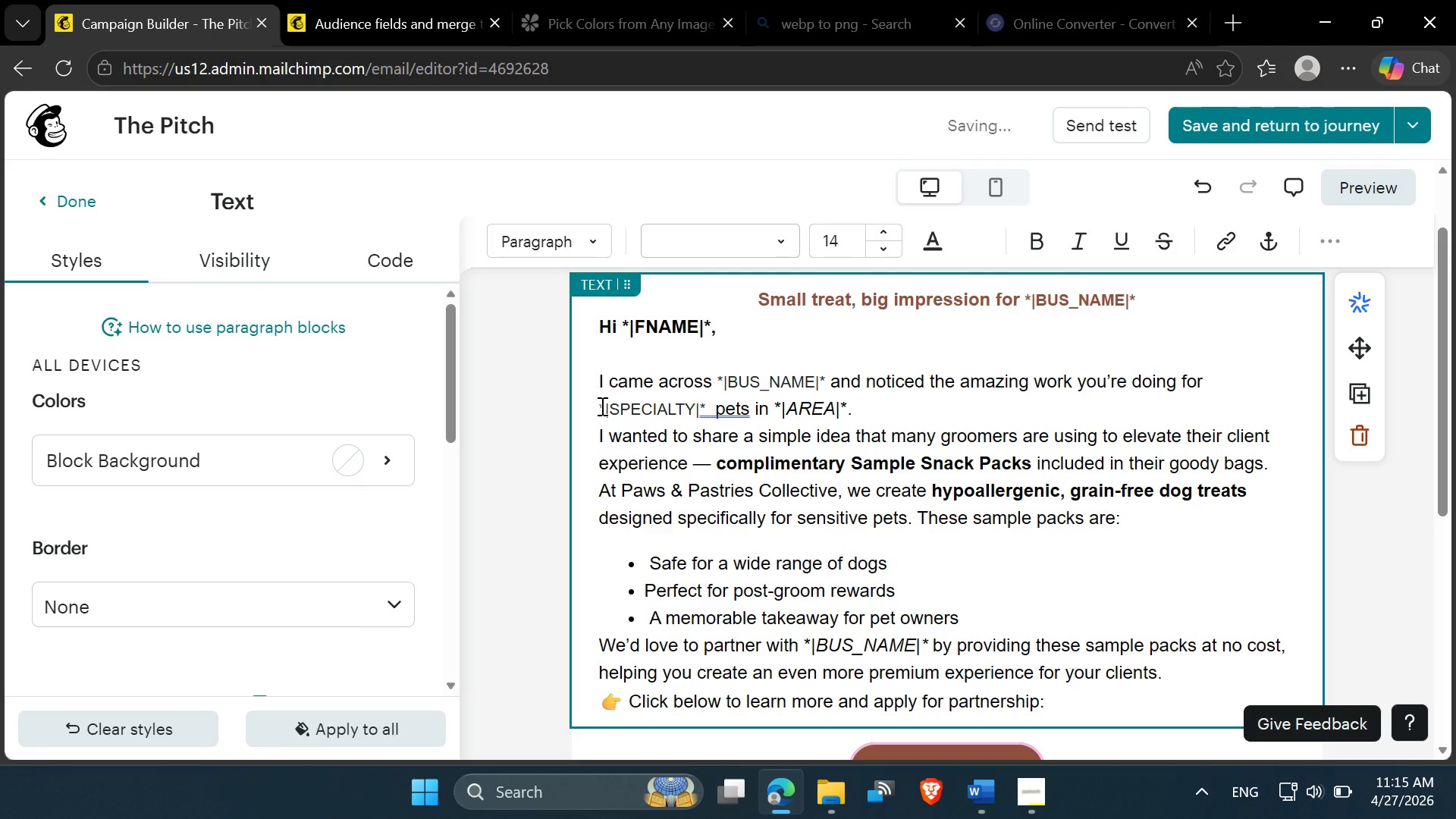 
key(Backspace)
 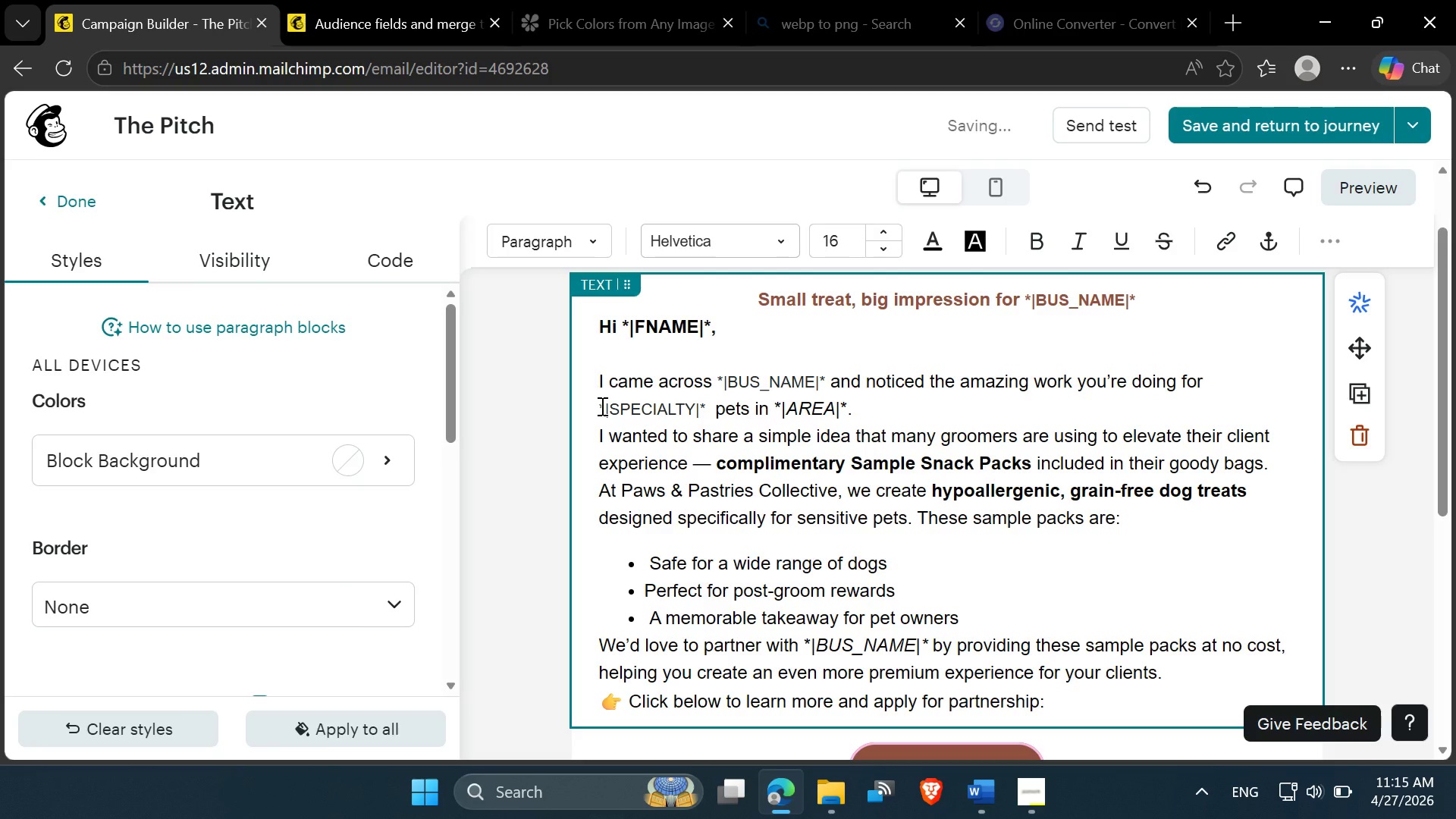 
key(Backspace)
 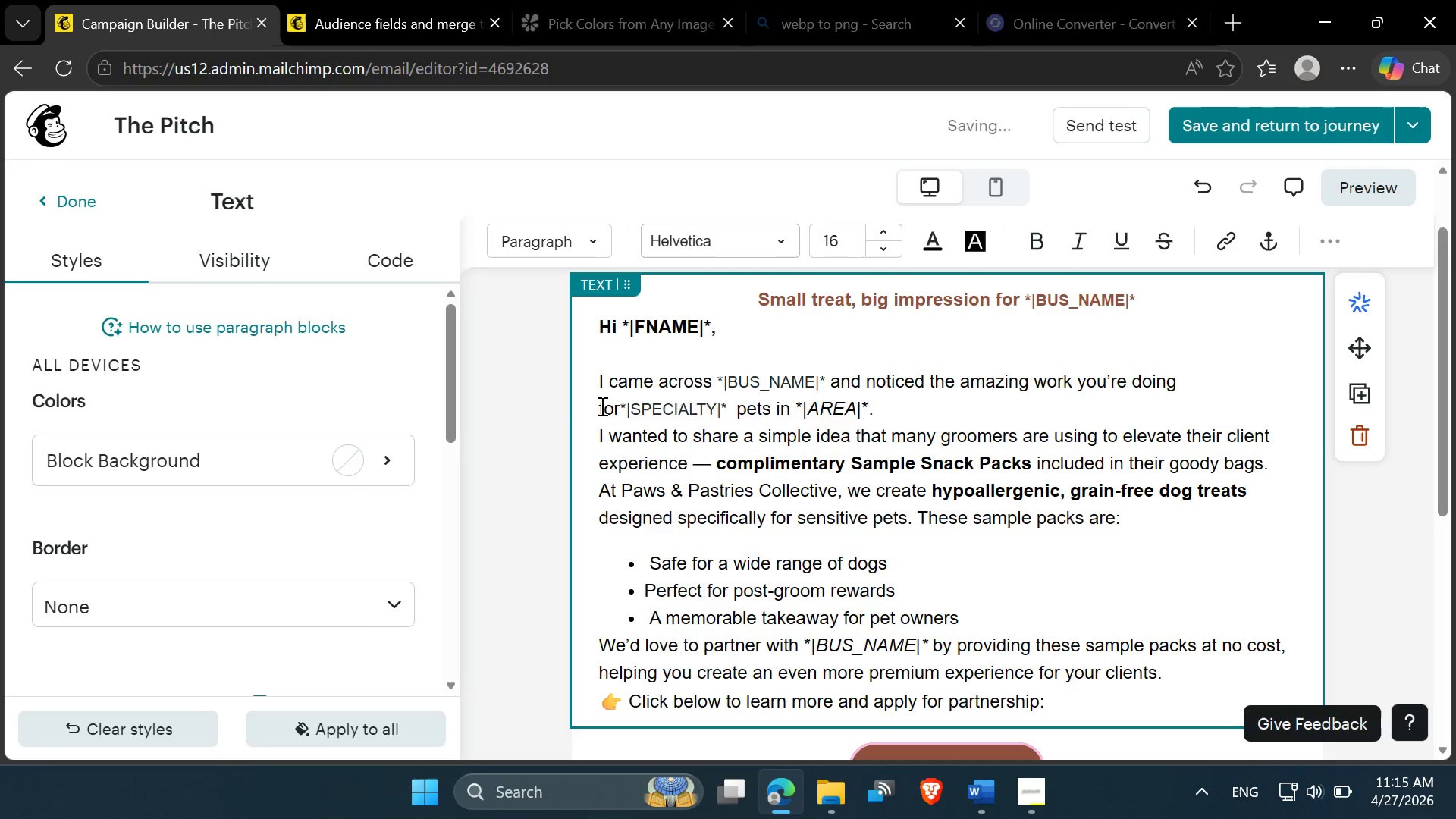 
key(Space)
 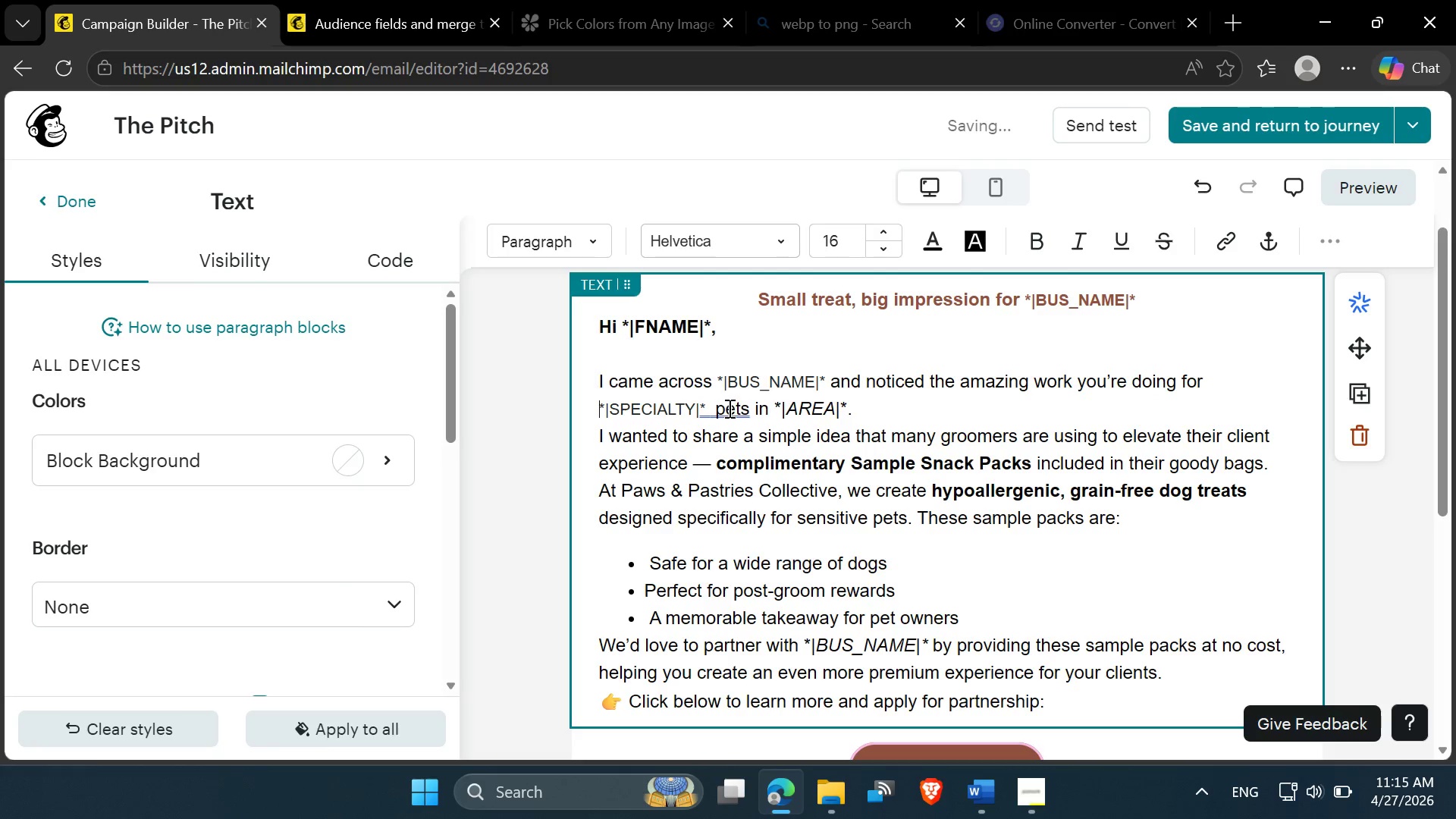 
left_click([711, 410])
 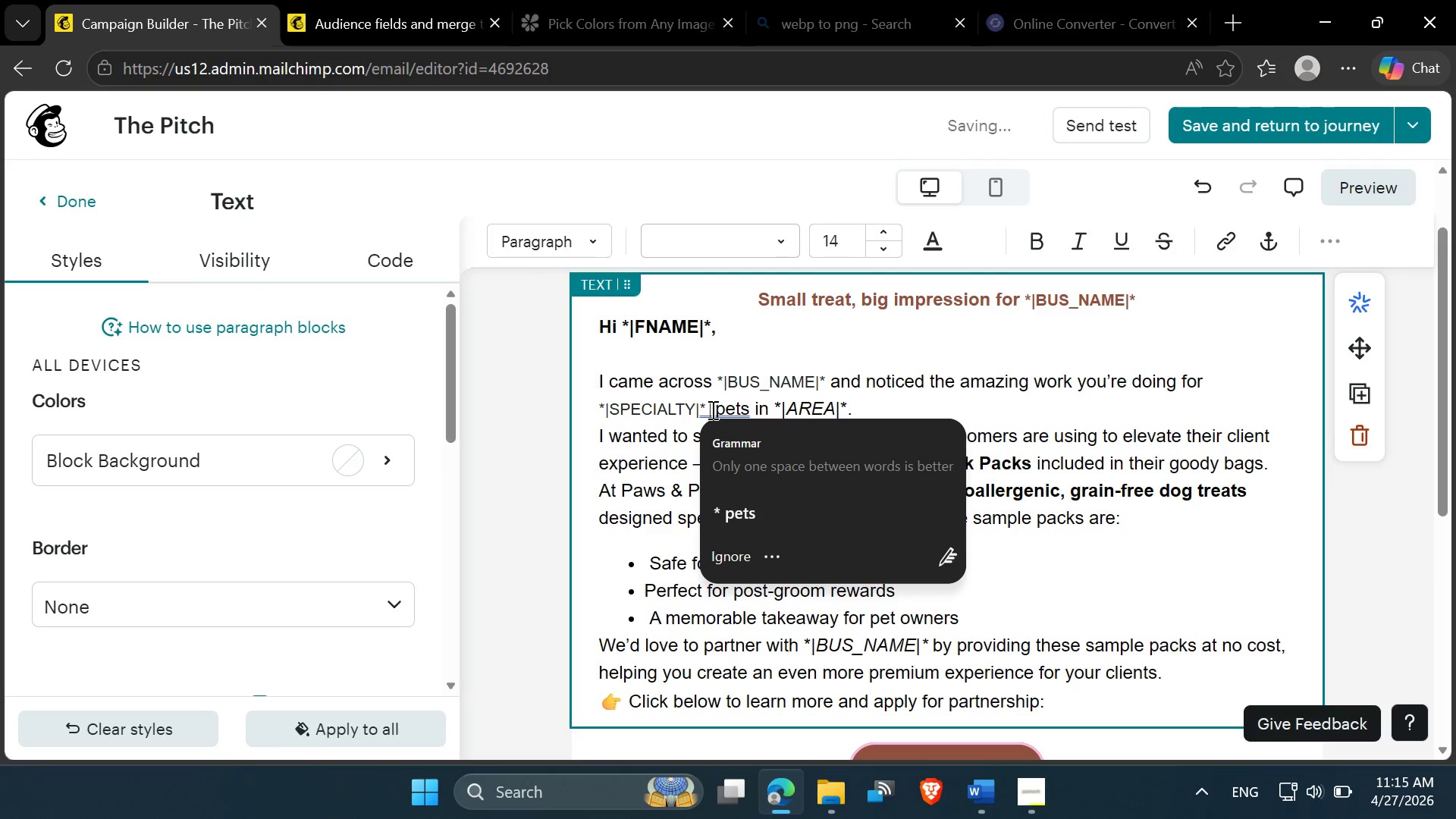 
key(Backspace)
 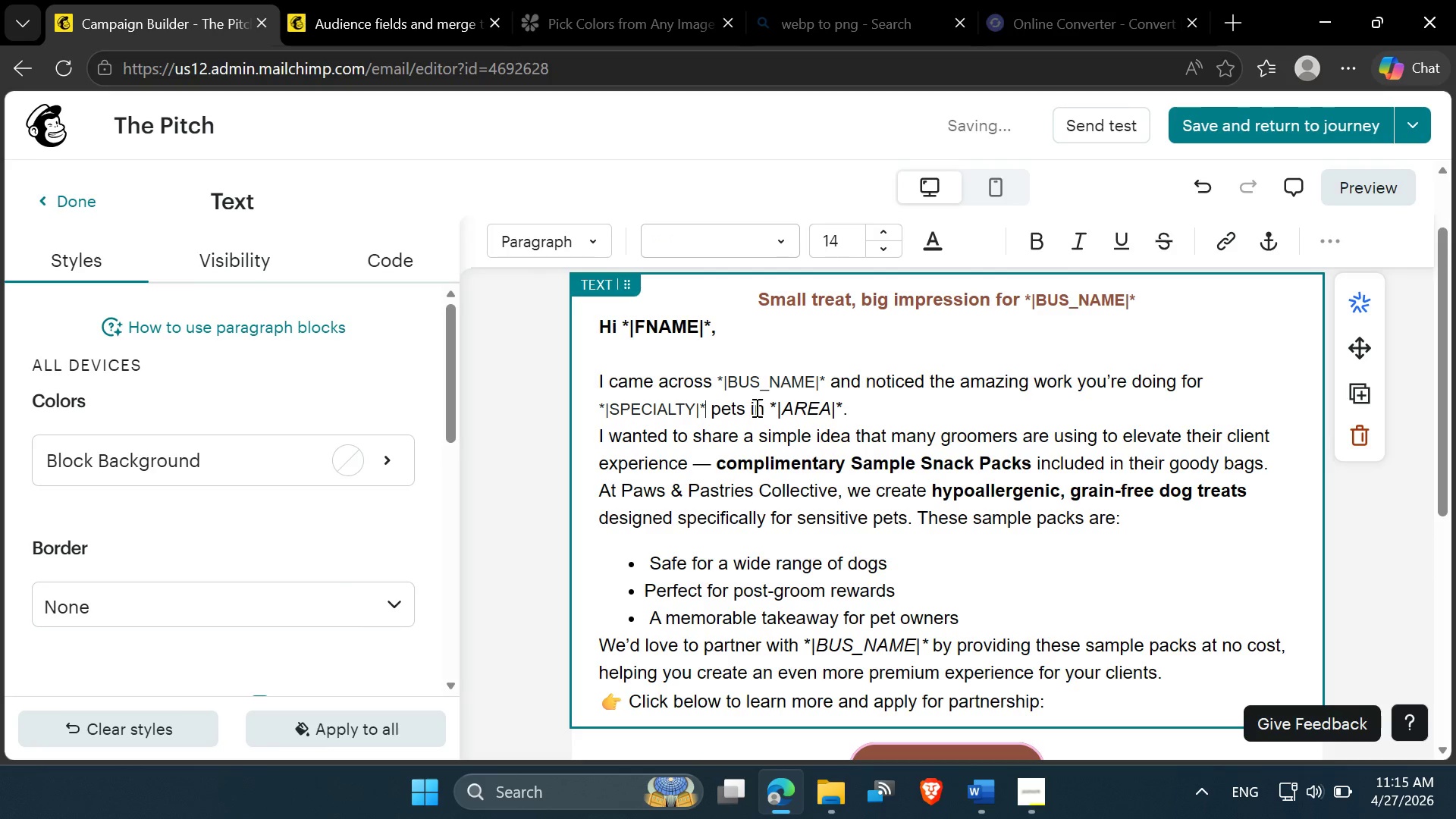 
left_click([755, 407])
 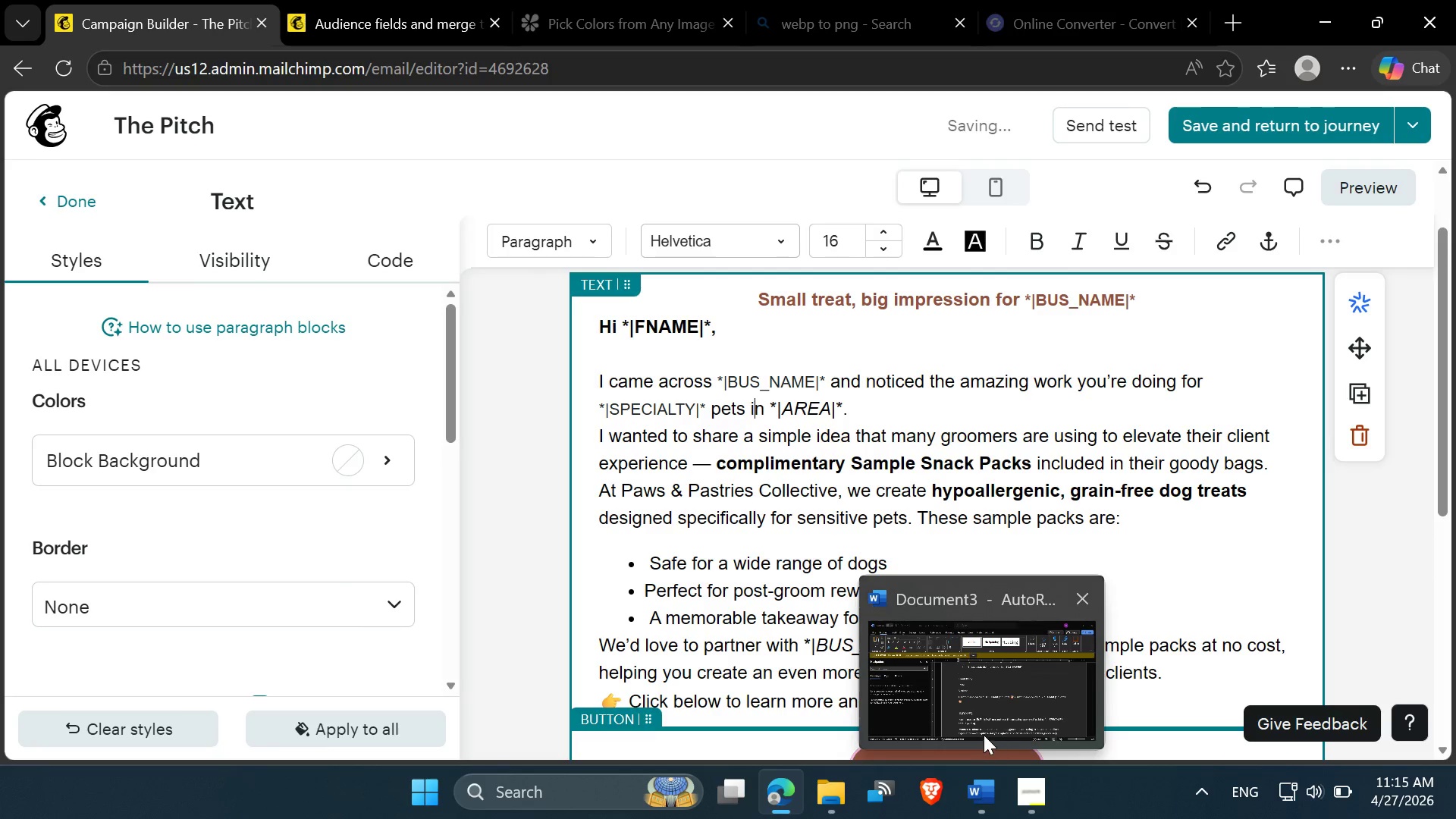 
wait(5.02)
 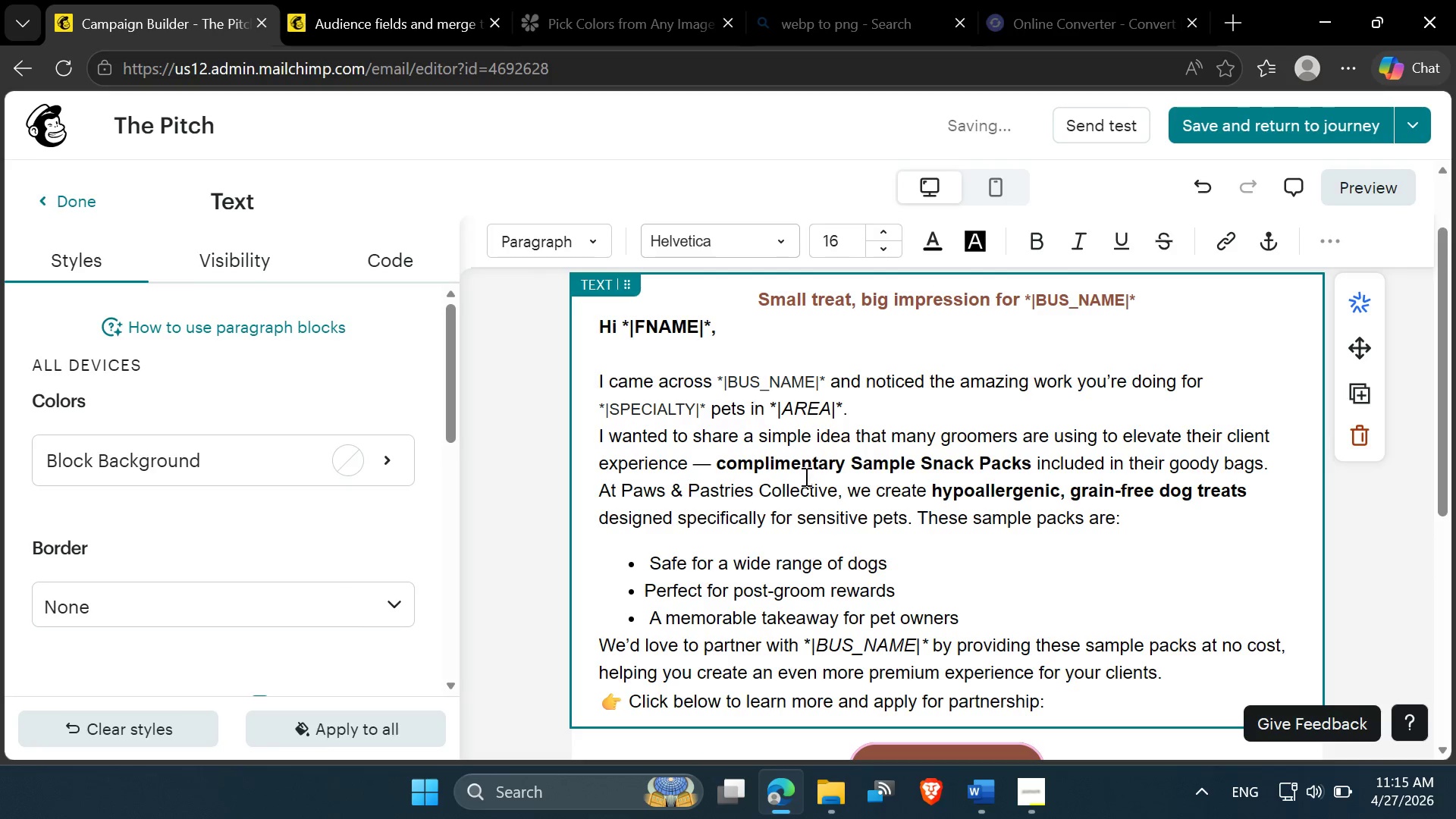 
left_click([362, 0])
 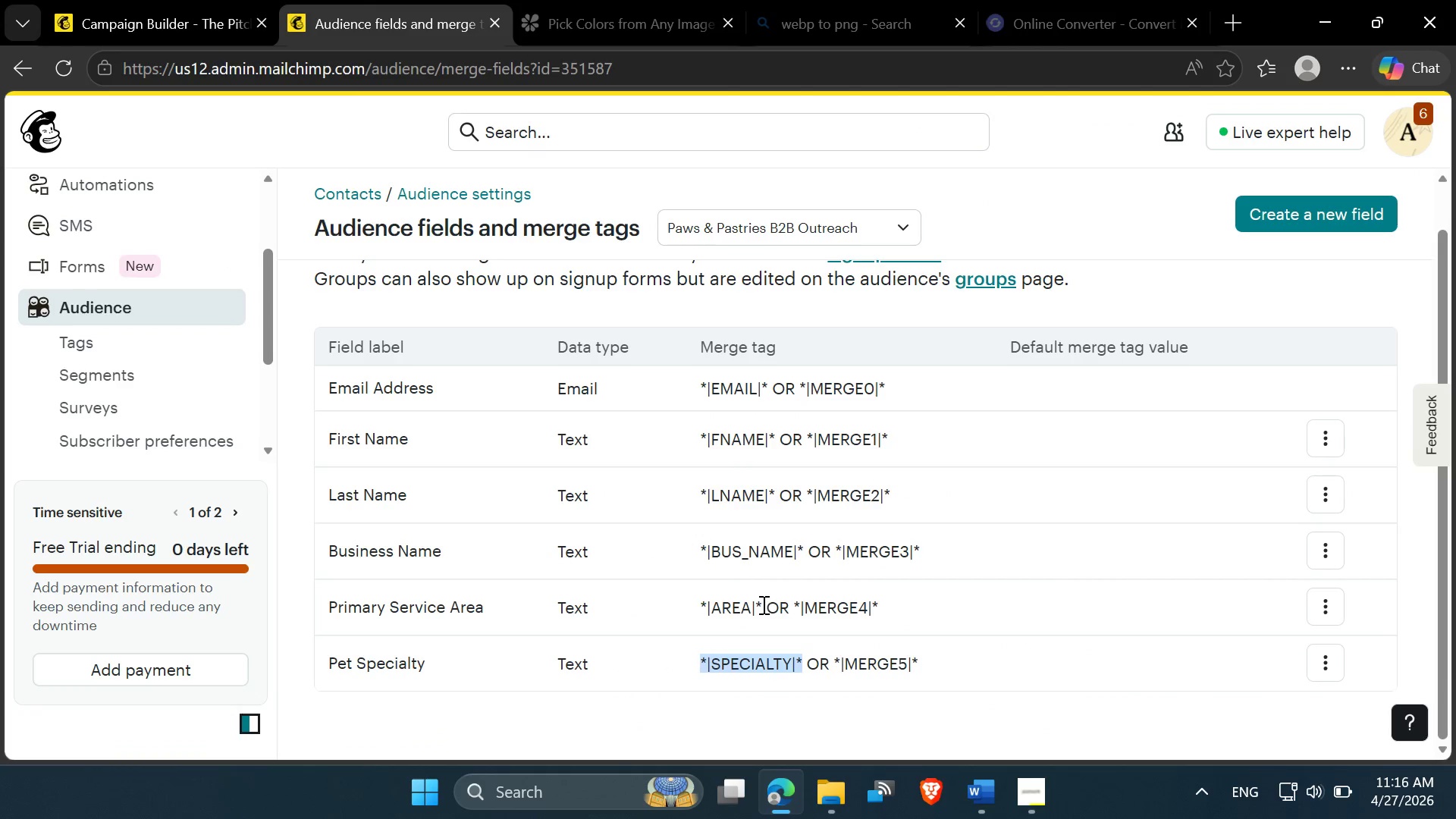 
left_click_drag(start_coordinate=[761, 604], to_coordinate=[702, 612])
 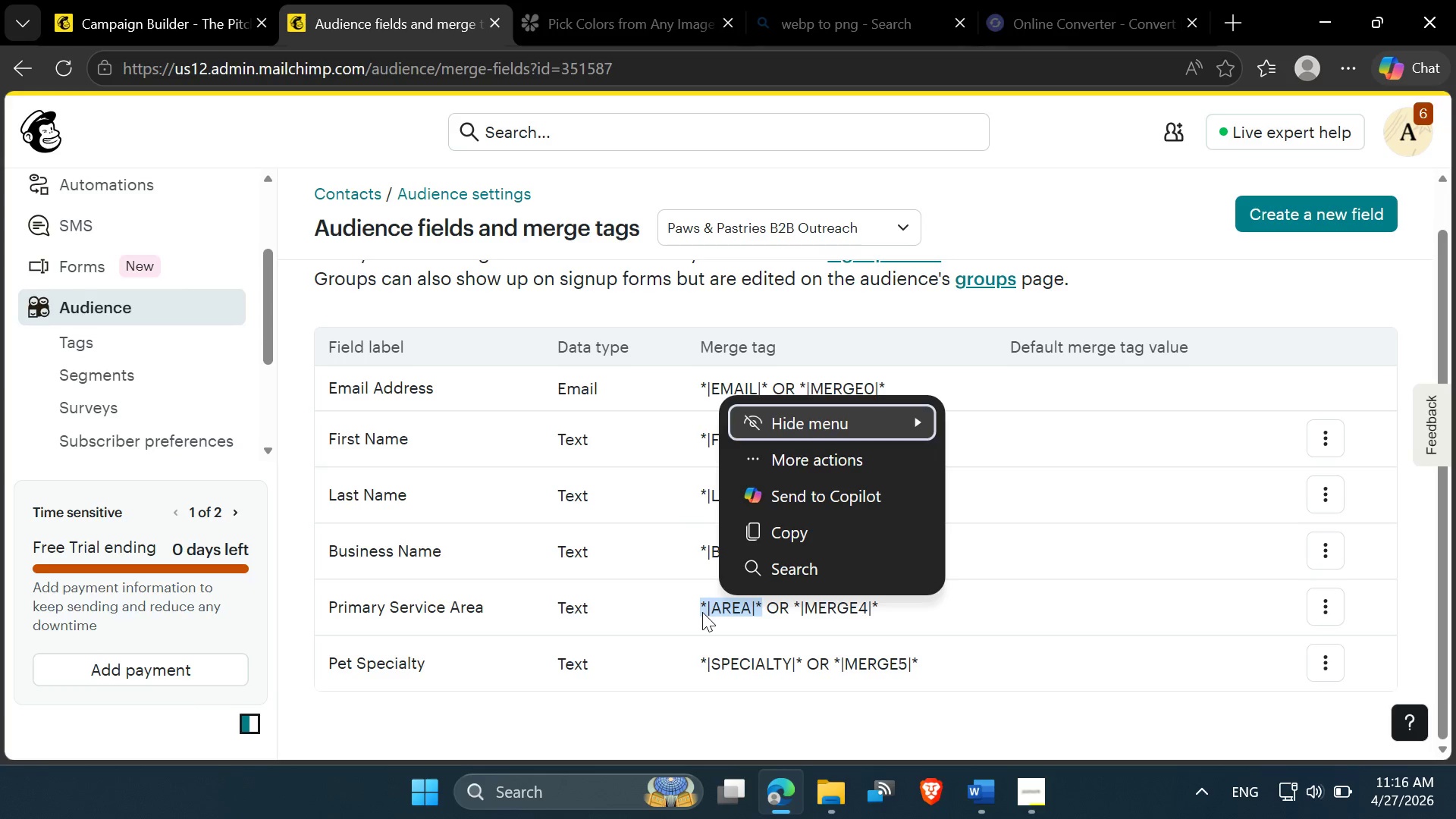 
key(Control+C)
 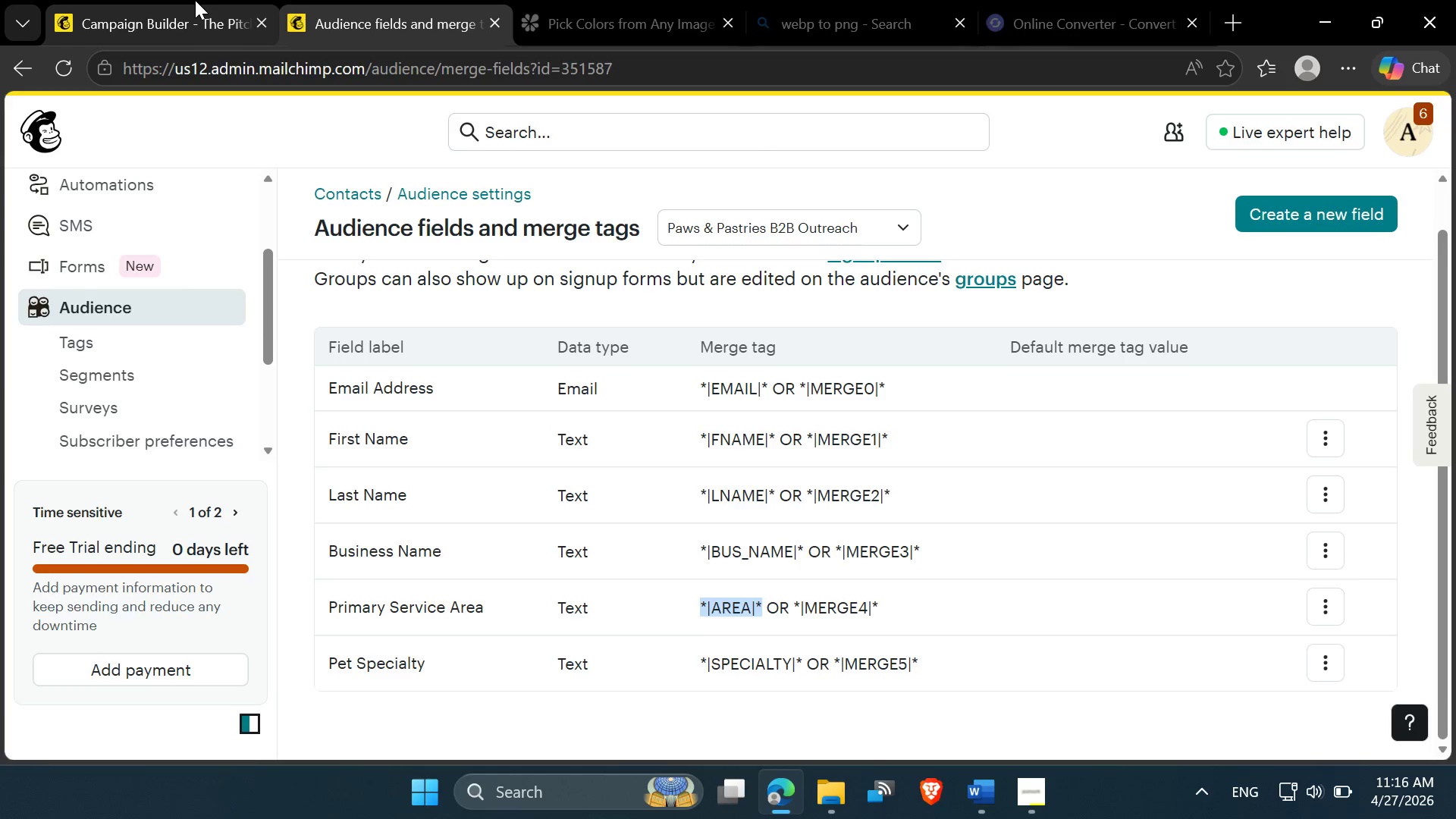 
left_click([195, 0])
 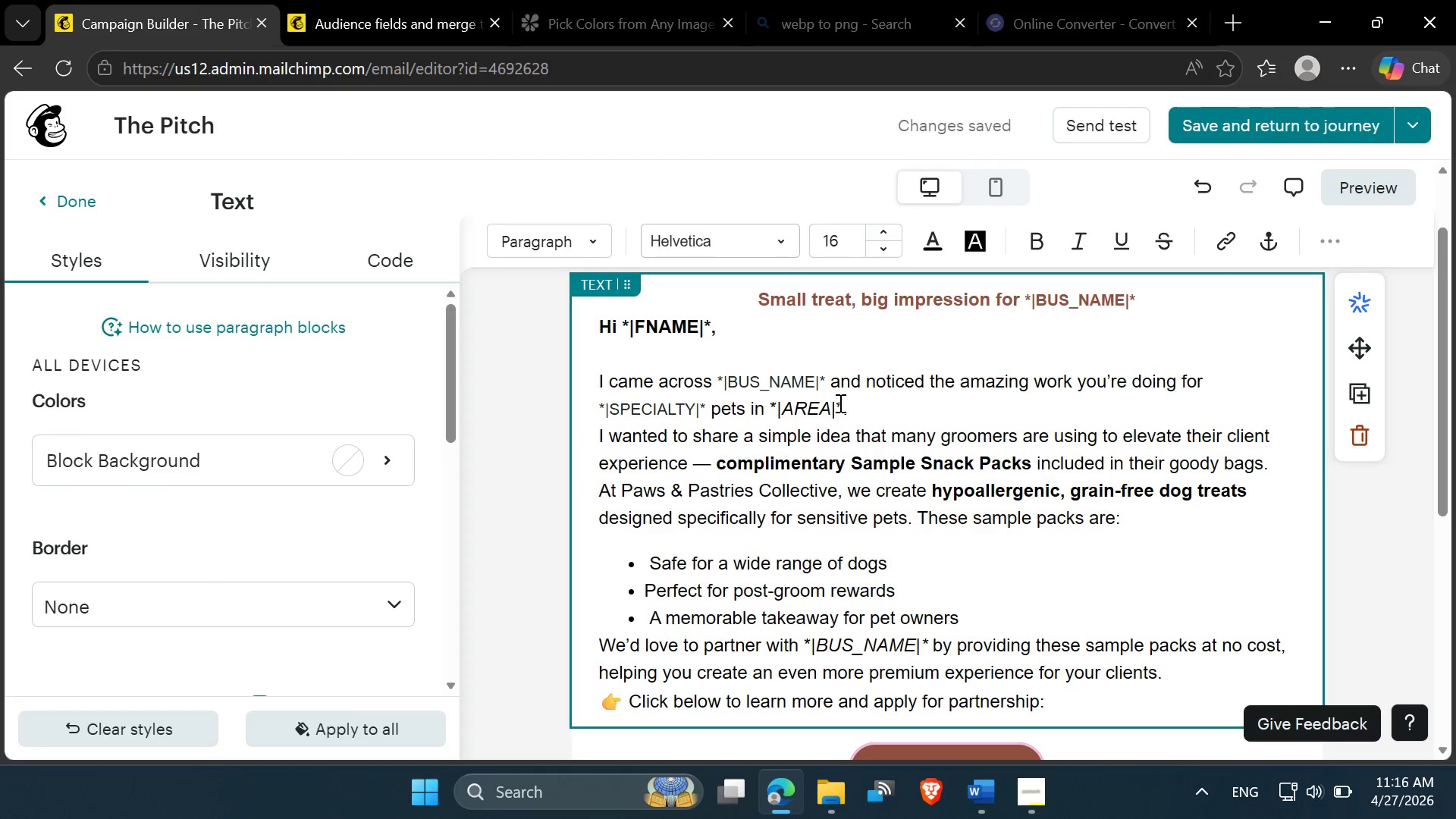 
left_click_drag(start_coordinate=[842, 403], to_coordinate=[770, 413])
 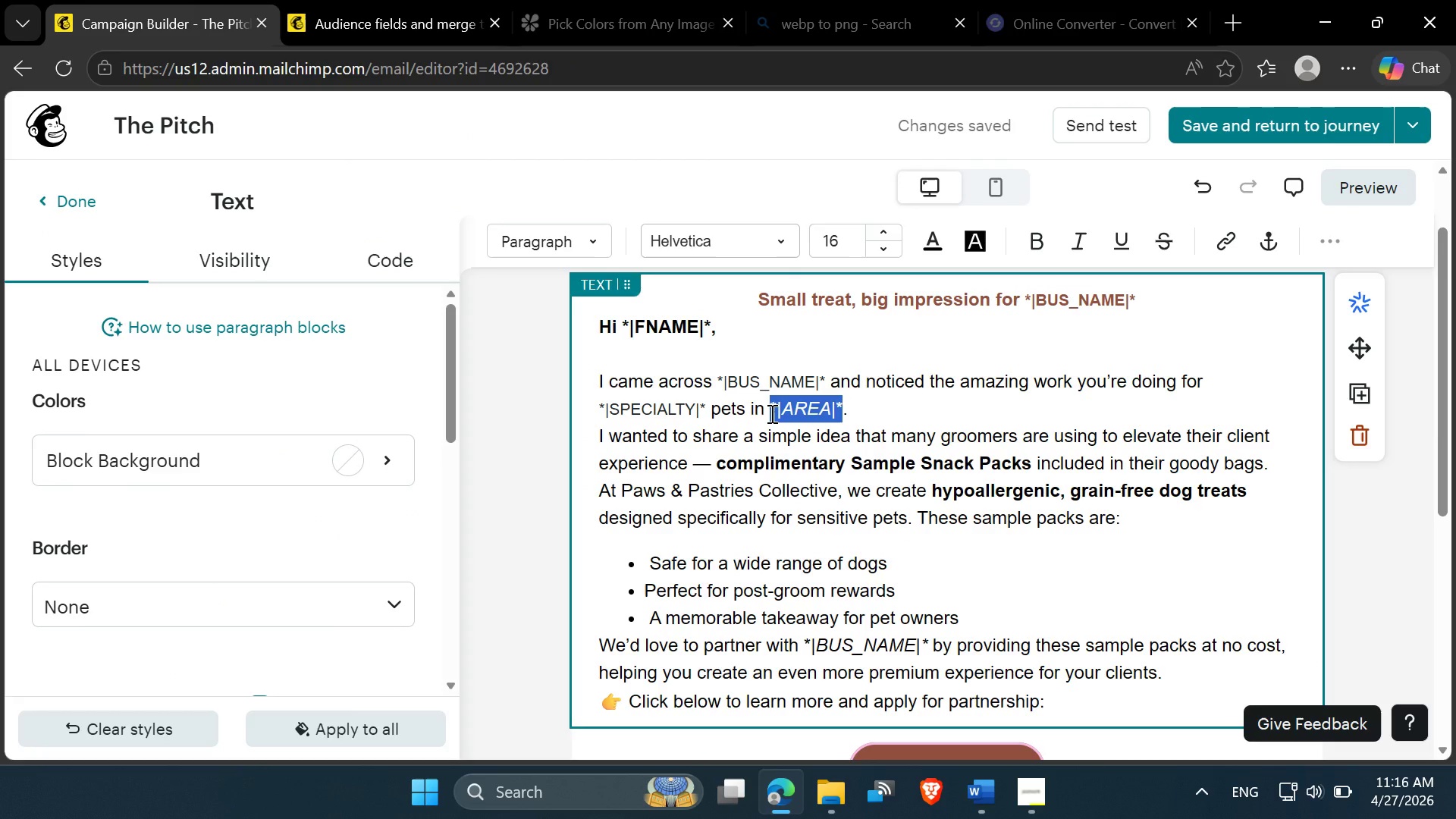 
key(Control+V)
 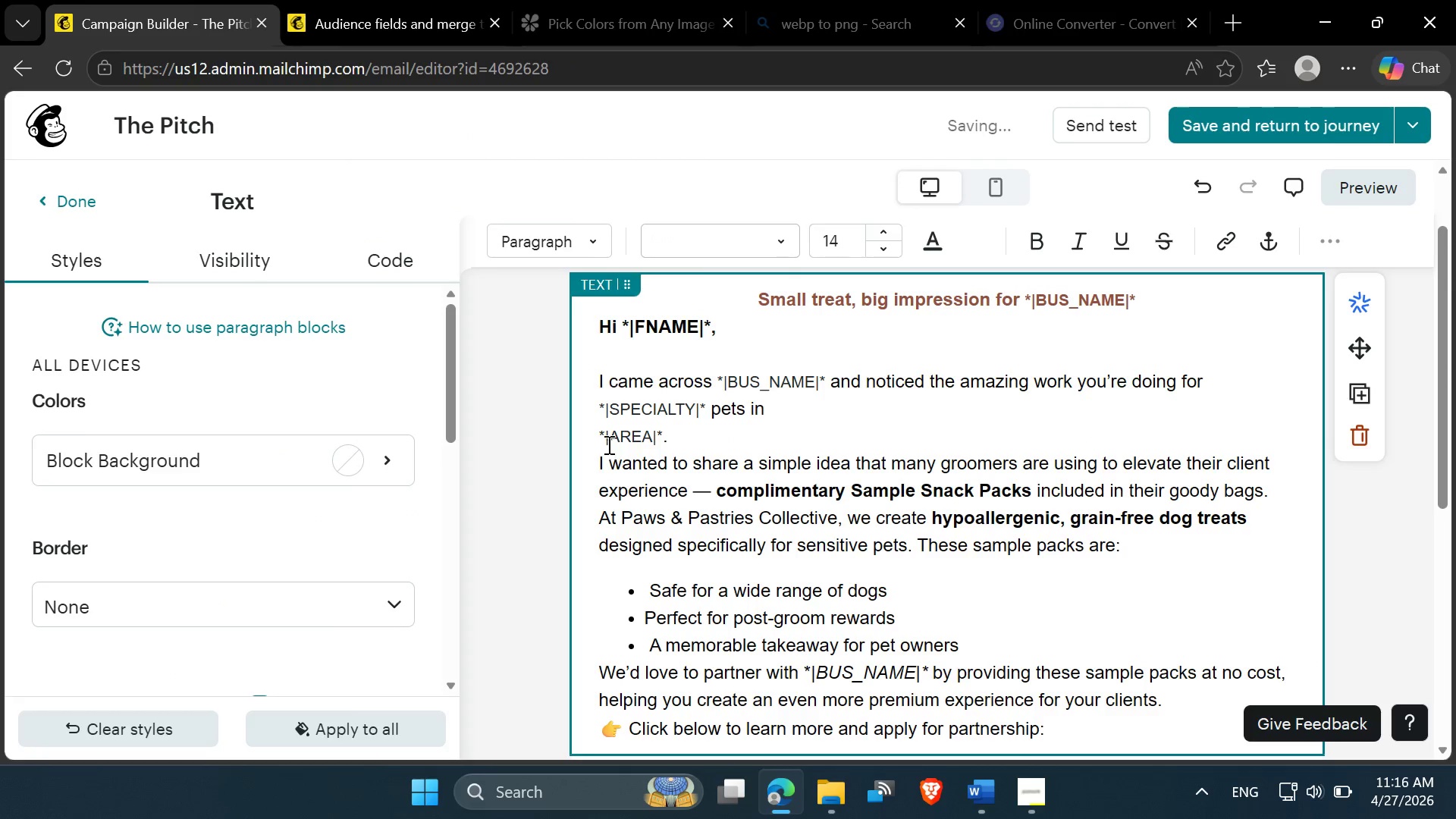 
left_click([601, 437])
 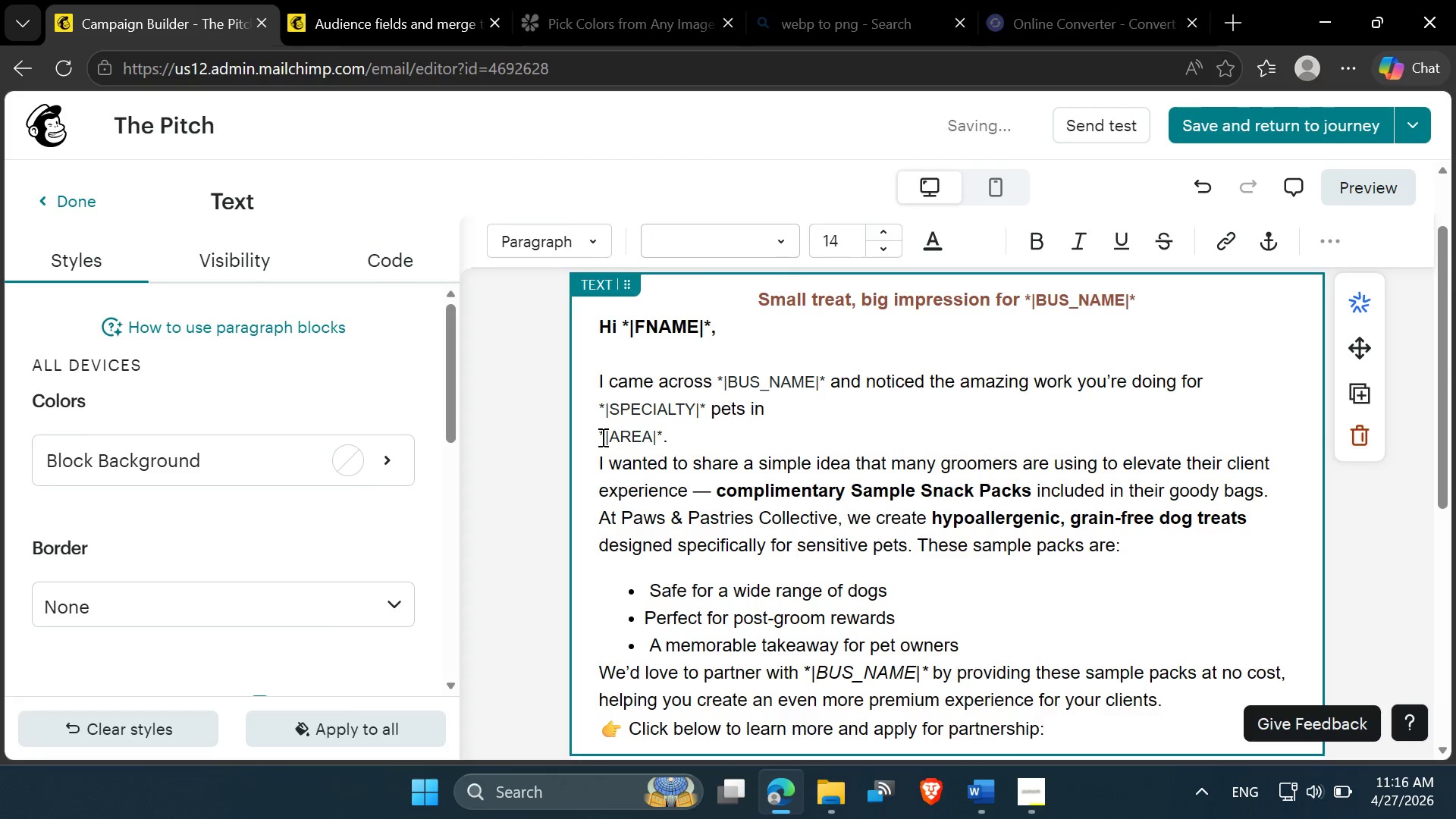 
key(Backspace)
 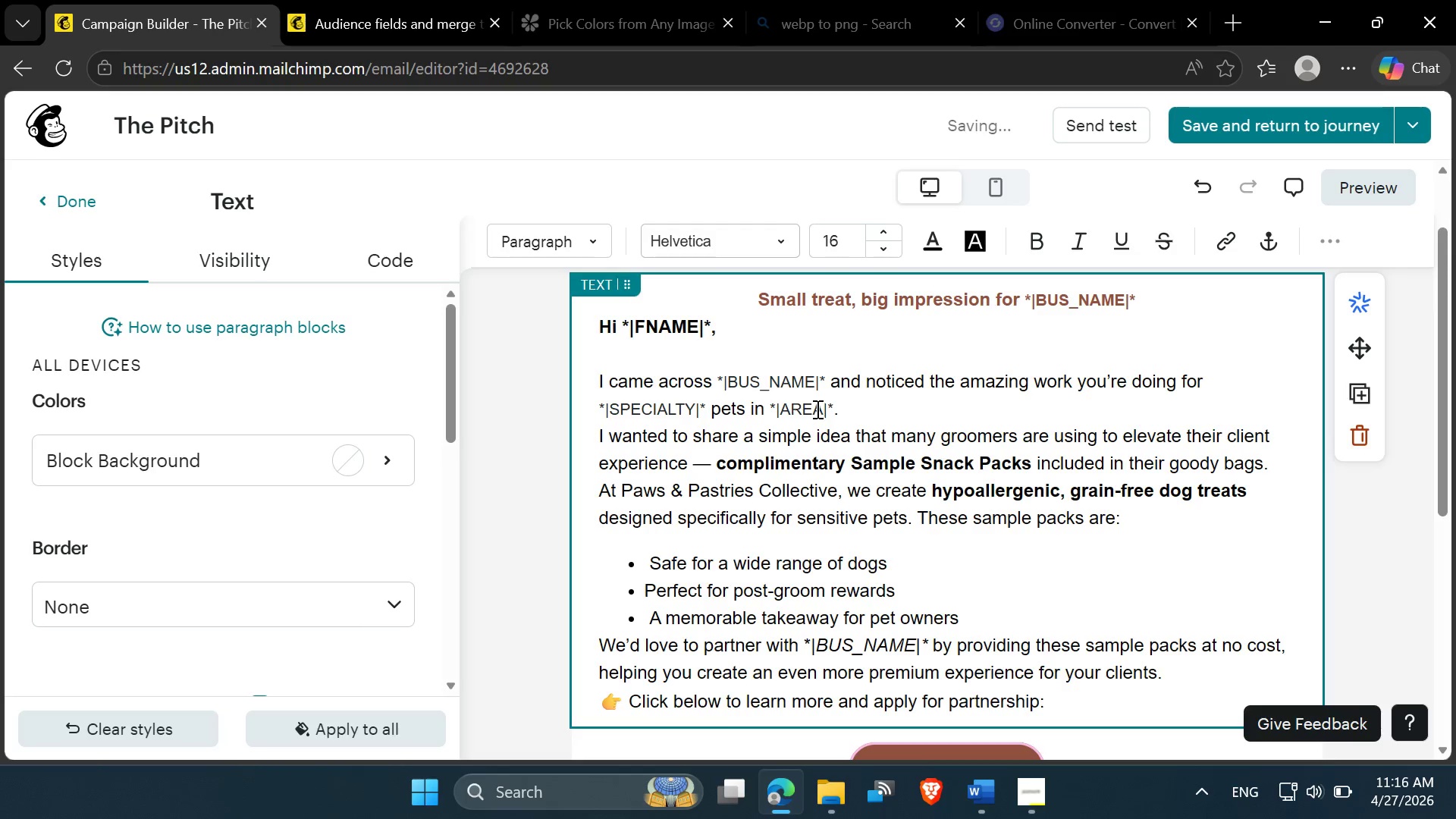 
left_click_drag(start_coordinate=[833, 406], to_coordinate=[767, 407])
 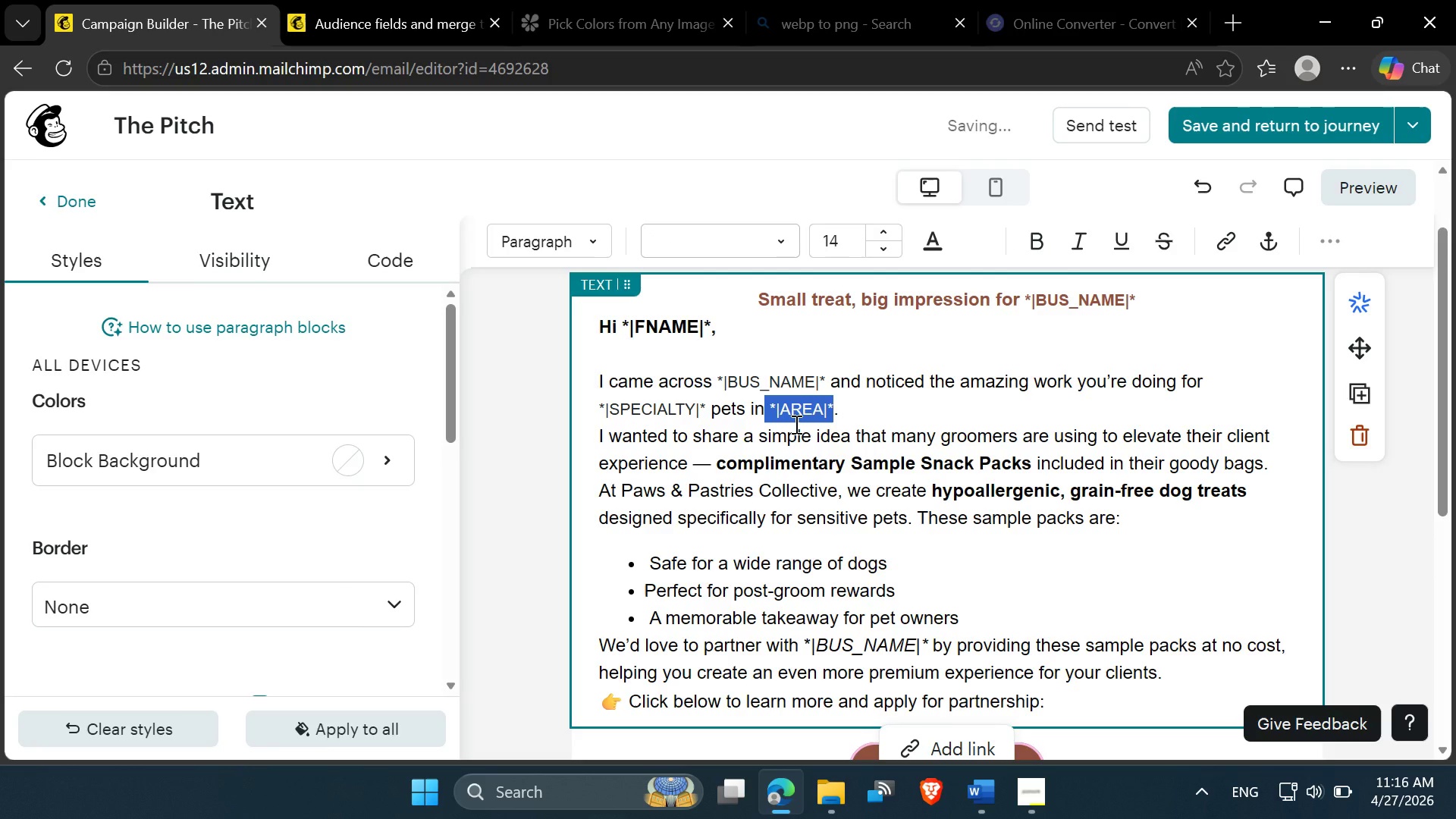 
left_click([795, 424])
 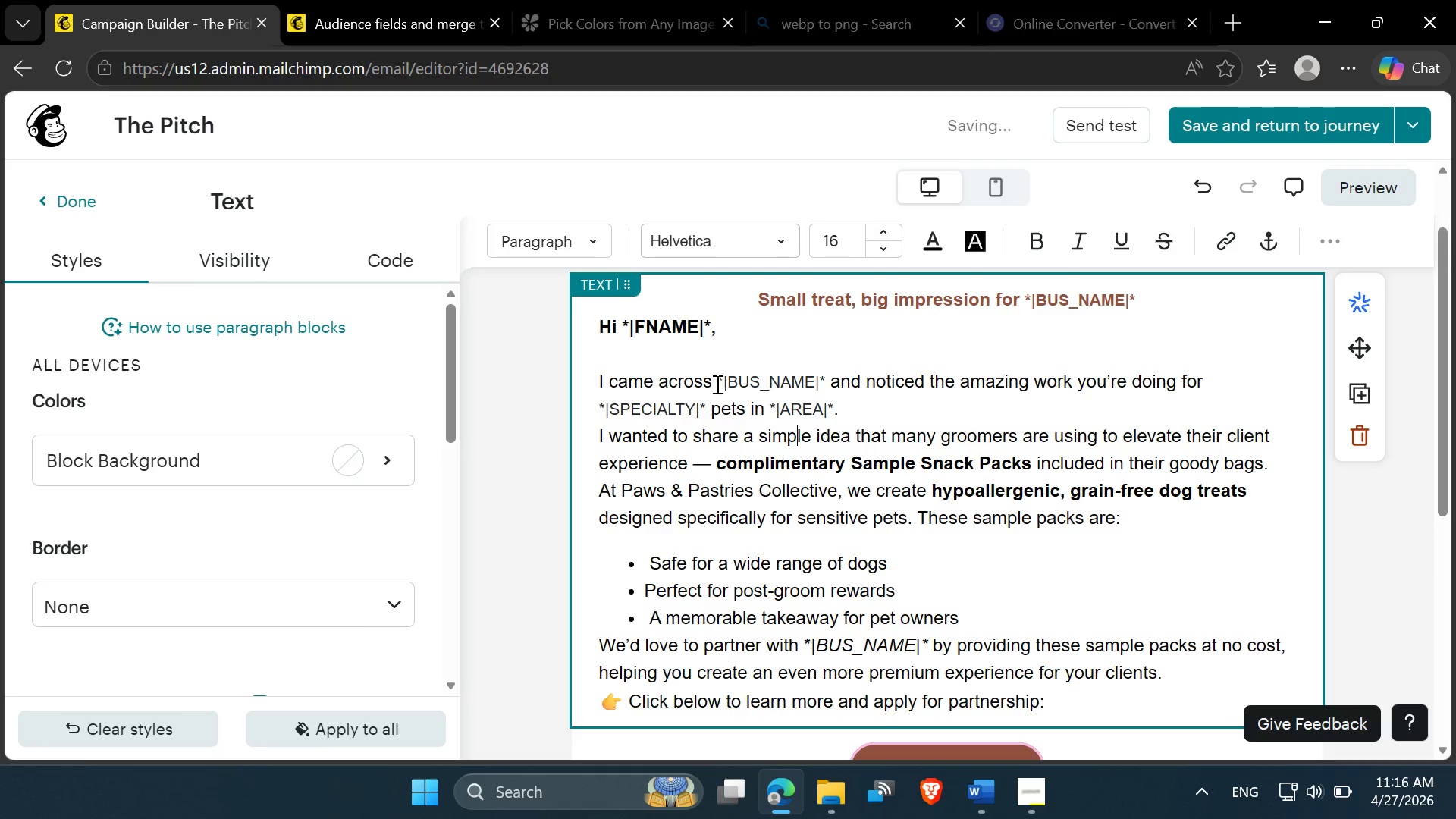 
left_click_drag(start_coordinate=[716, 383], to_coordinate=[826, 378])
 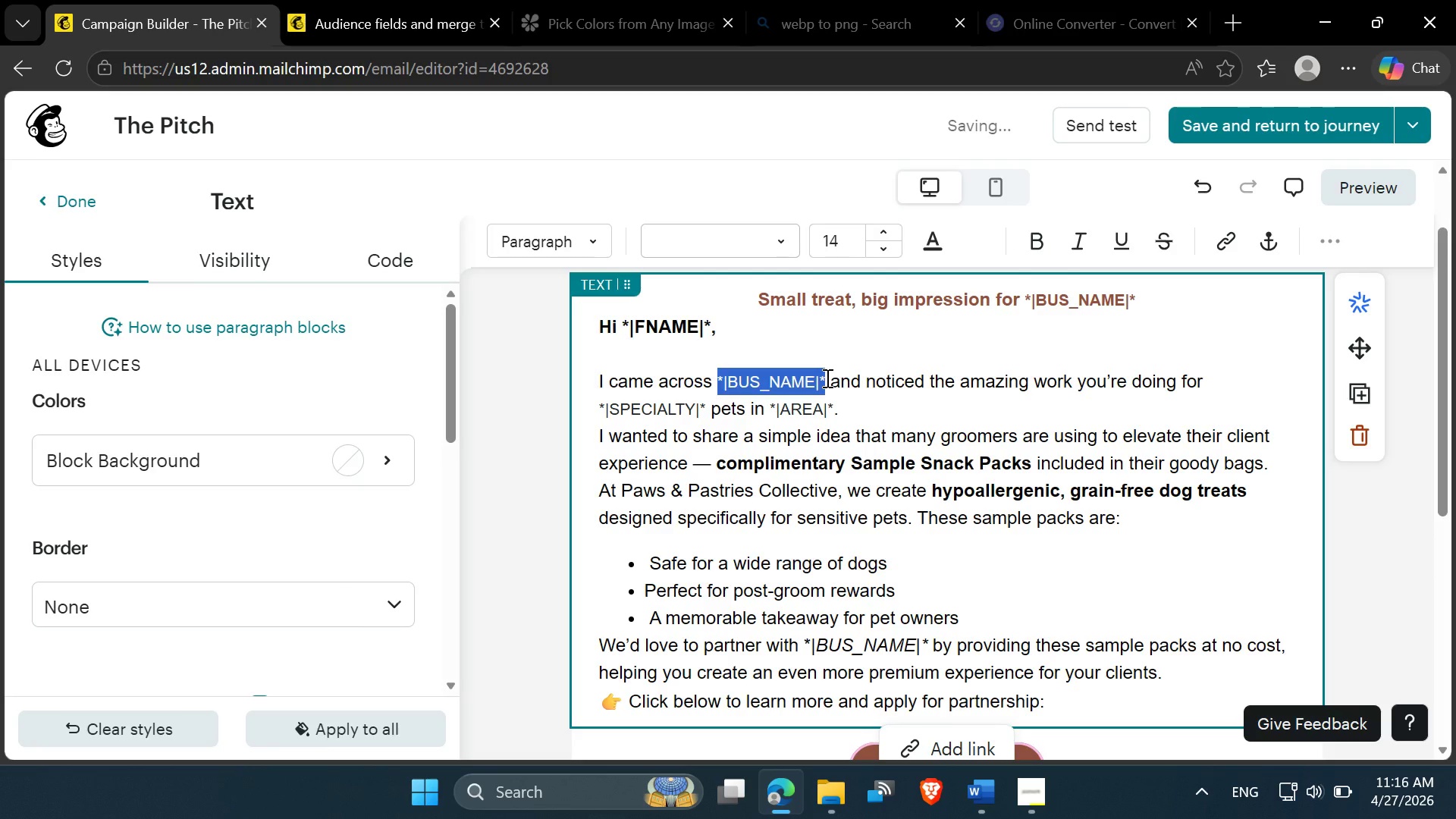 
key(Control+B)
 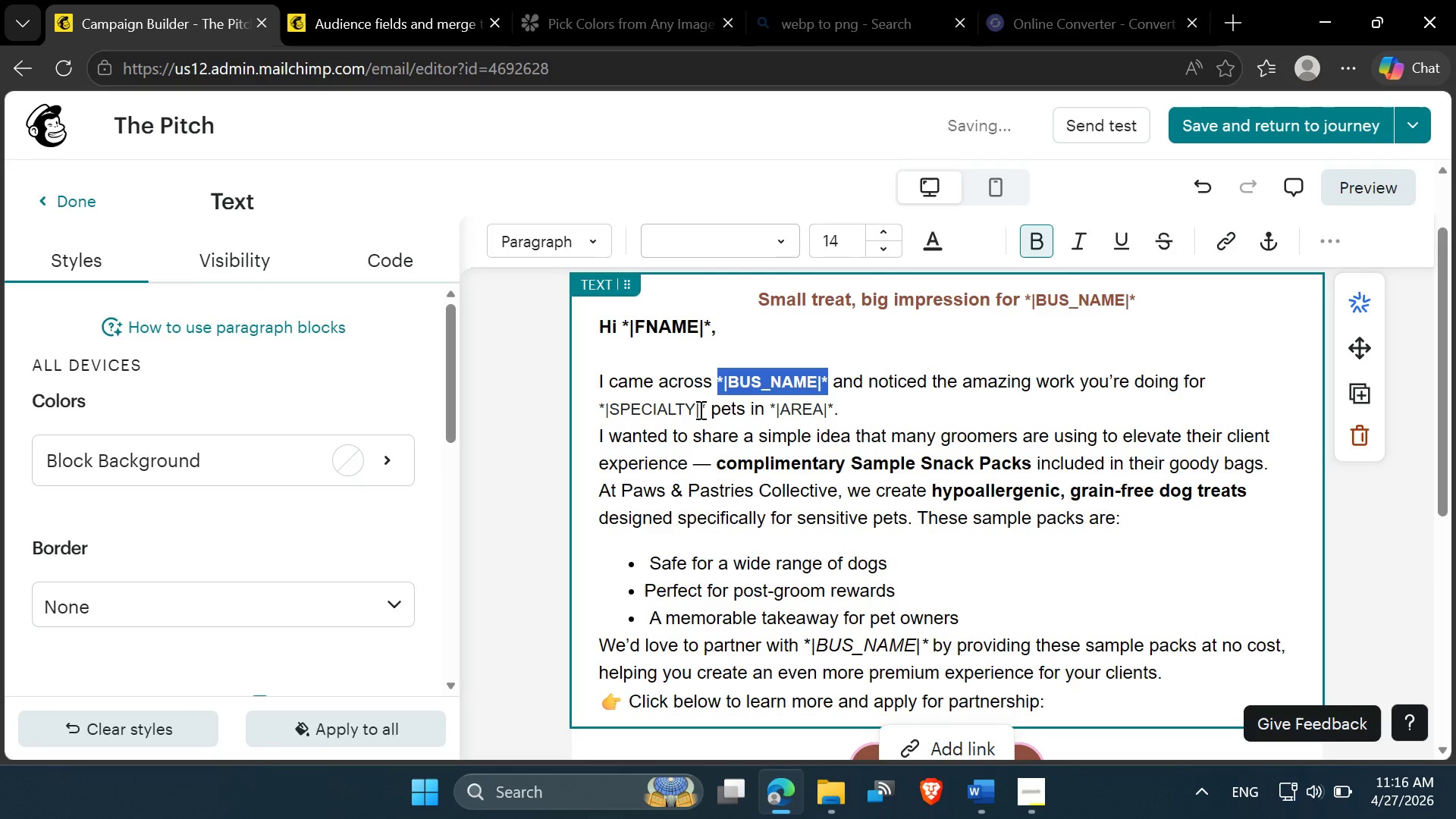 
left_click_drag(start_coordinate=[704, 406], to_coordinate=[597, 409])
 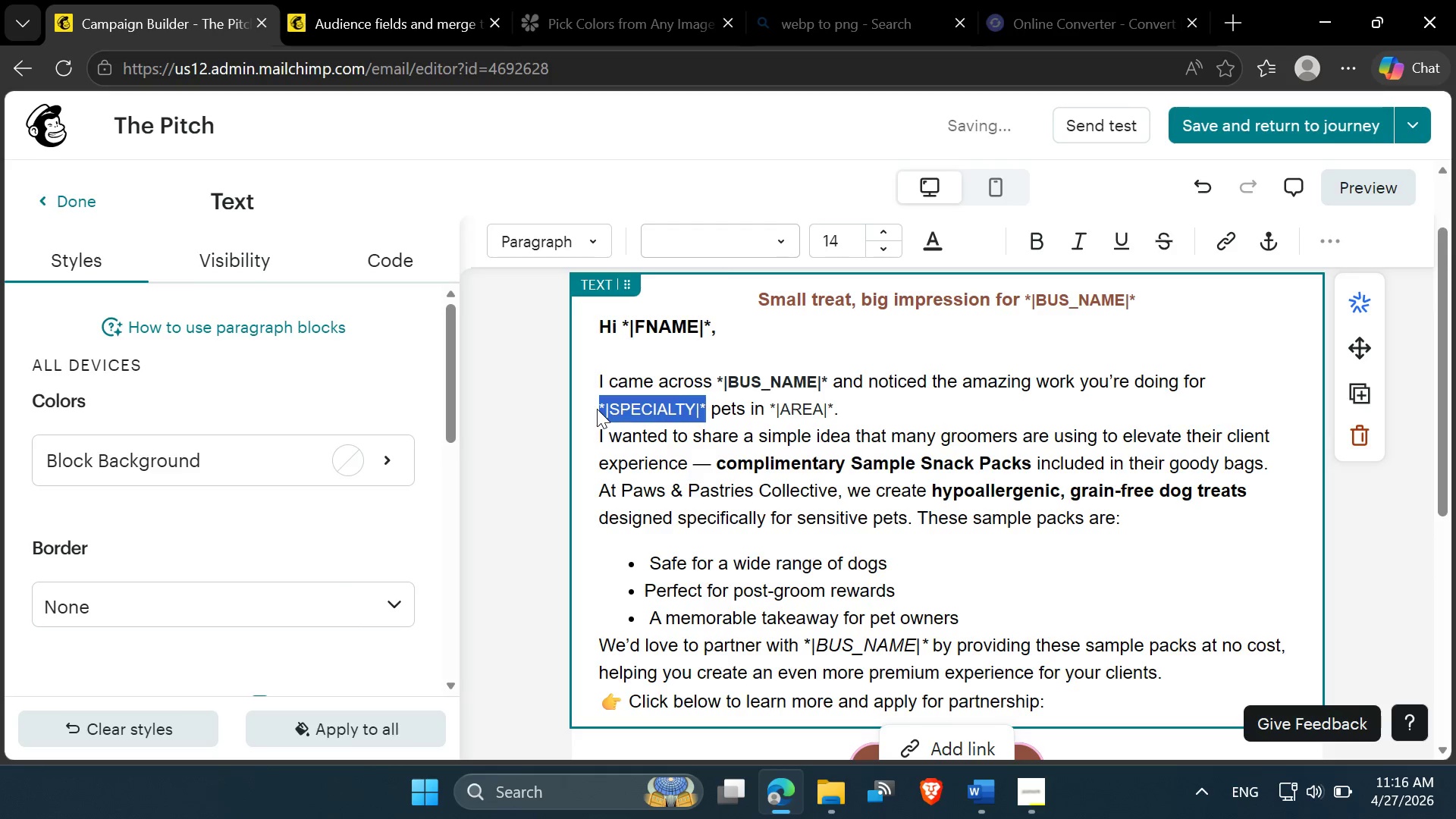 
key(Control+B)
 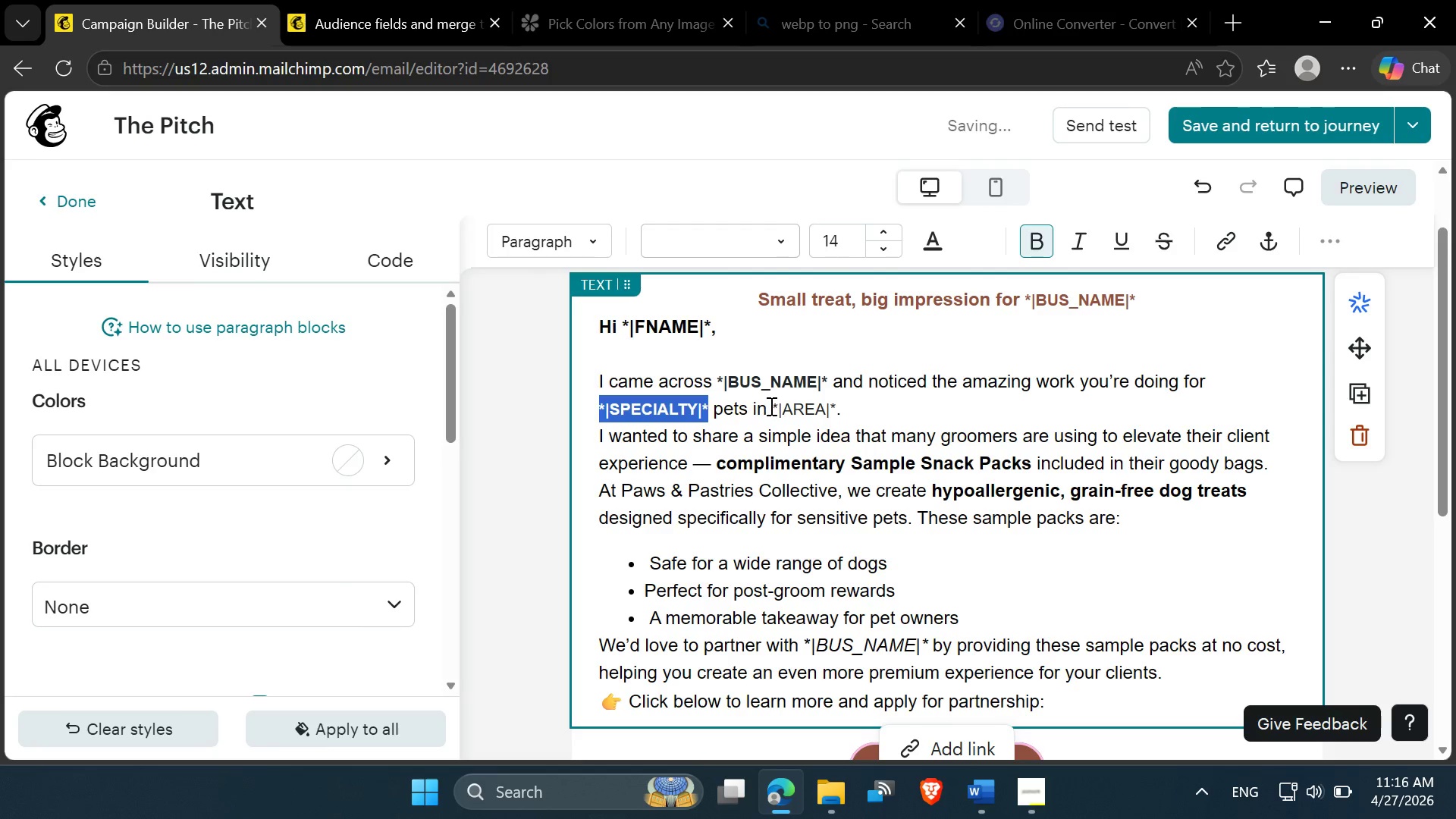 
left_click_drag(start_coordinate=[770, 406], to_coordinate=[833, 410])
 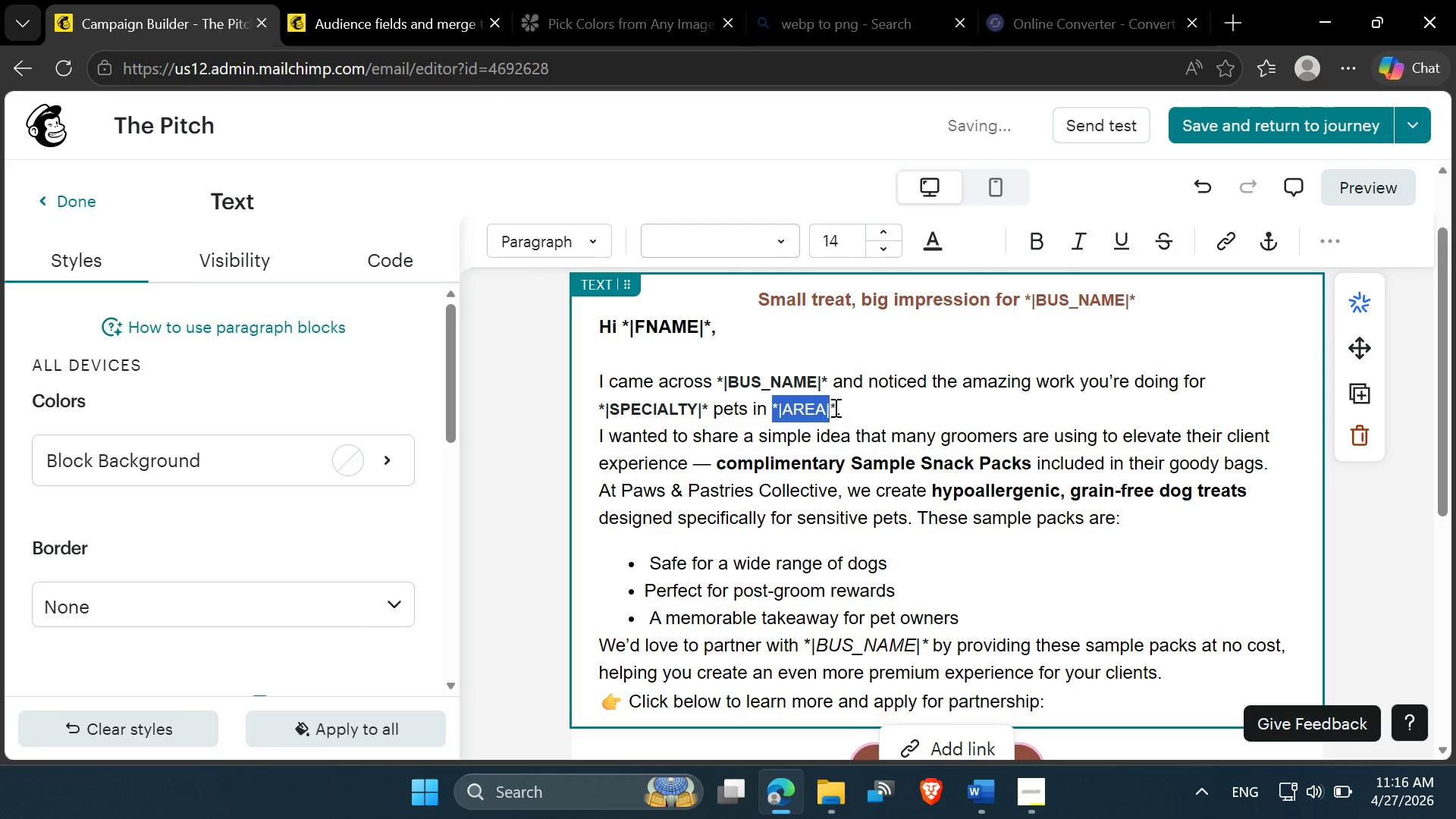 
left_click_drag(start_coordinate=[834, 407], to_coordinate=[773, 408])
 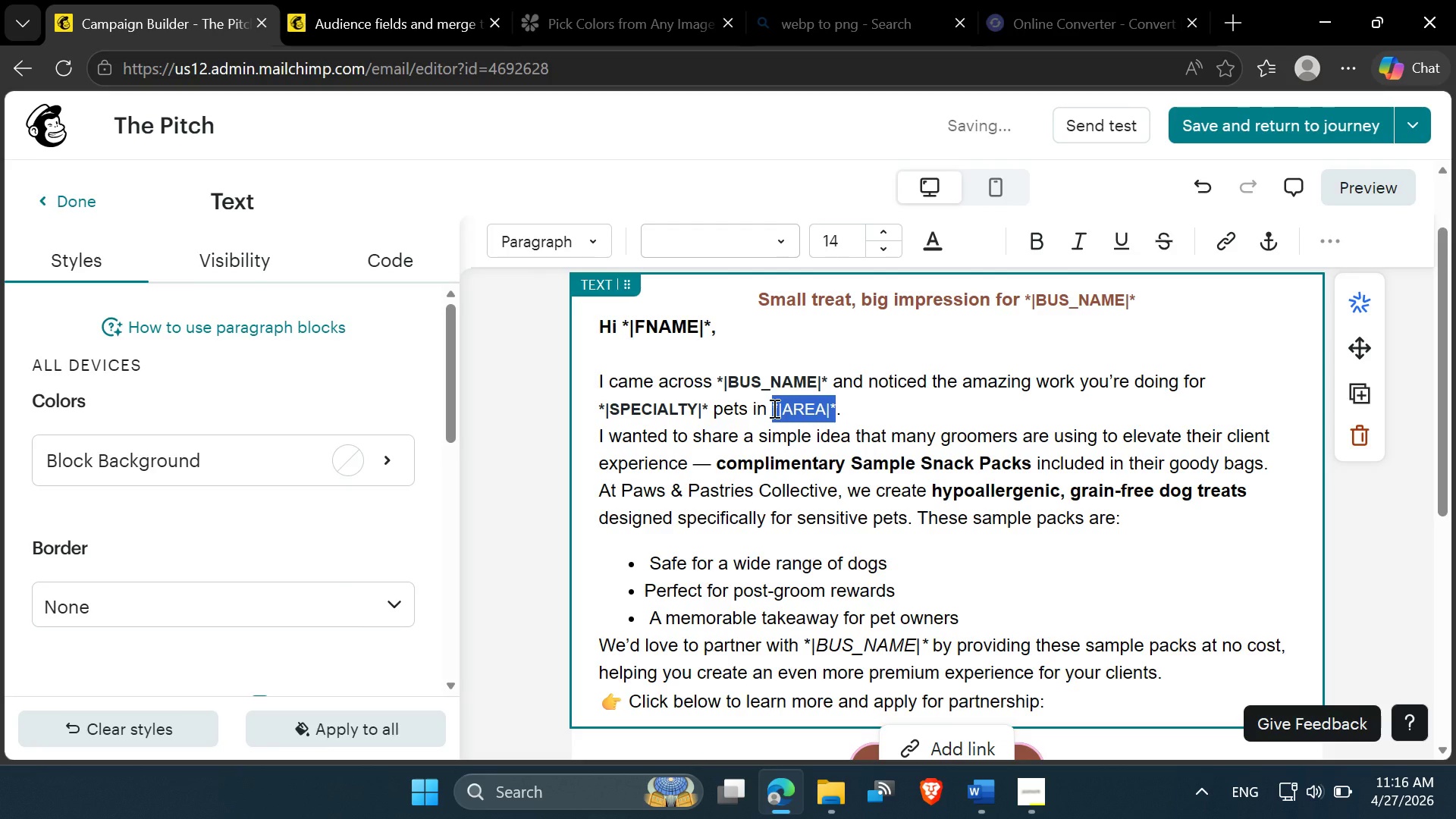 
key(Control+B)
 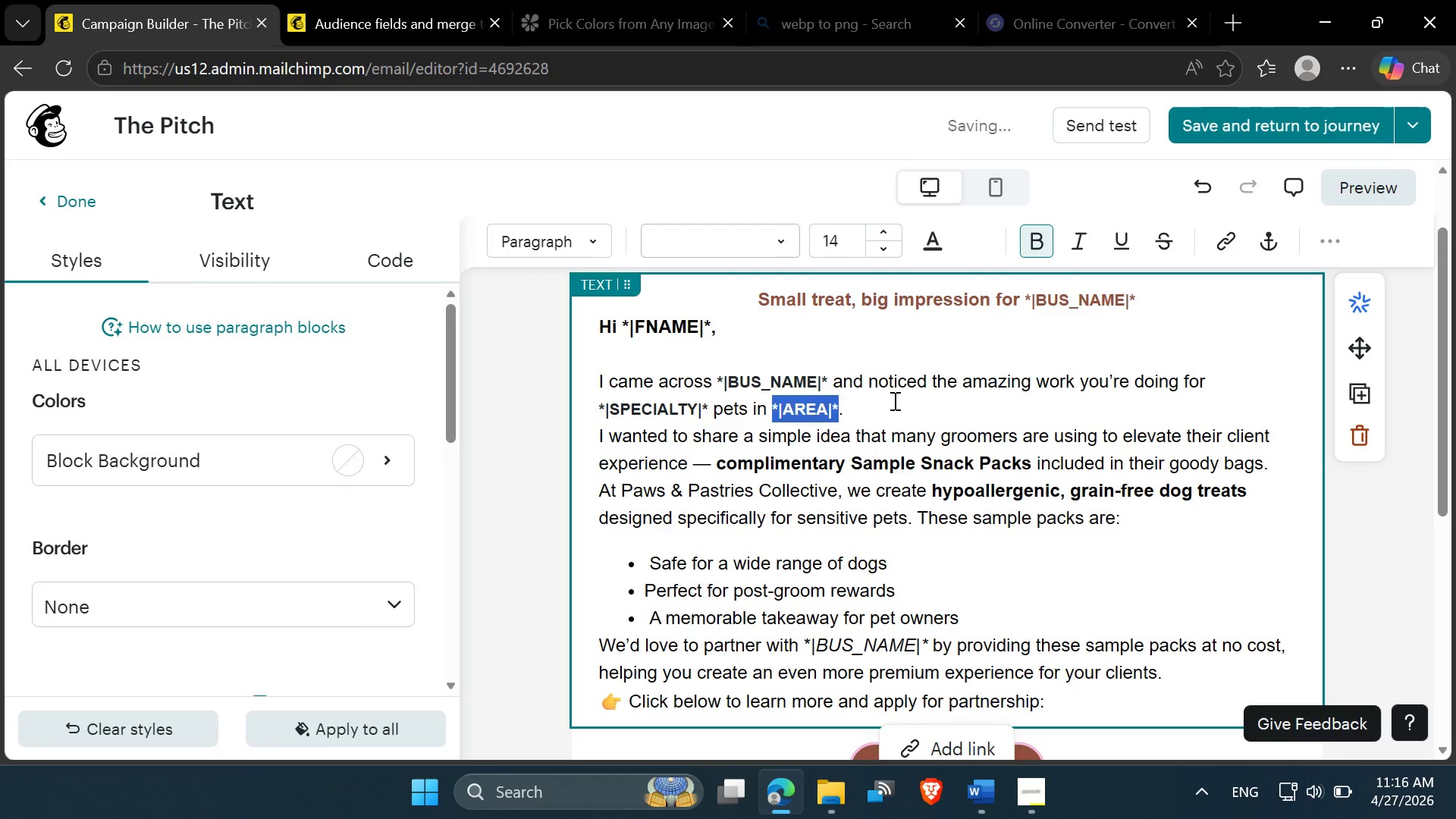 
left_click([894, 400])
 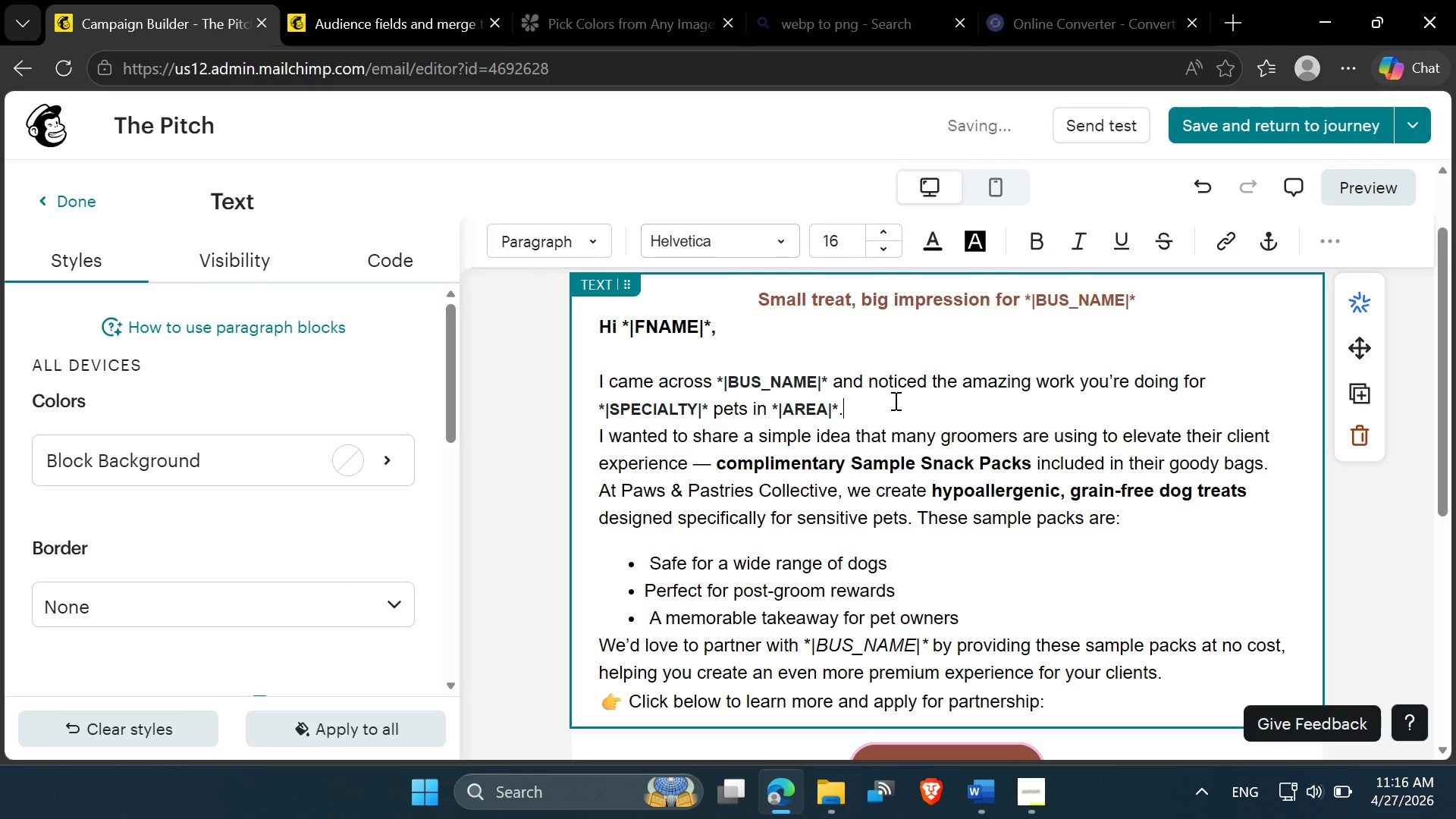 
hold_key(key=ControlLeft, duration=0.66)
 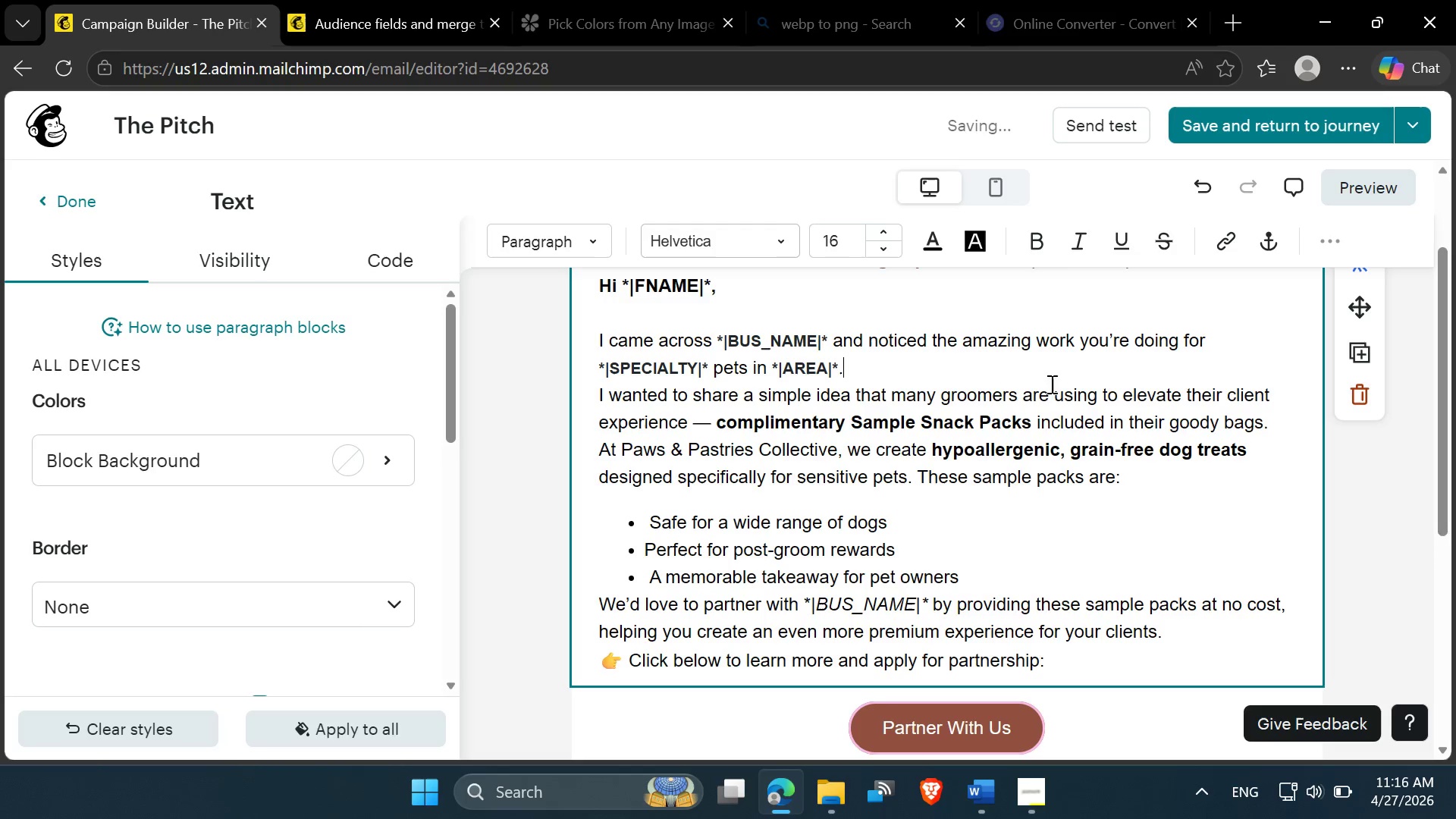 
mouse_move([926, 554])
 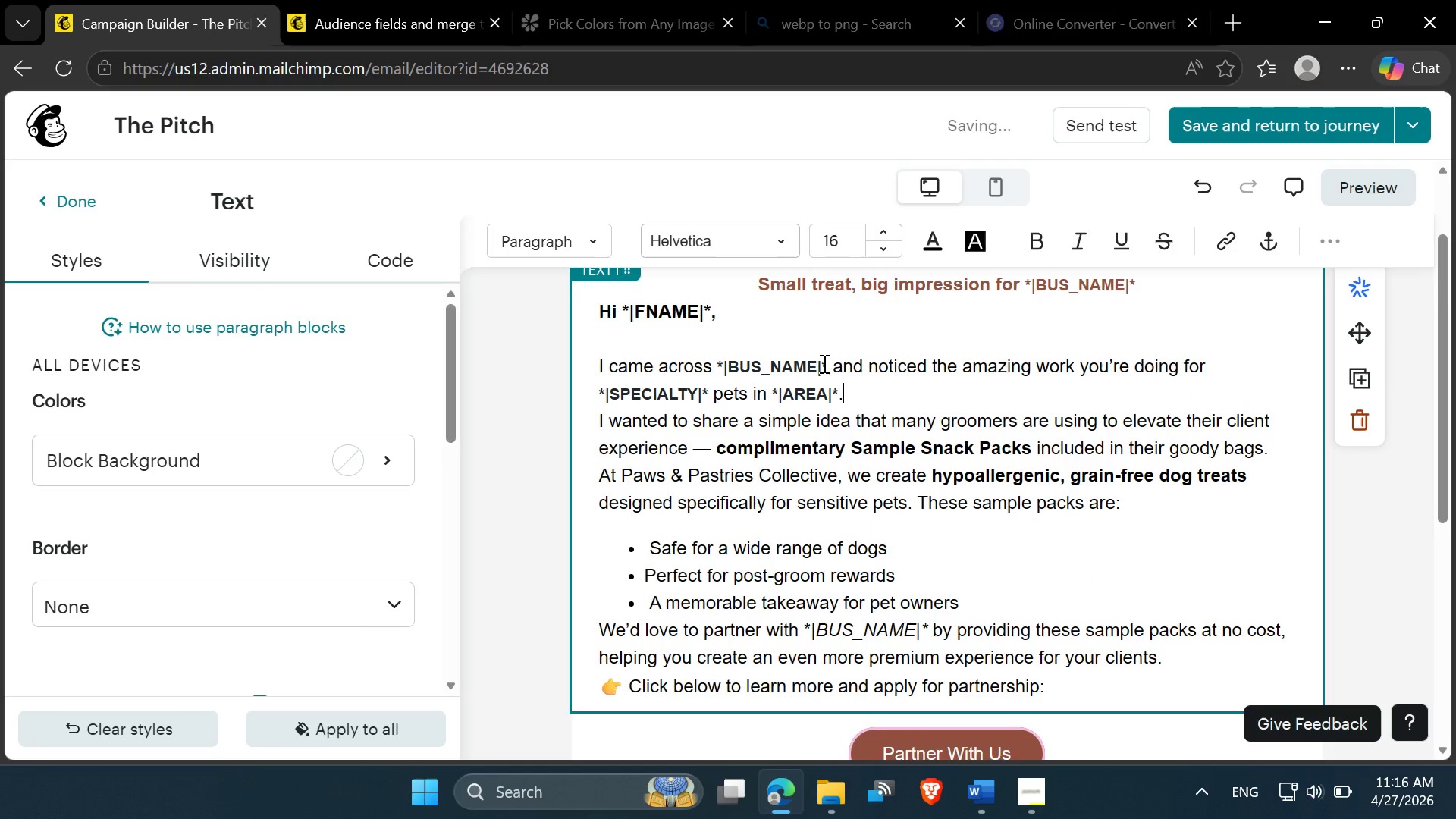 
left_click_drag(start_coordinate=[825, 366], to_coordinate=[717, 369])
 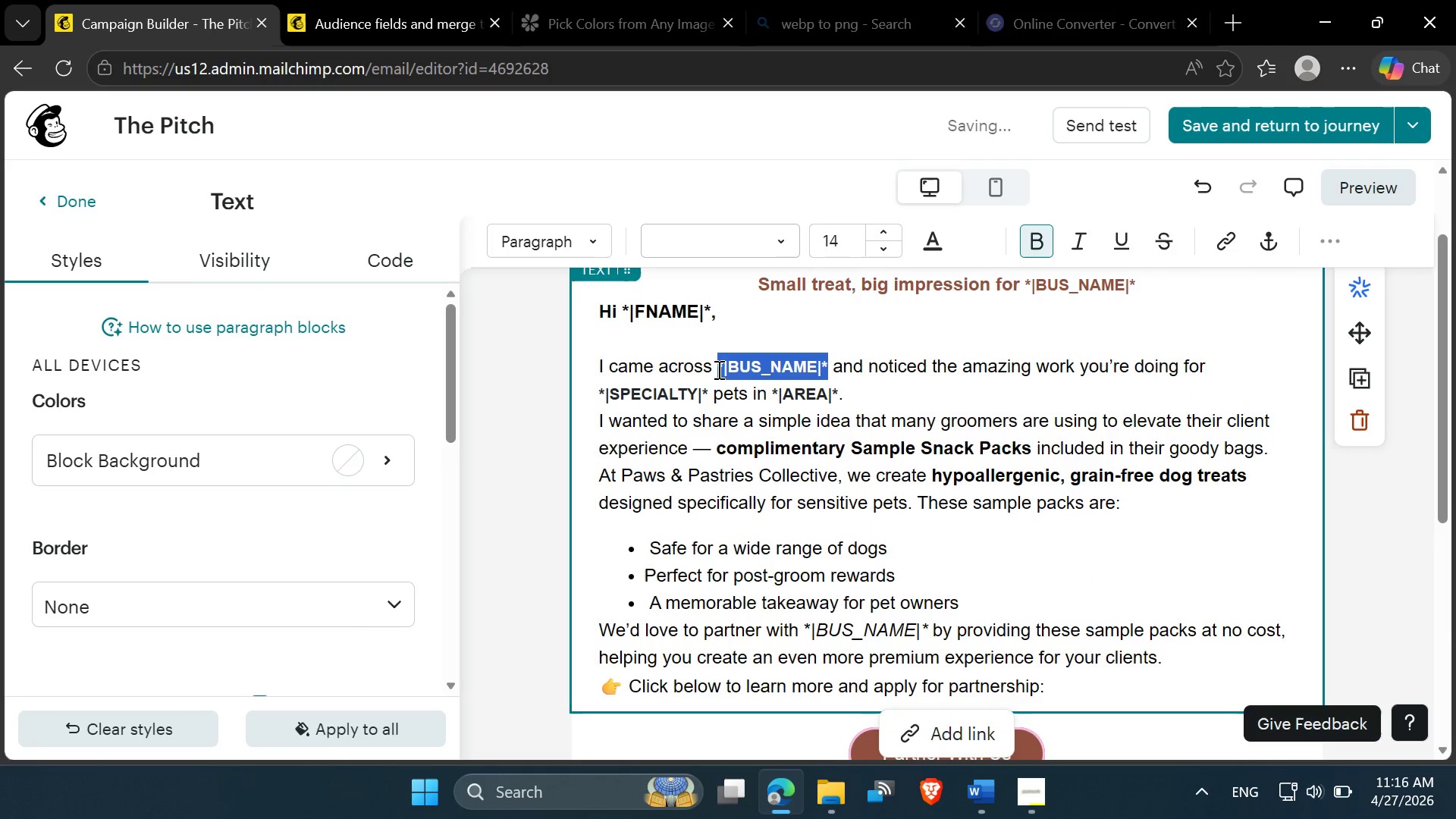 
key(Control+C)
 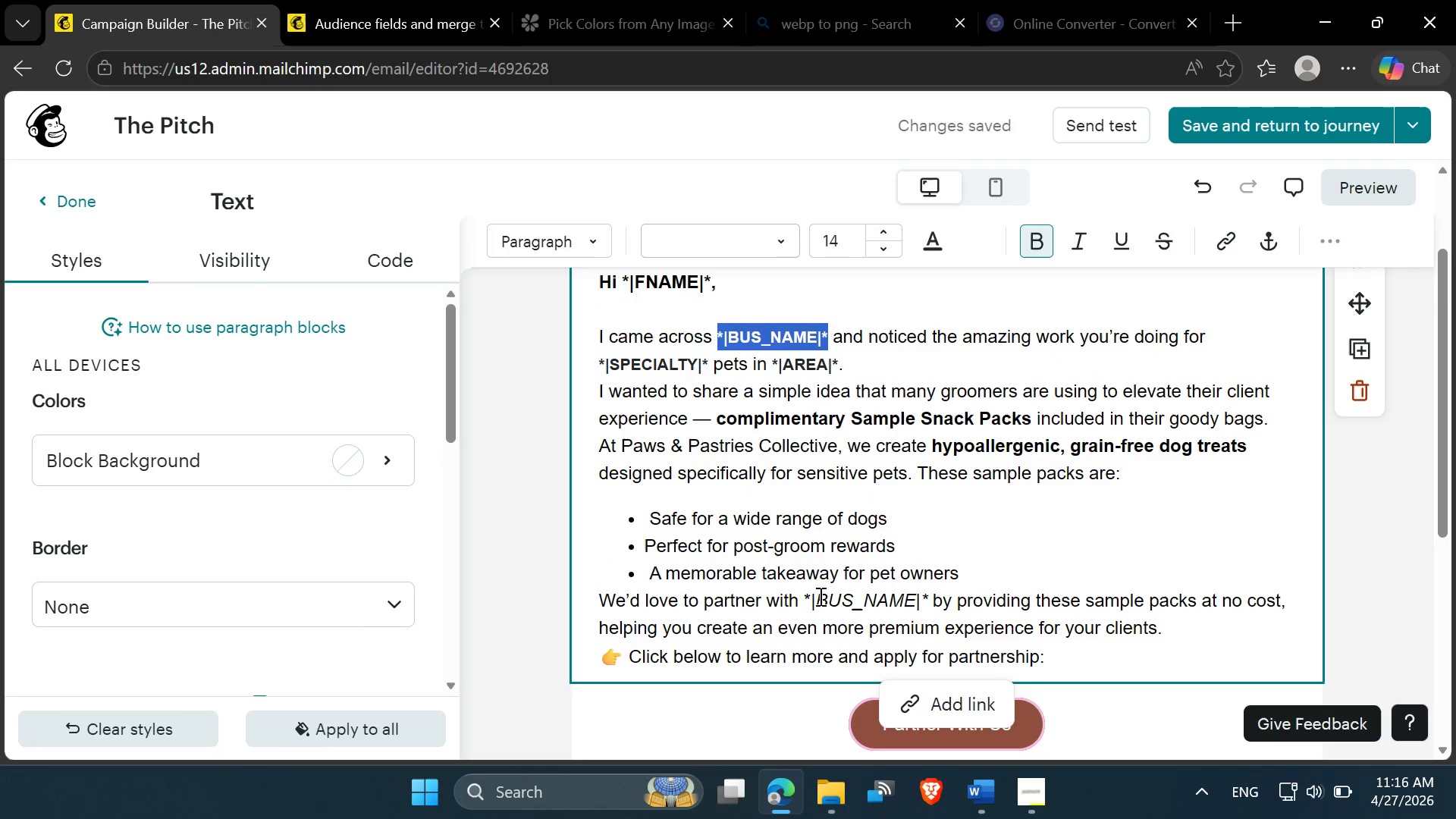 
left_click_drag(start_coordinate=[804, 595], to_coordinate=[926, 597])
 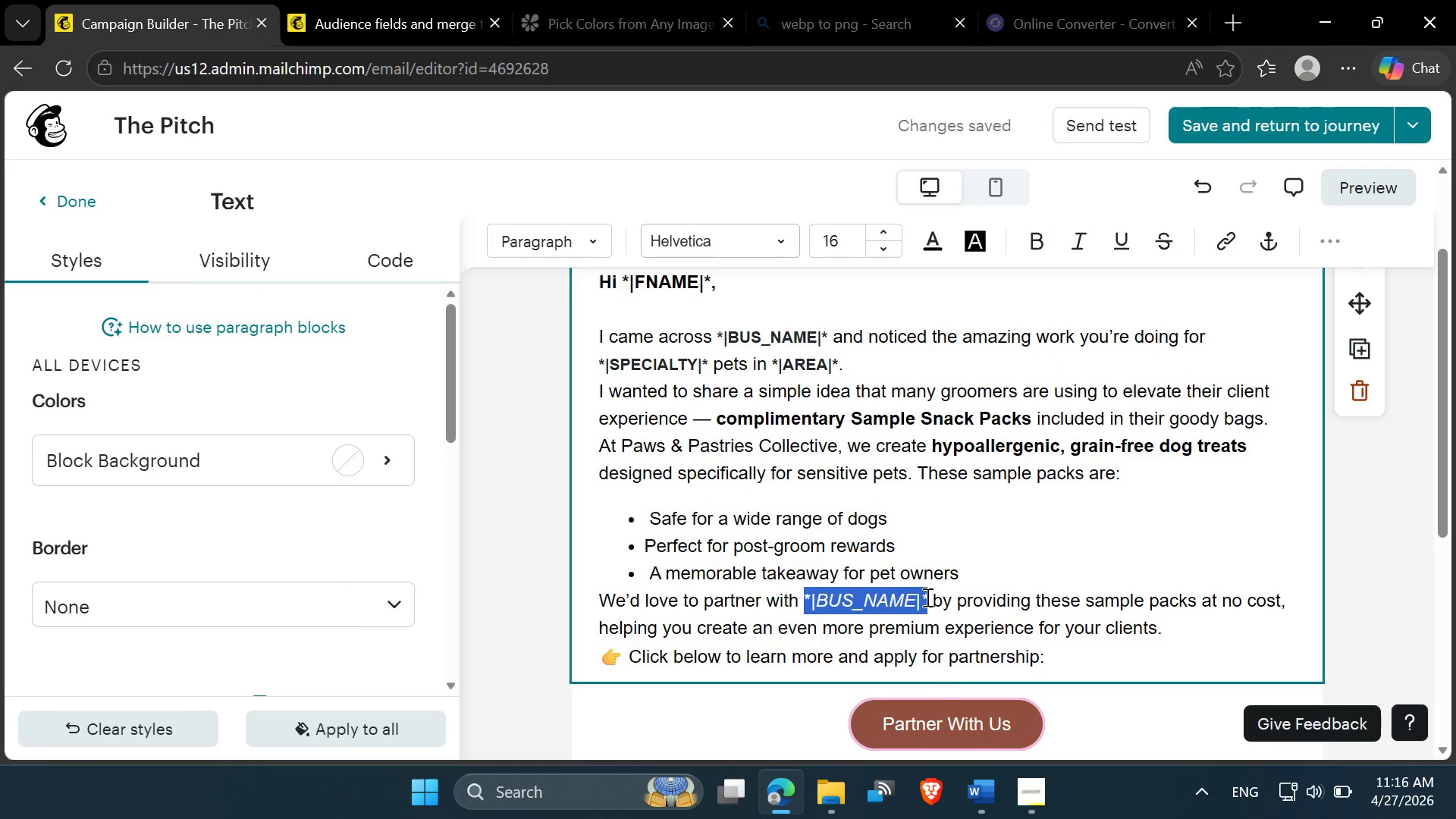 
key(Control+V)
 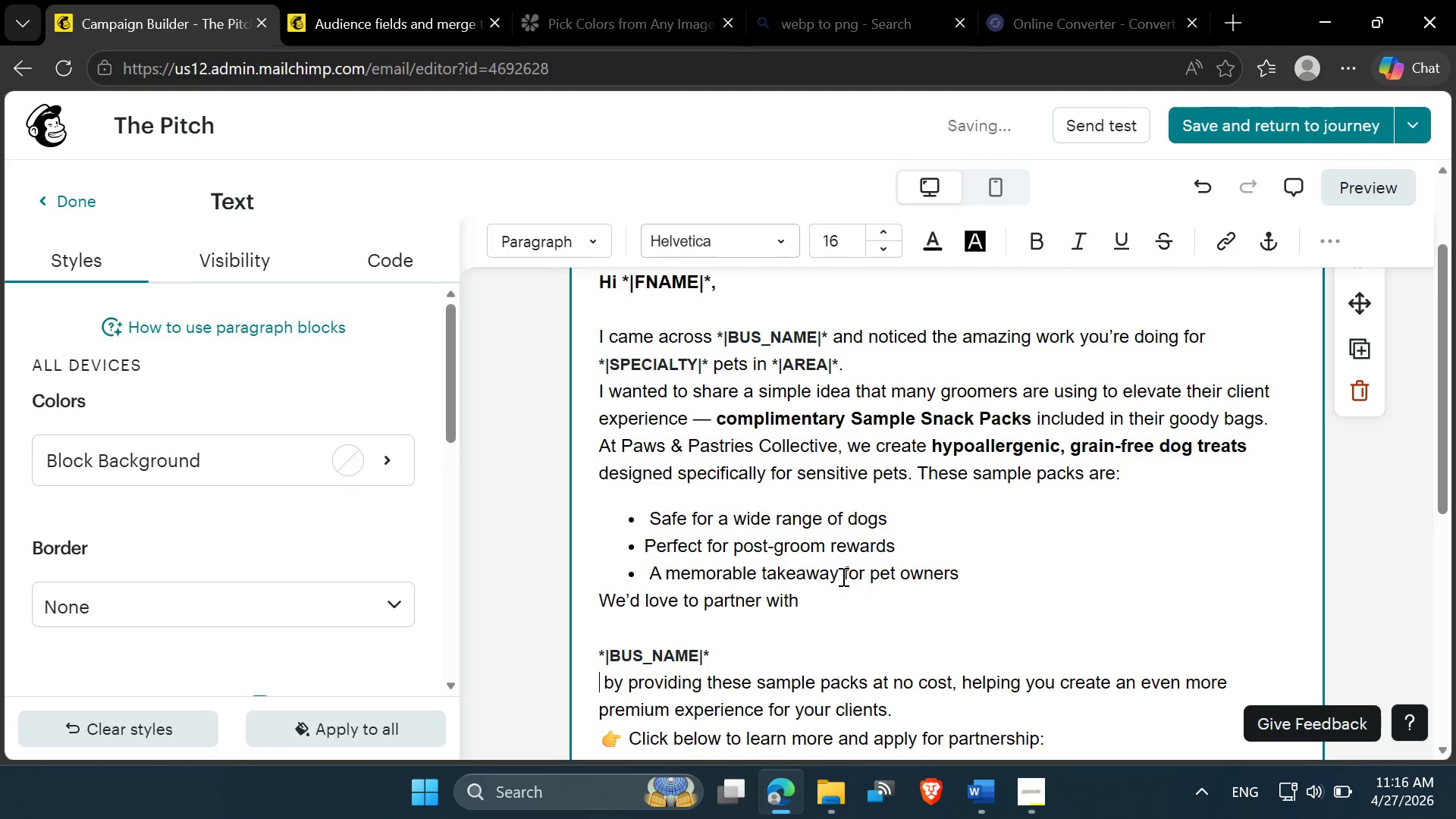 
left_click([834, 599])
 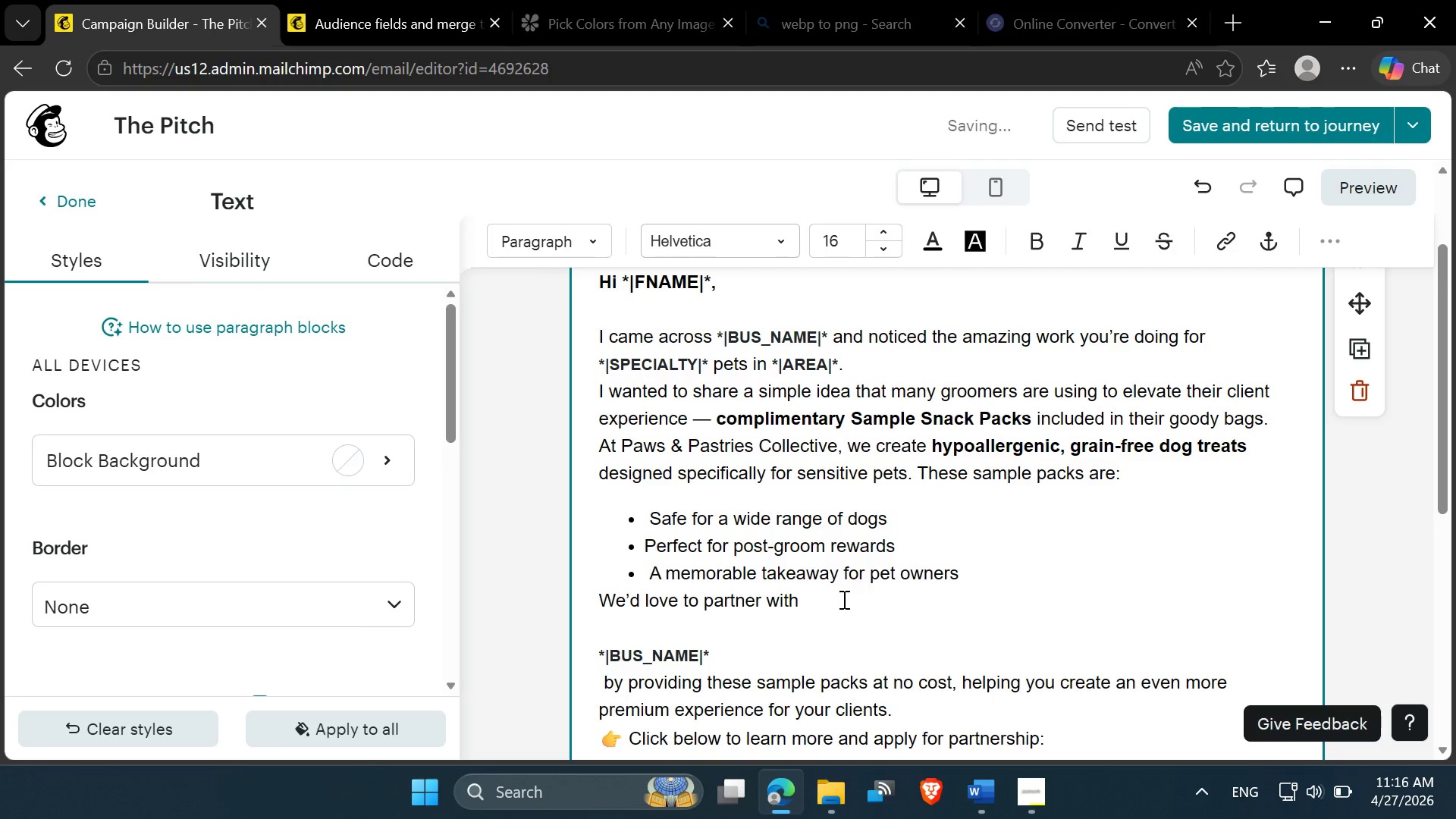 
key(Delete)
 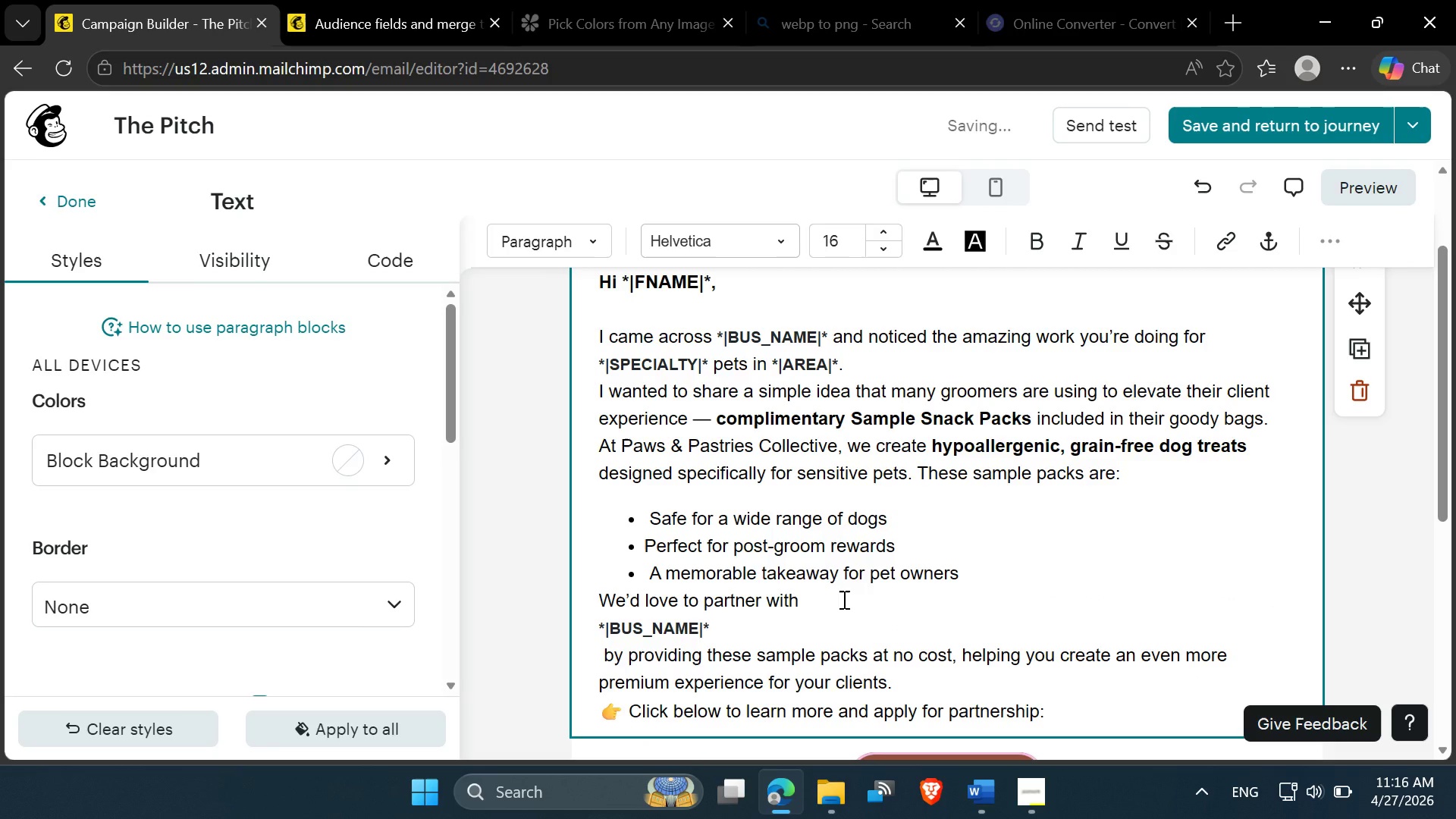 
key(Delete)
 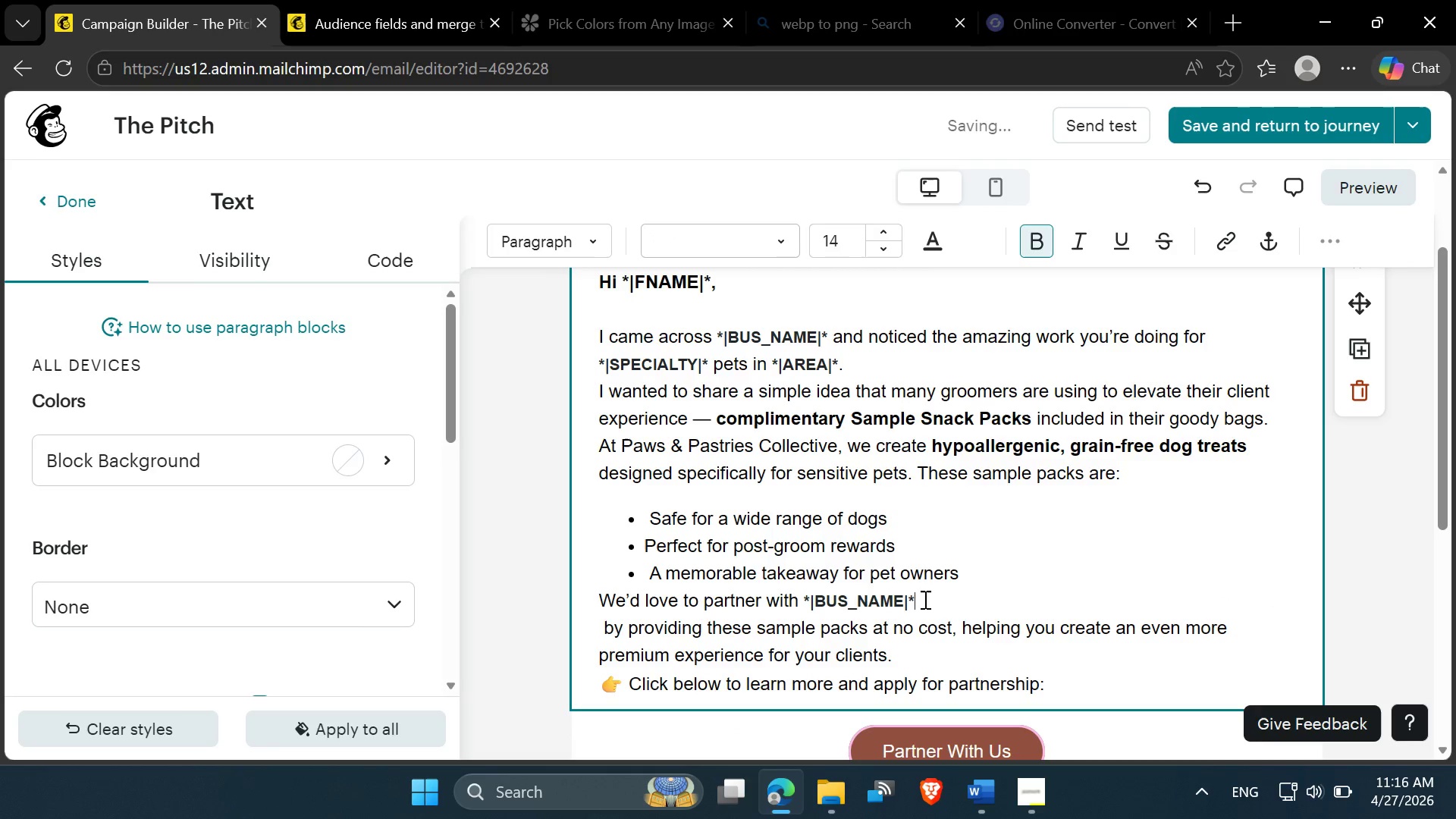 
key(Delete)
 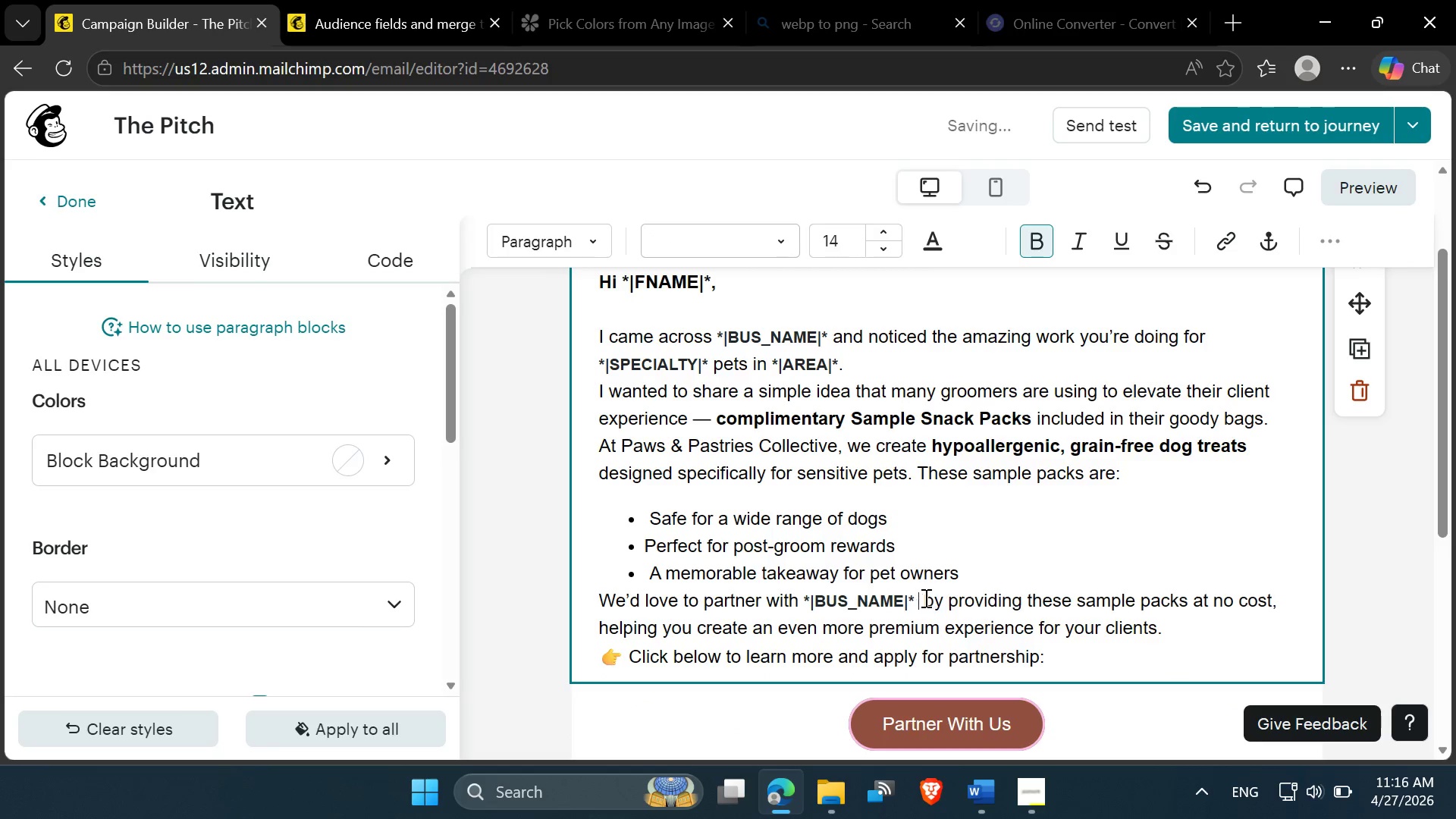 
key(Space)
 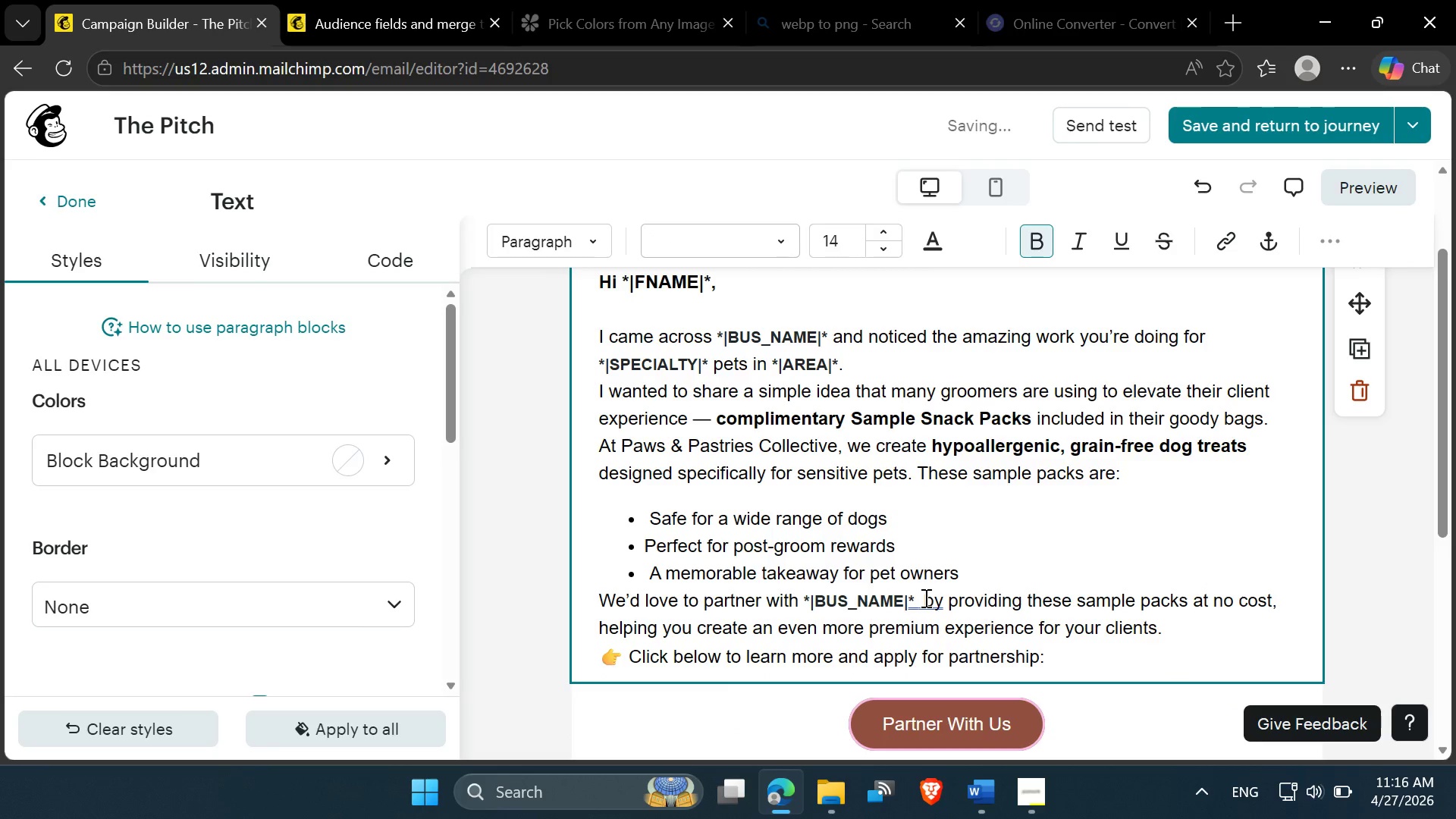 
key(Backspace)
 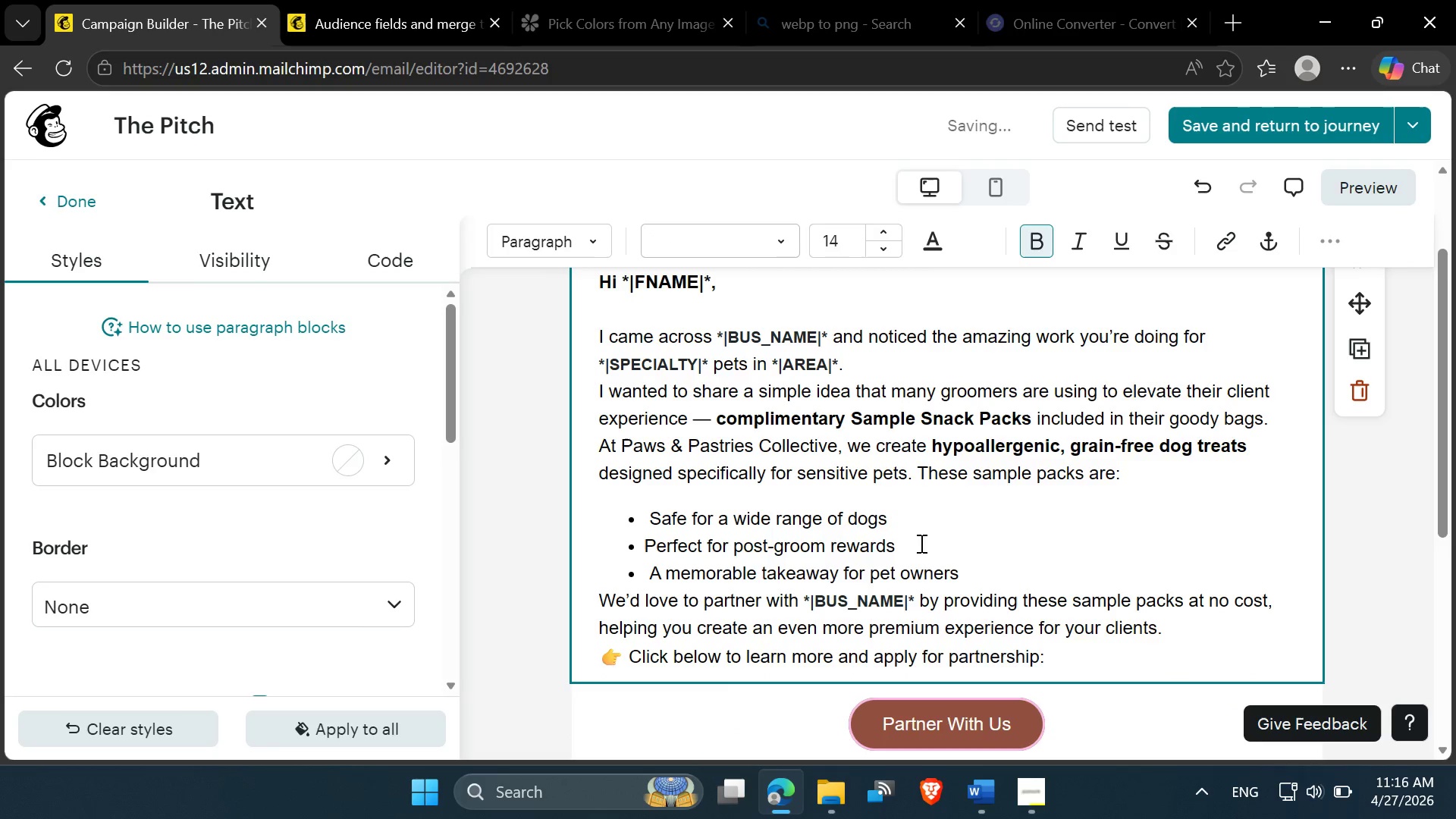 
left_click([915, 525])
 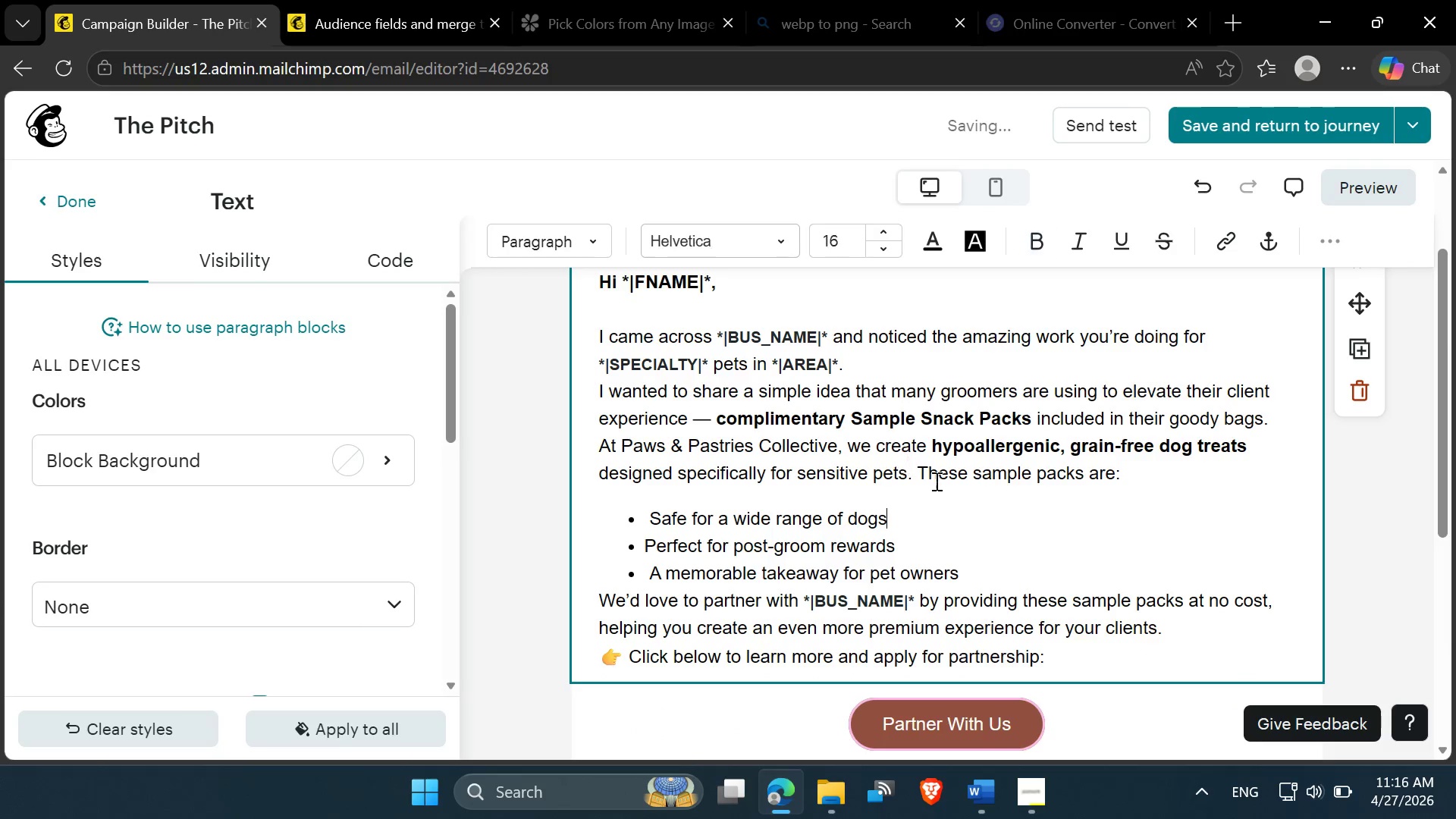 
scroll: coordinate [990, 450], scroll_direction: up, amount: 2.0
 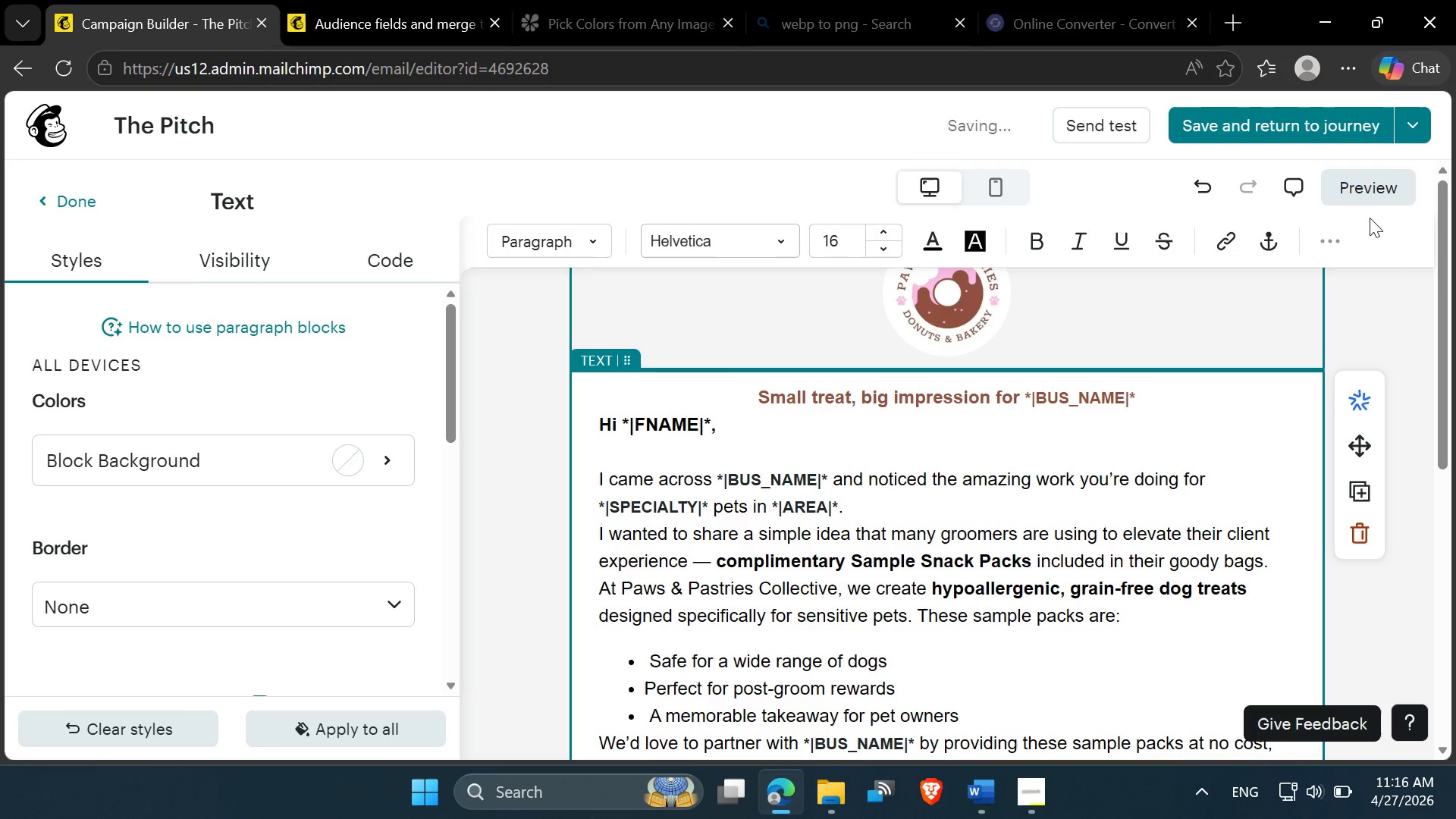 
left_click([1377, 190])
 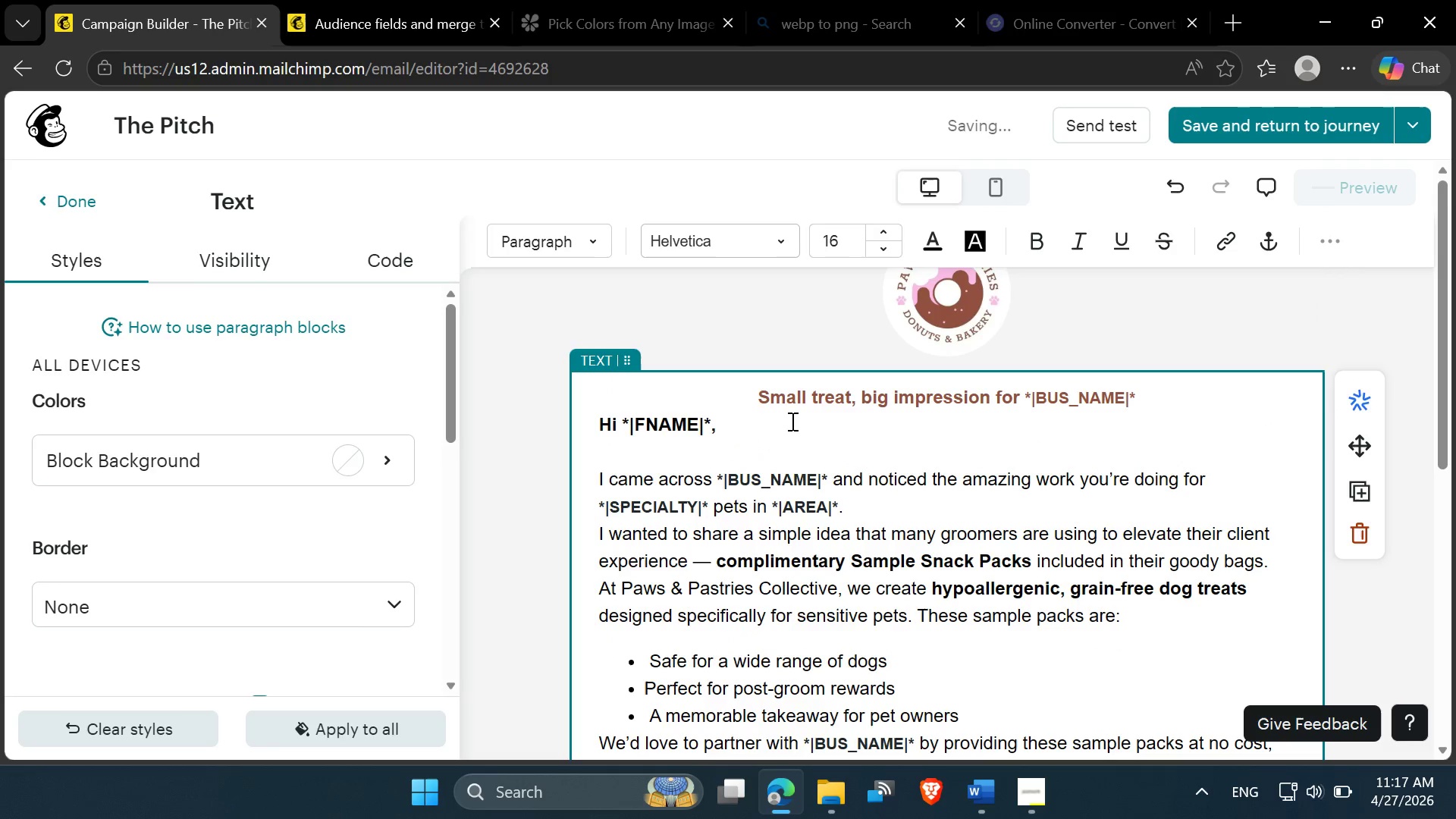 
wait(8.23)
 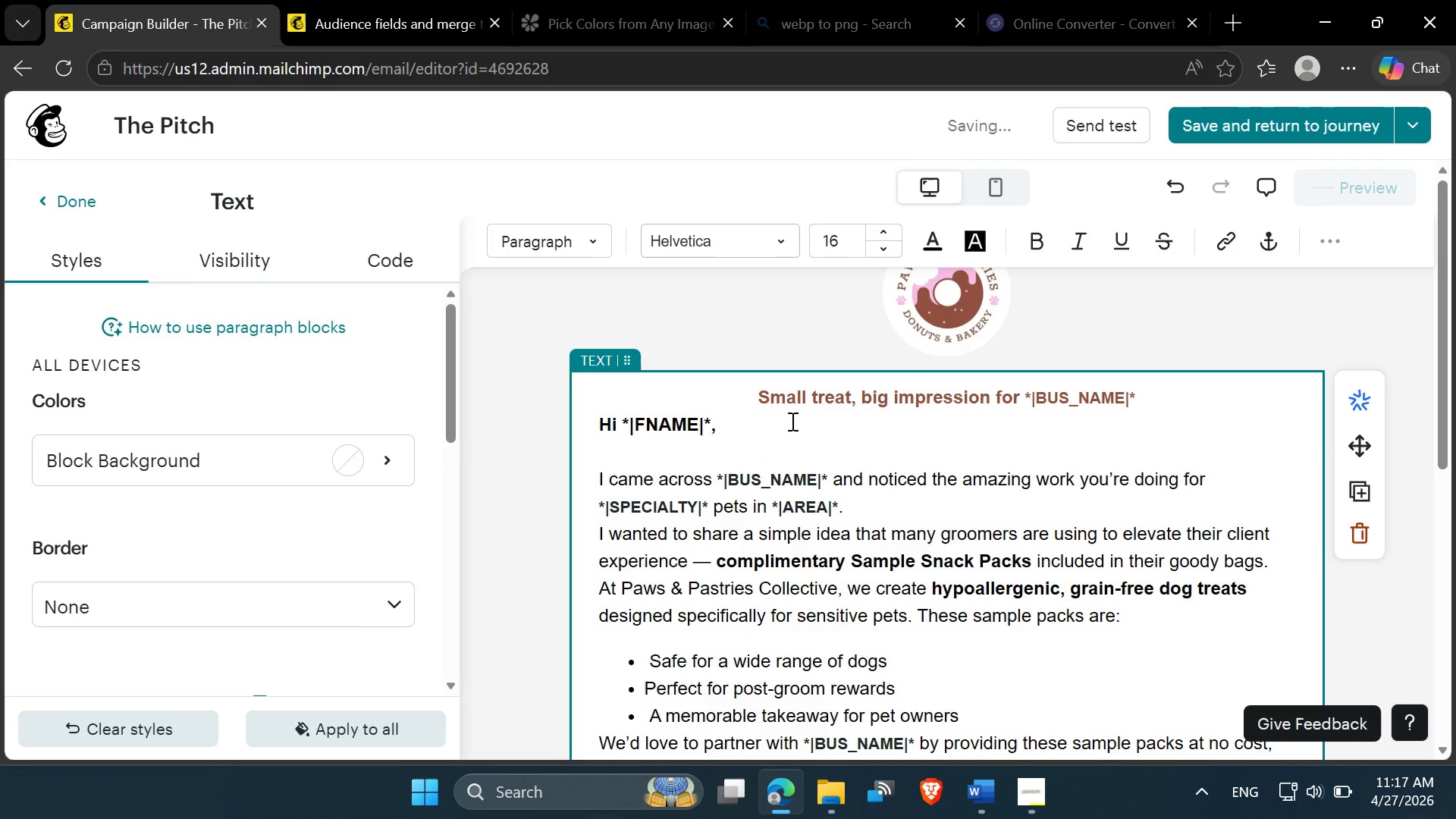 
scroll: coordinate [489, 641], scroll_direction: down, amount: 6.0
 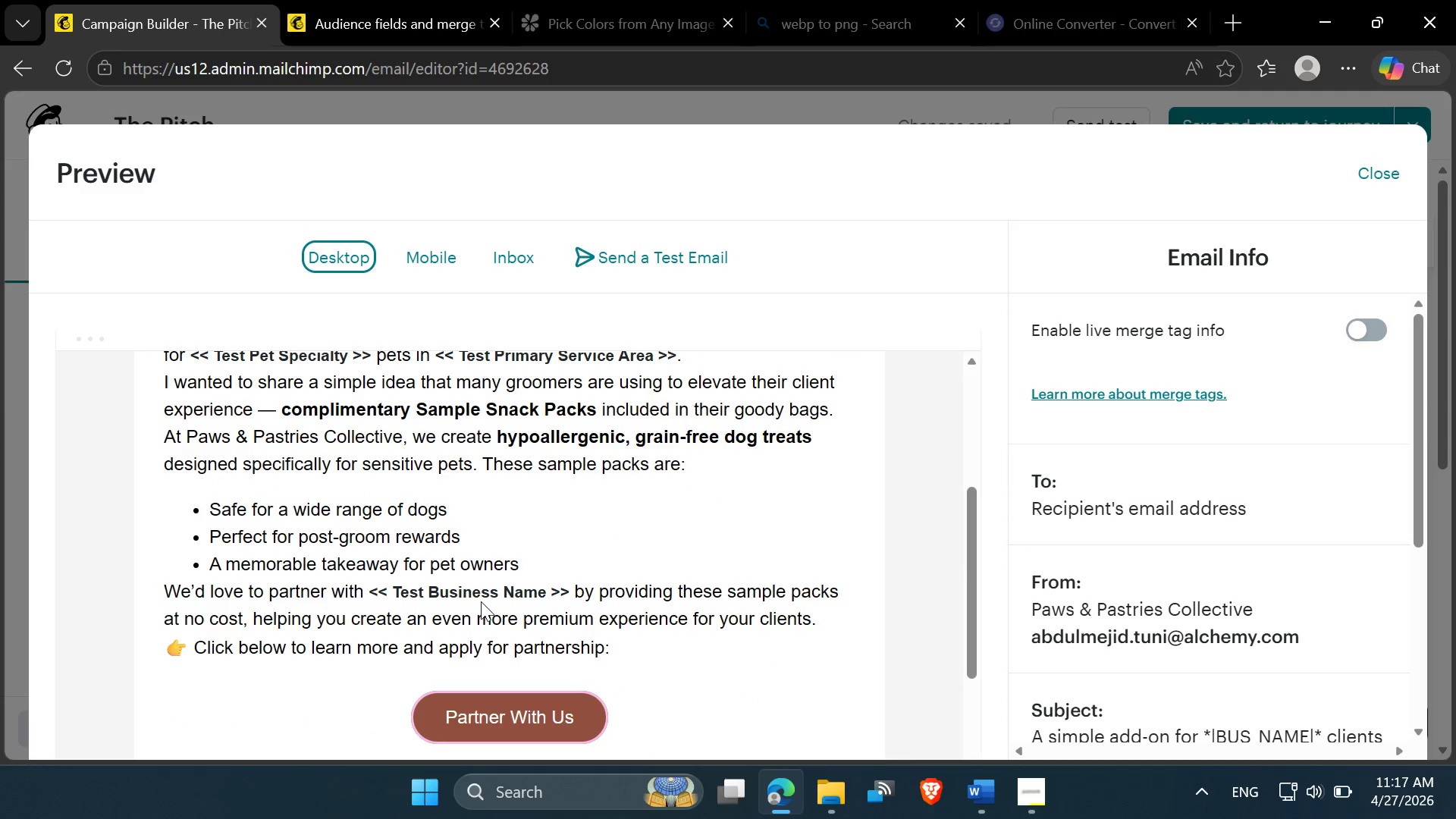 
double_click([483, 599])
 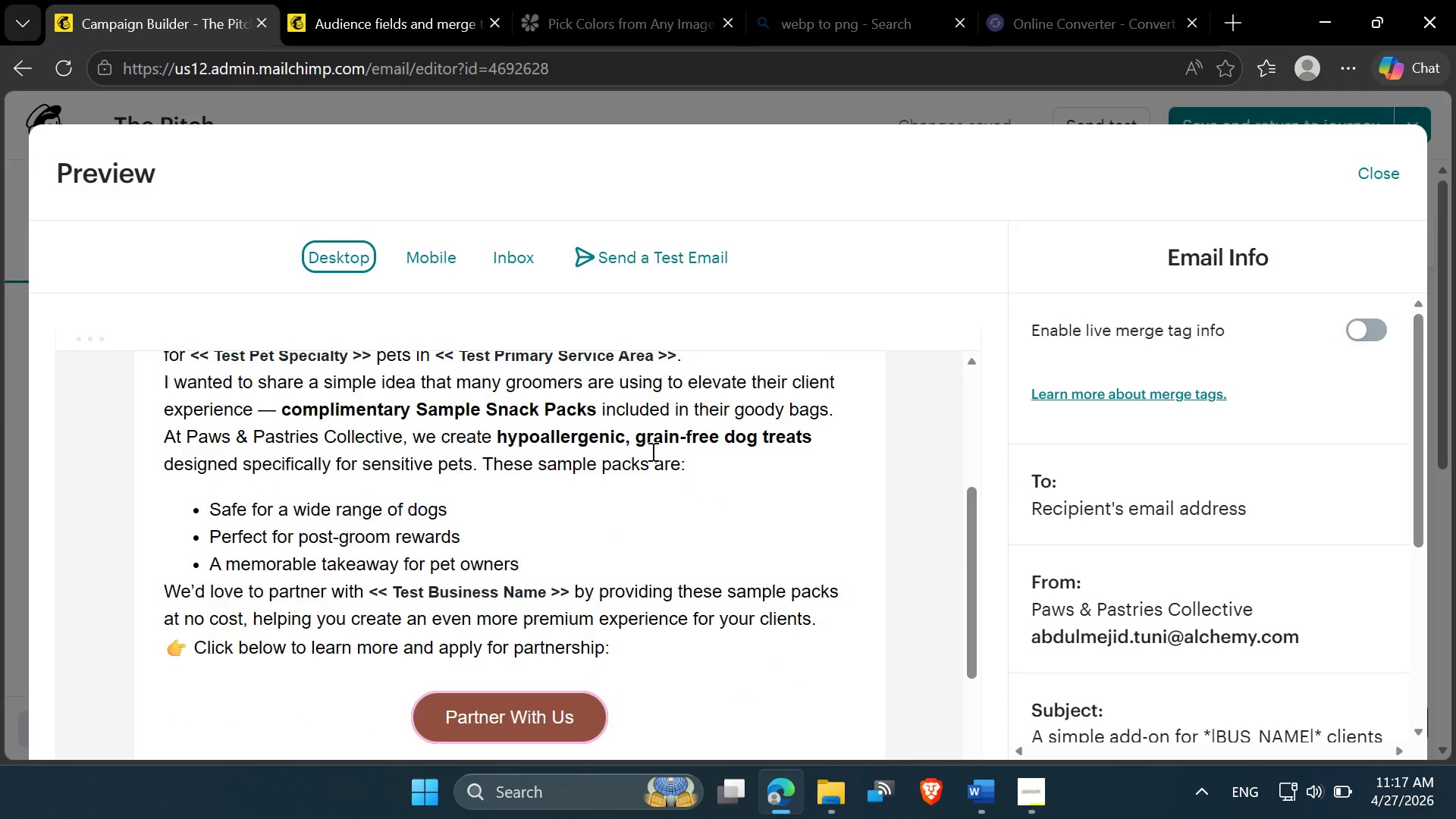 
left_click([682, 431])
 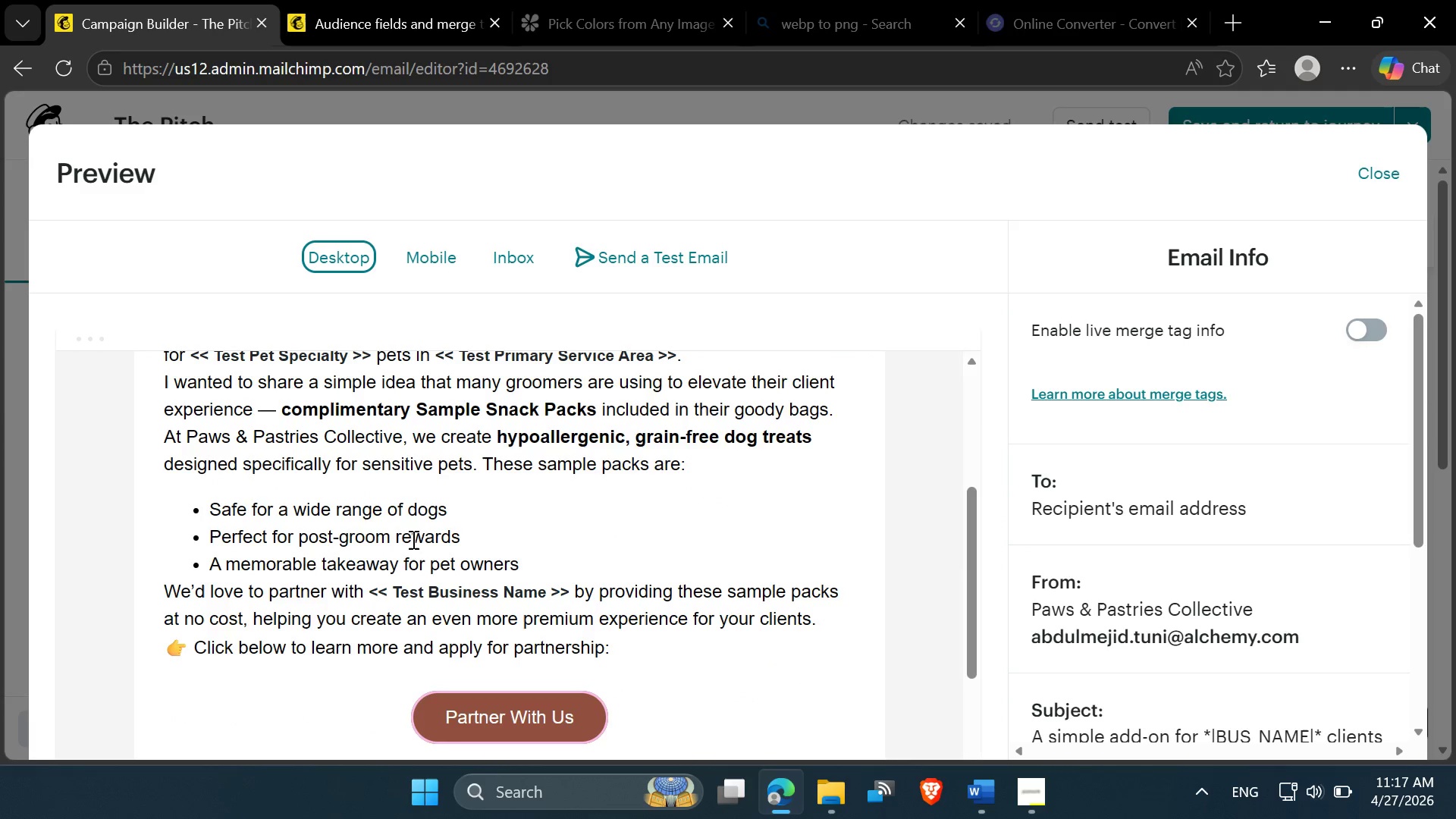 
scroll: coordinate [419, 535], scroll_direction: up, amount: 1.0
 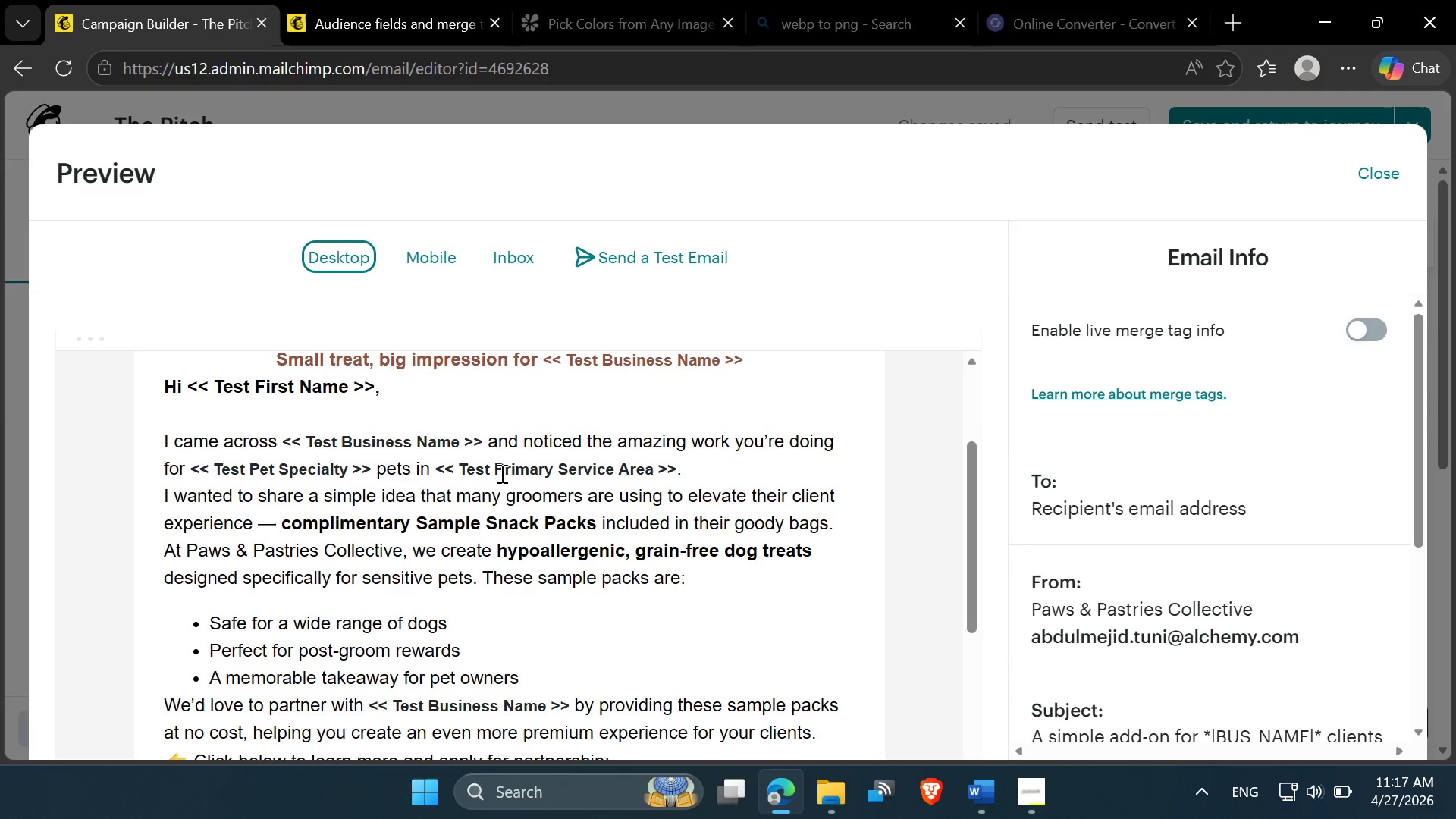 
left_click([508, 466])
 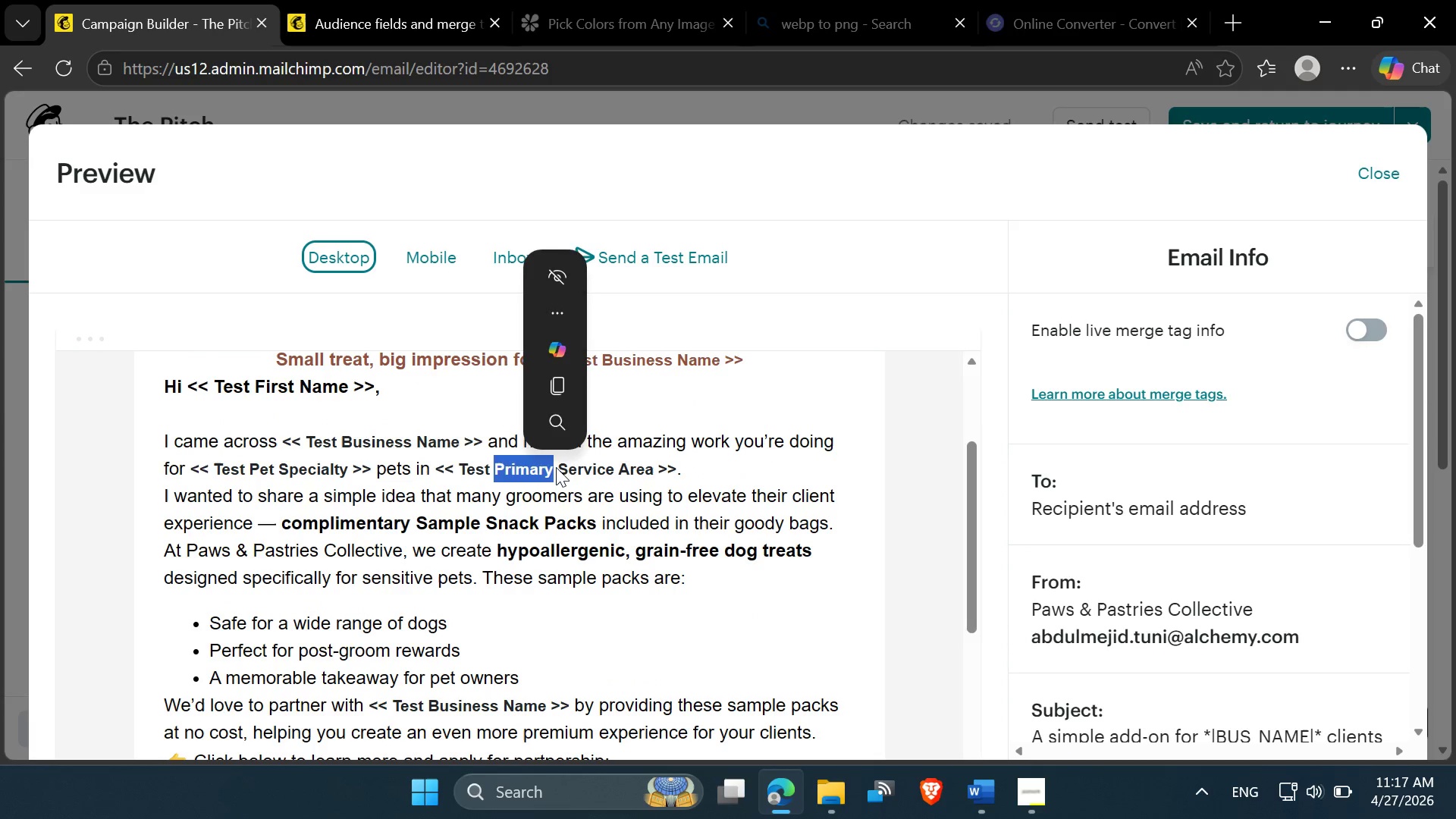 
left_click([578, 467])
 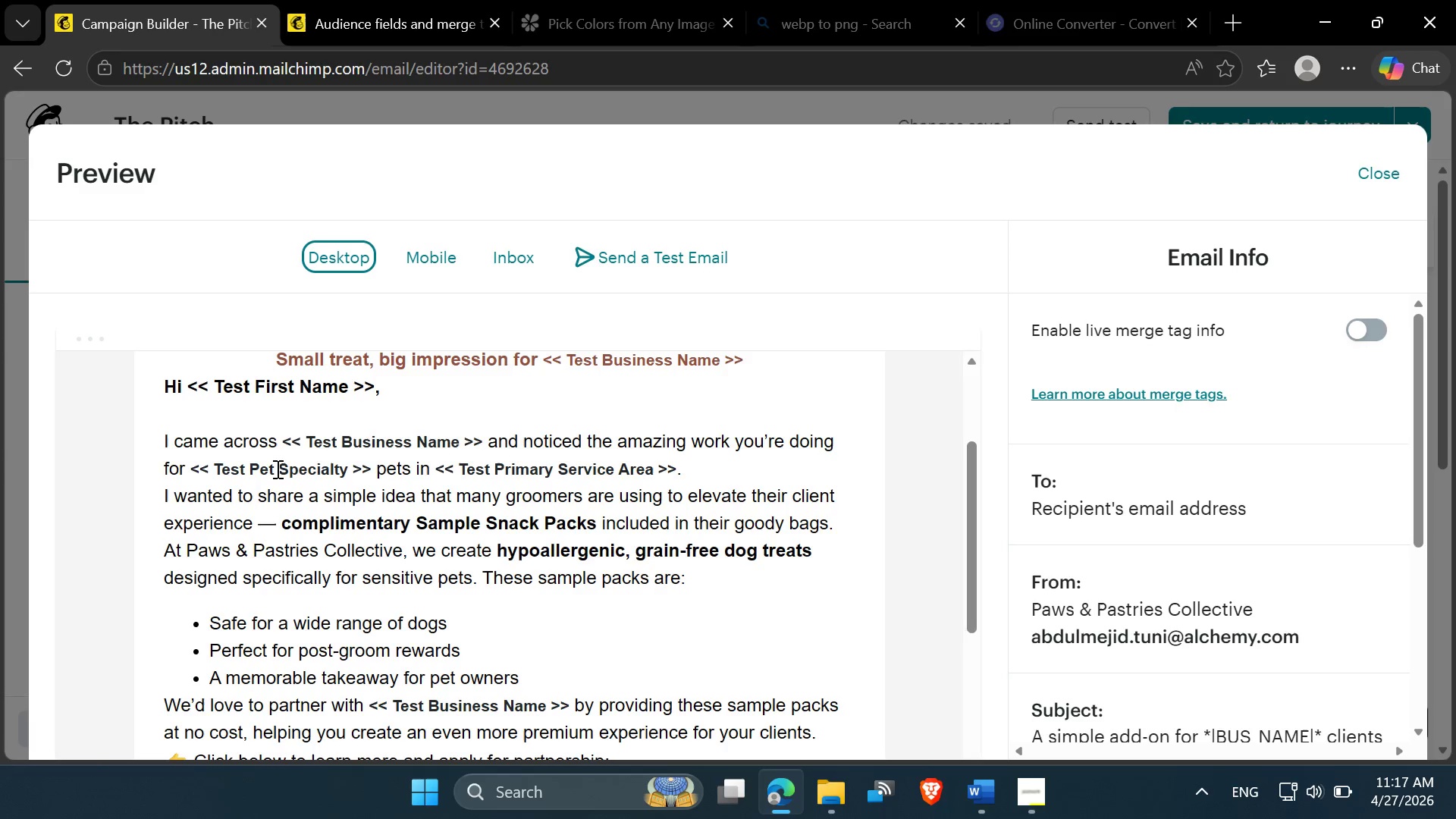 
double_click([276, 469])
 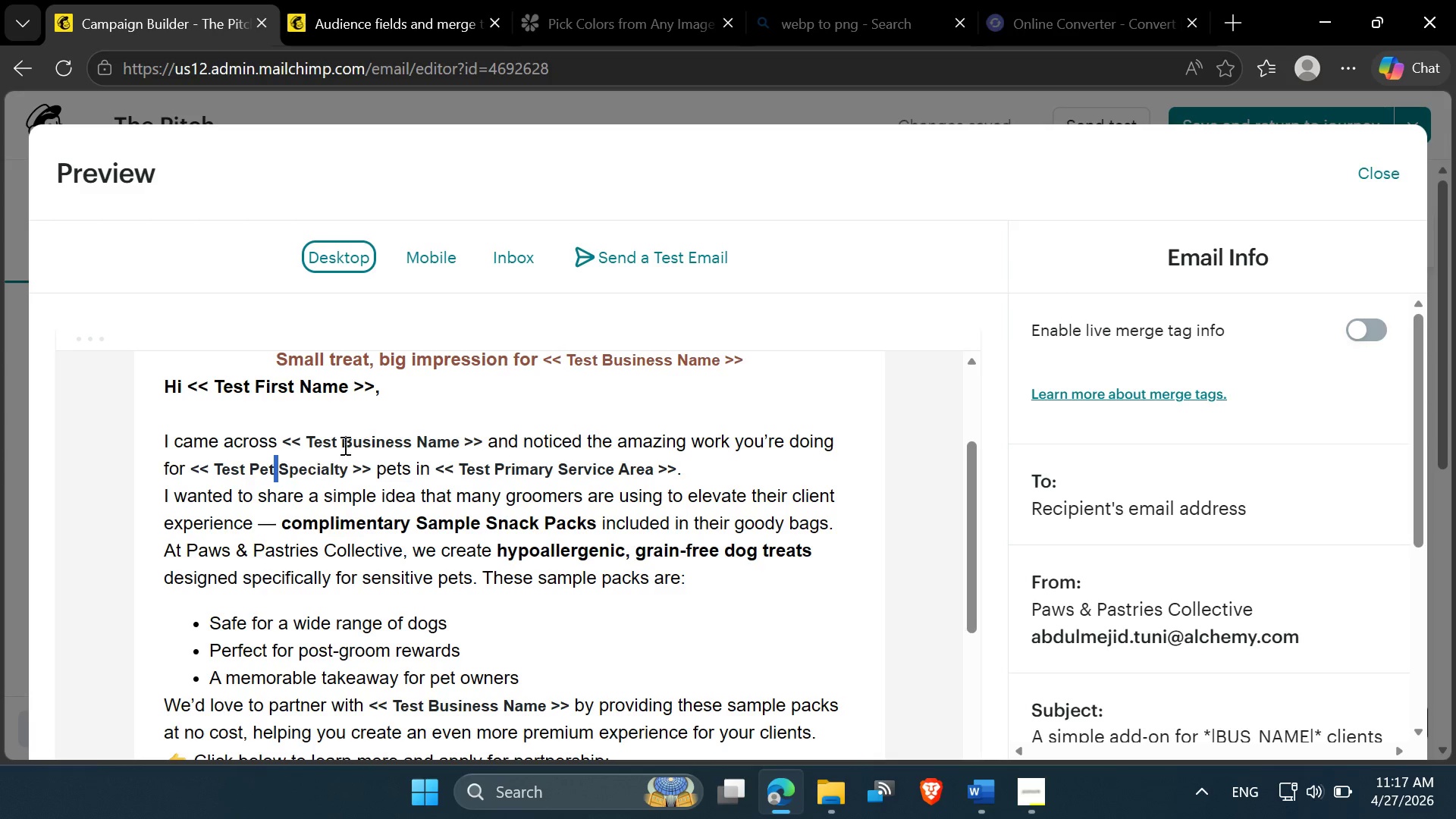 
left_click([346, 444])
 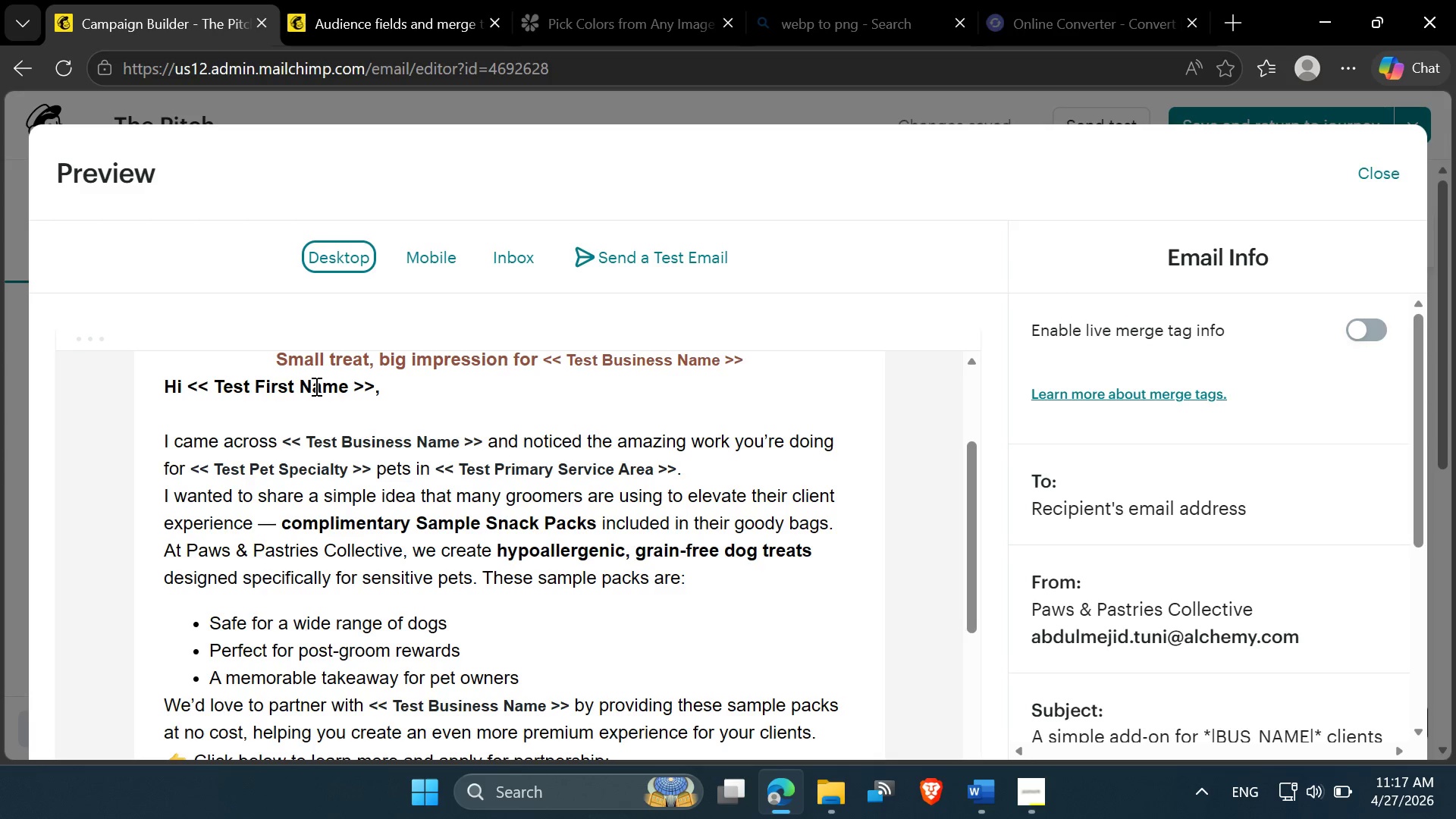 
left_click([315, 386])
 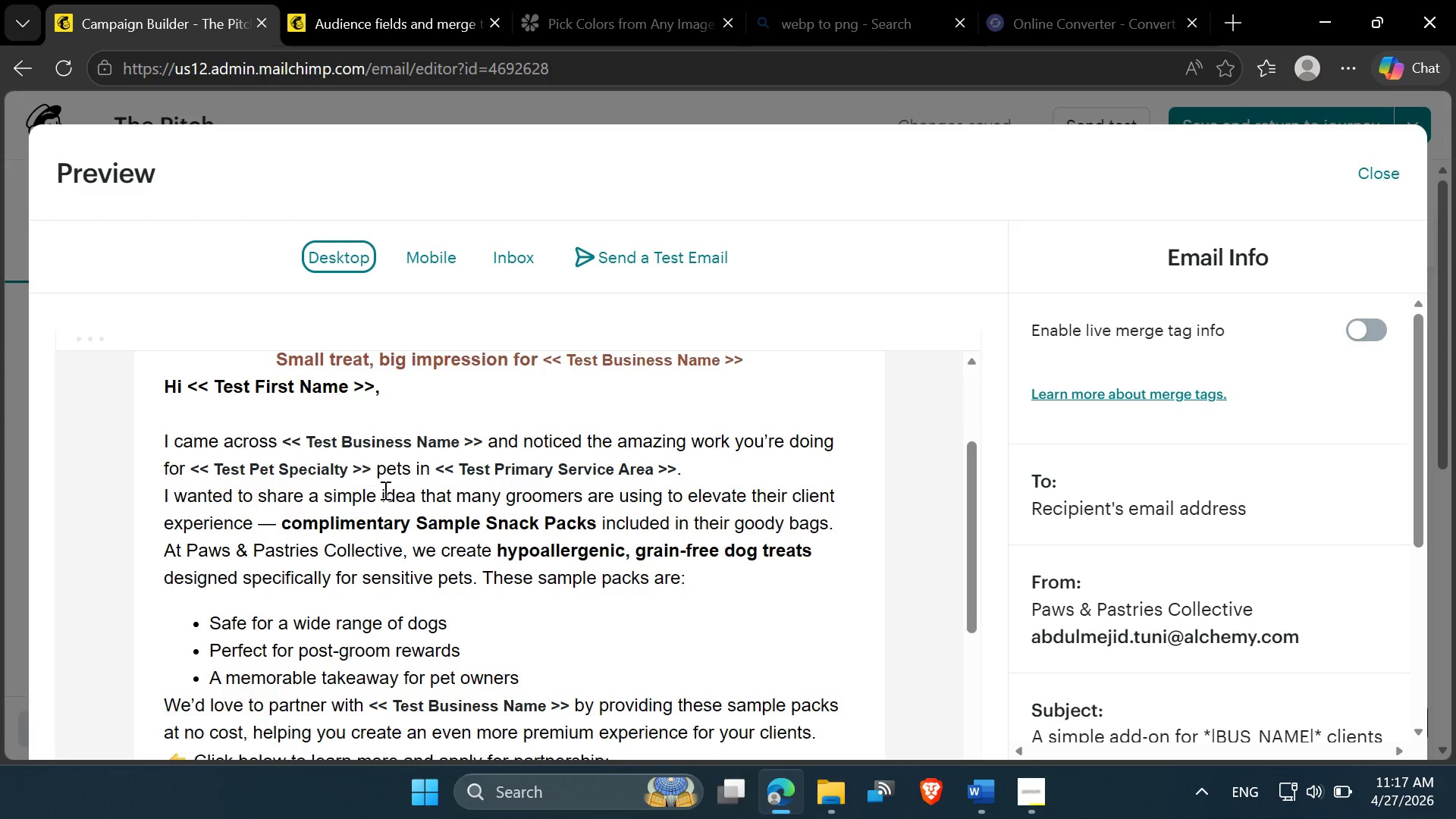 
scroll: coordinate [384, 490], scroll_direction: up, amount: 2.0
 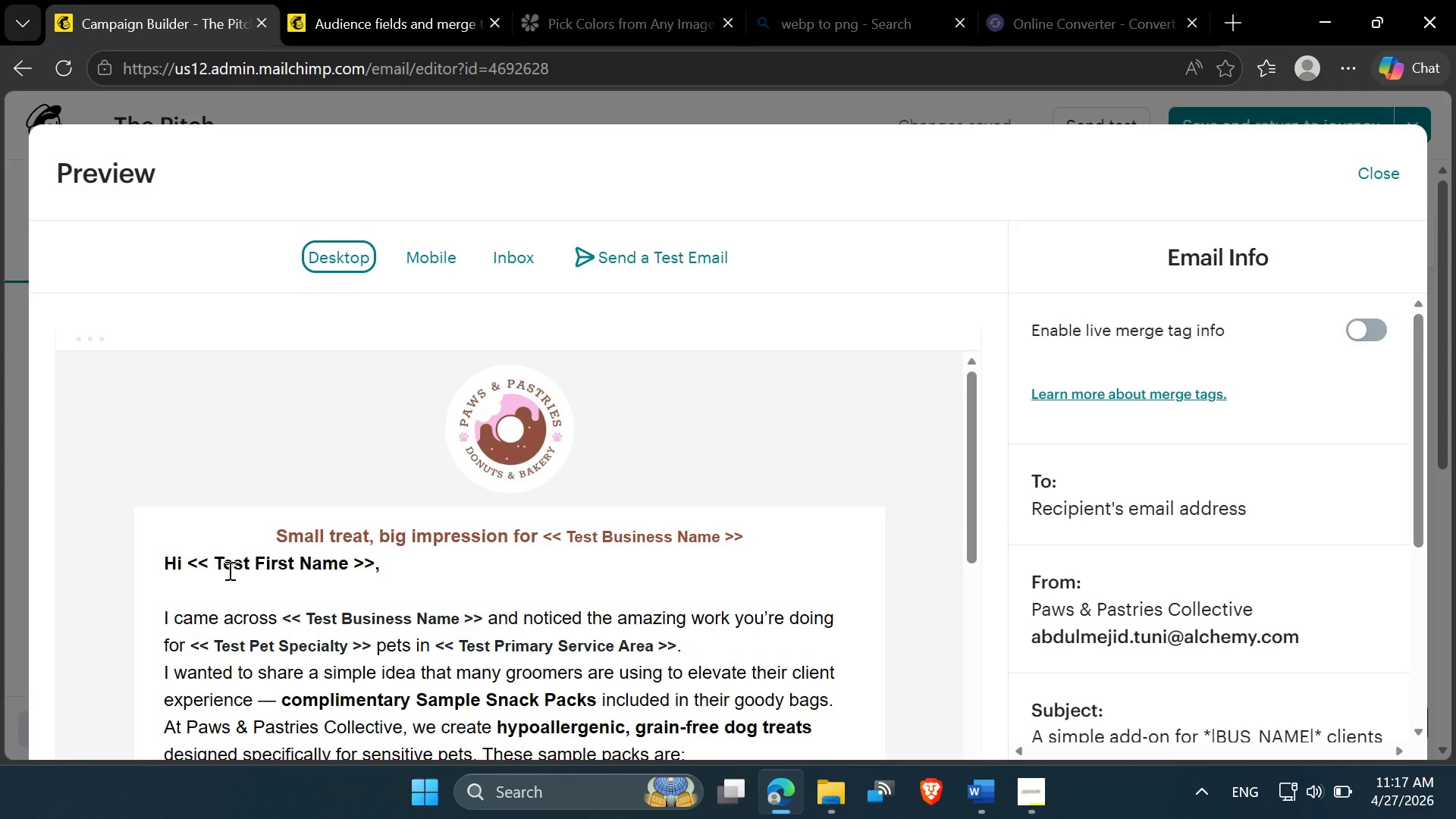 
left_click([224, 570])
 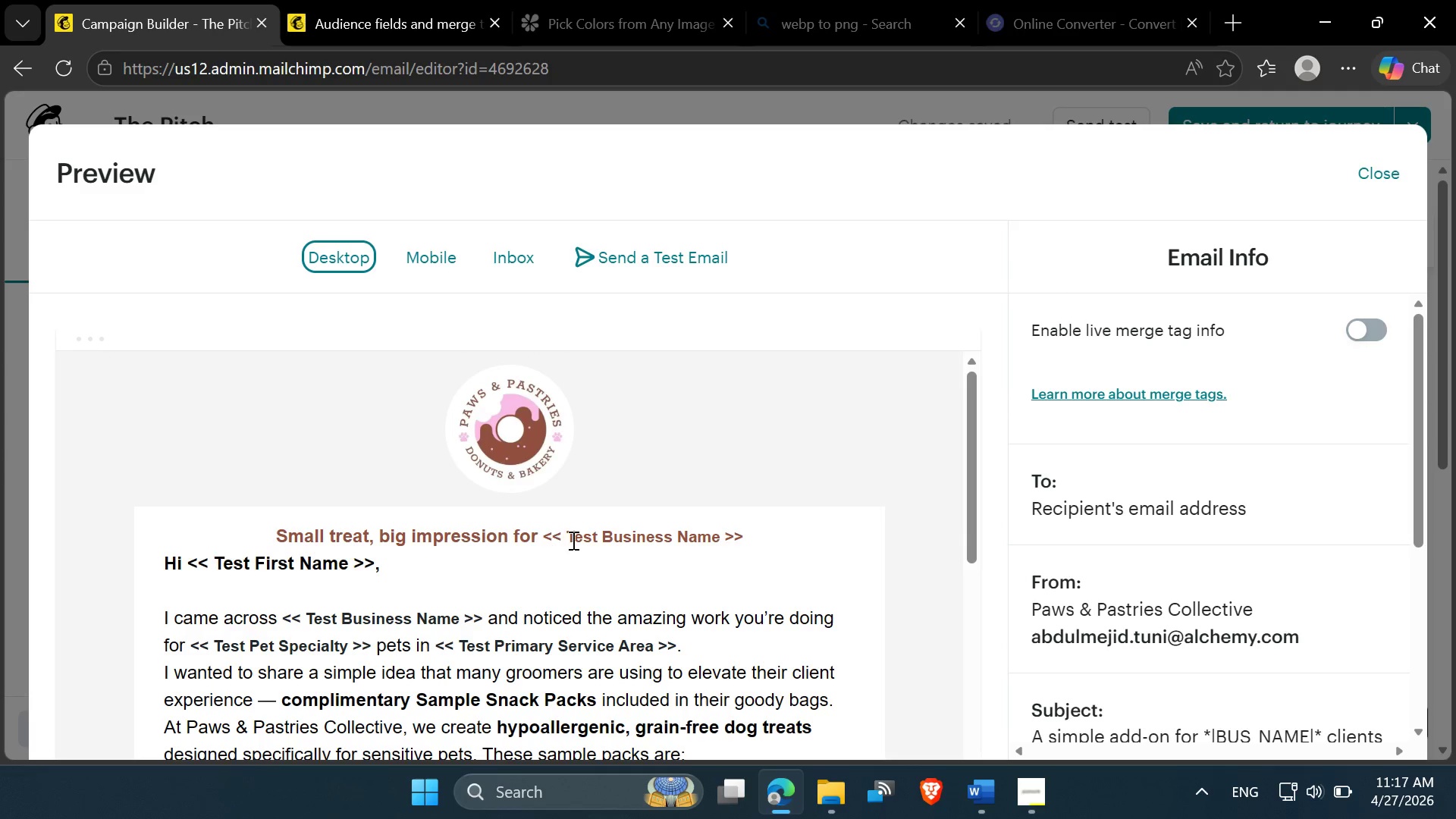 
left_click([579, 539])
 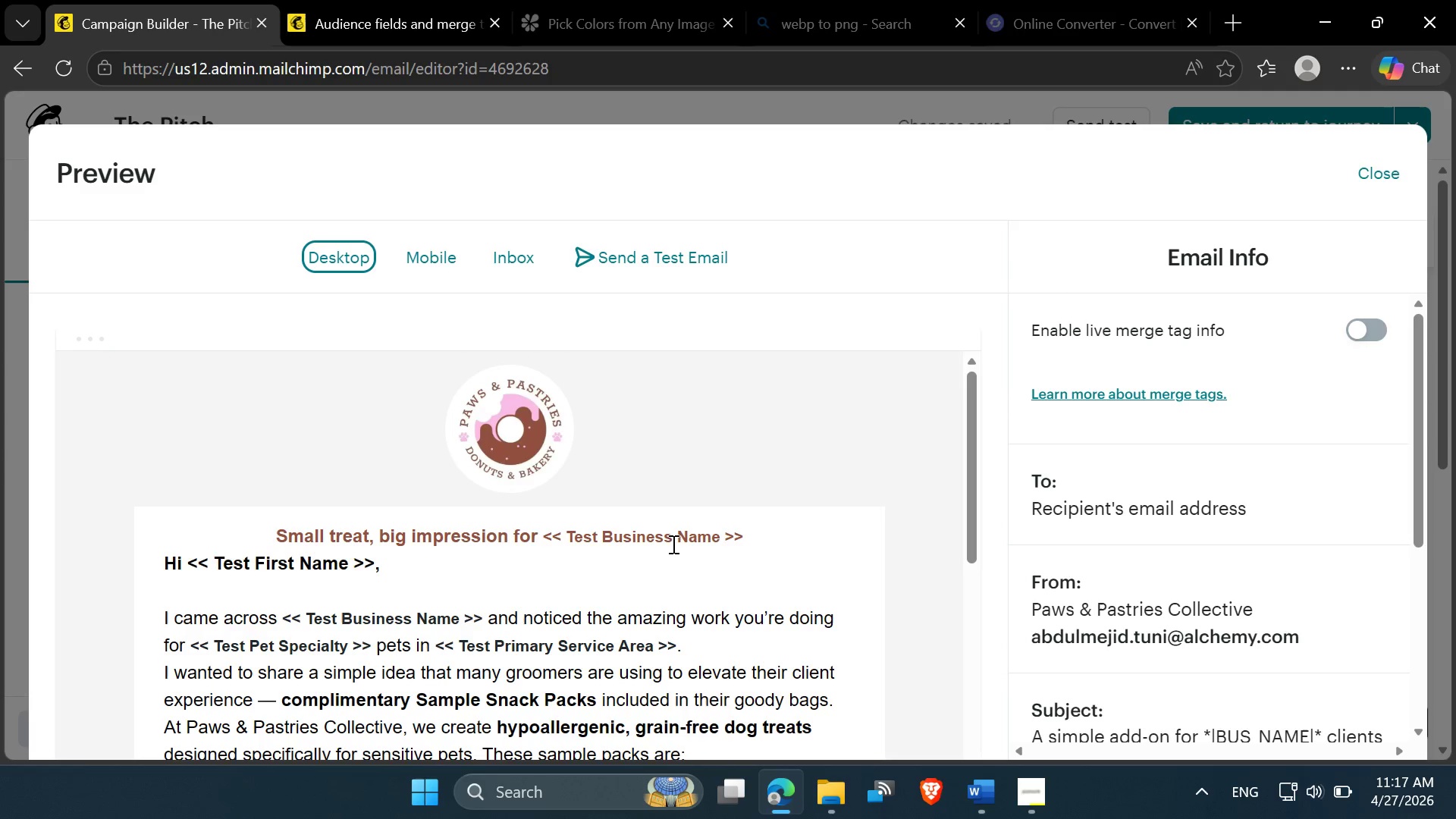 
left_click_drag(start_coordinate=[672, 544], to_coordinate=[677, 544])
 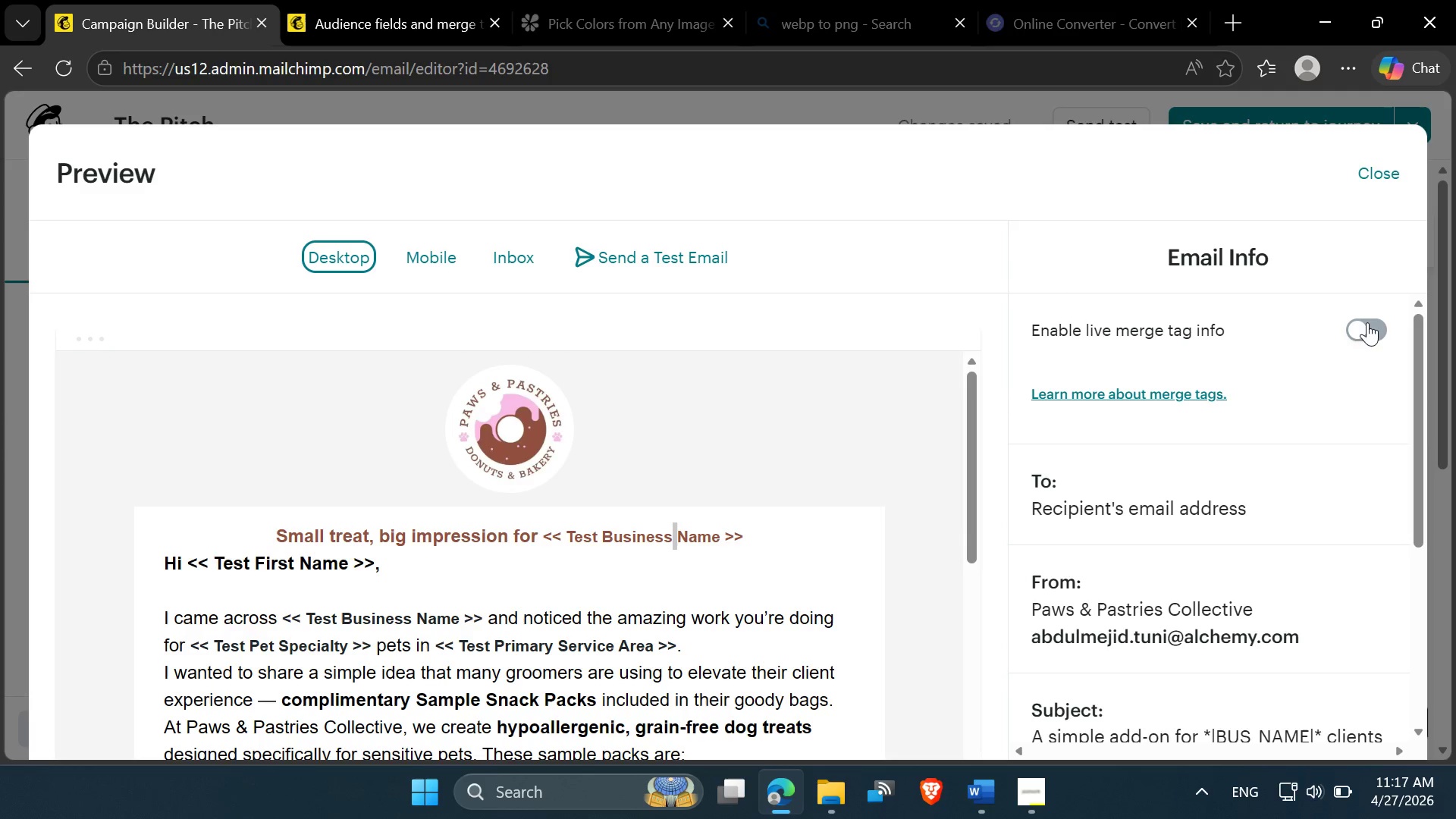 
double_click([1366, 327])
 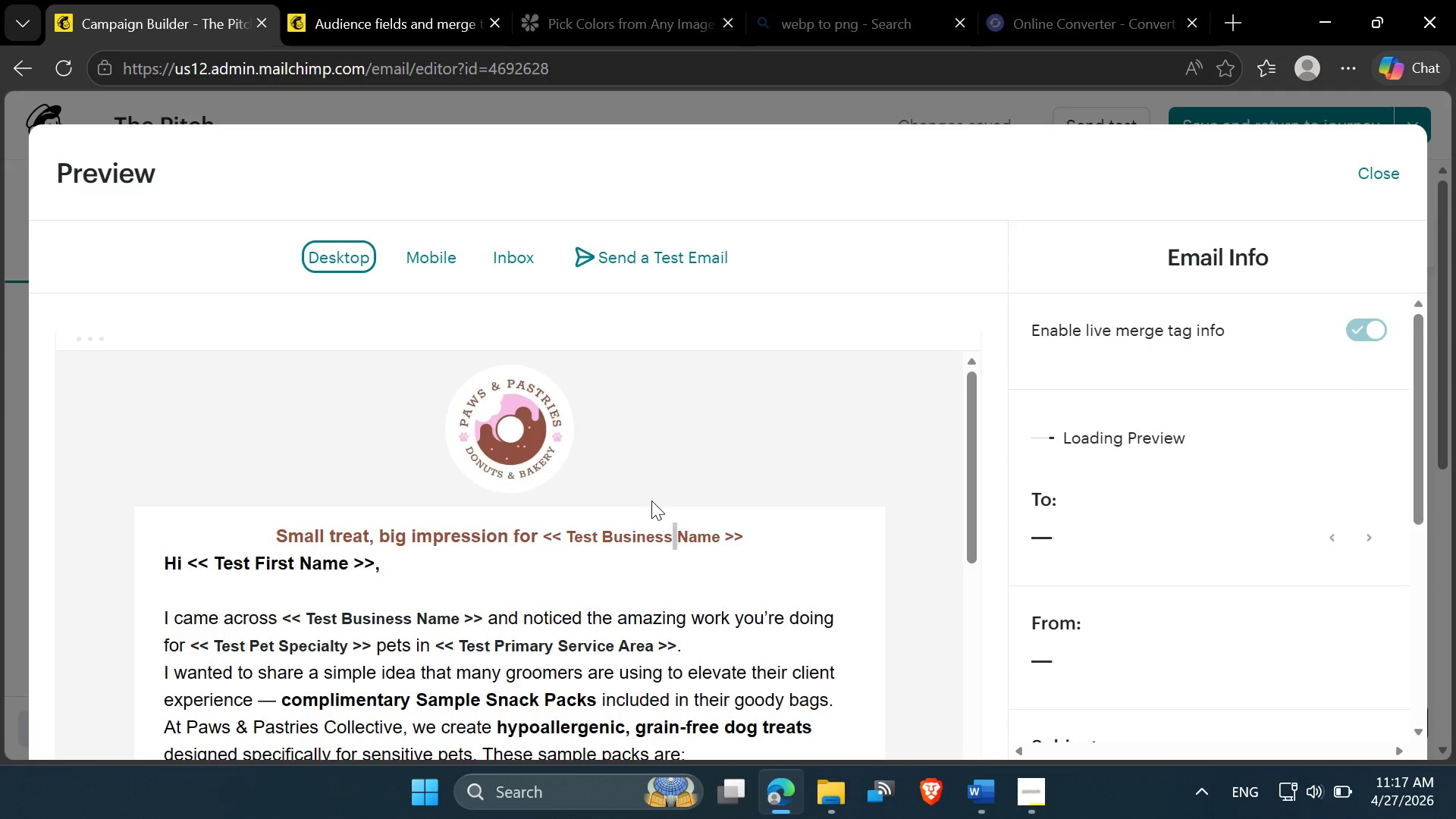 
wait(6.34)
 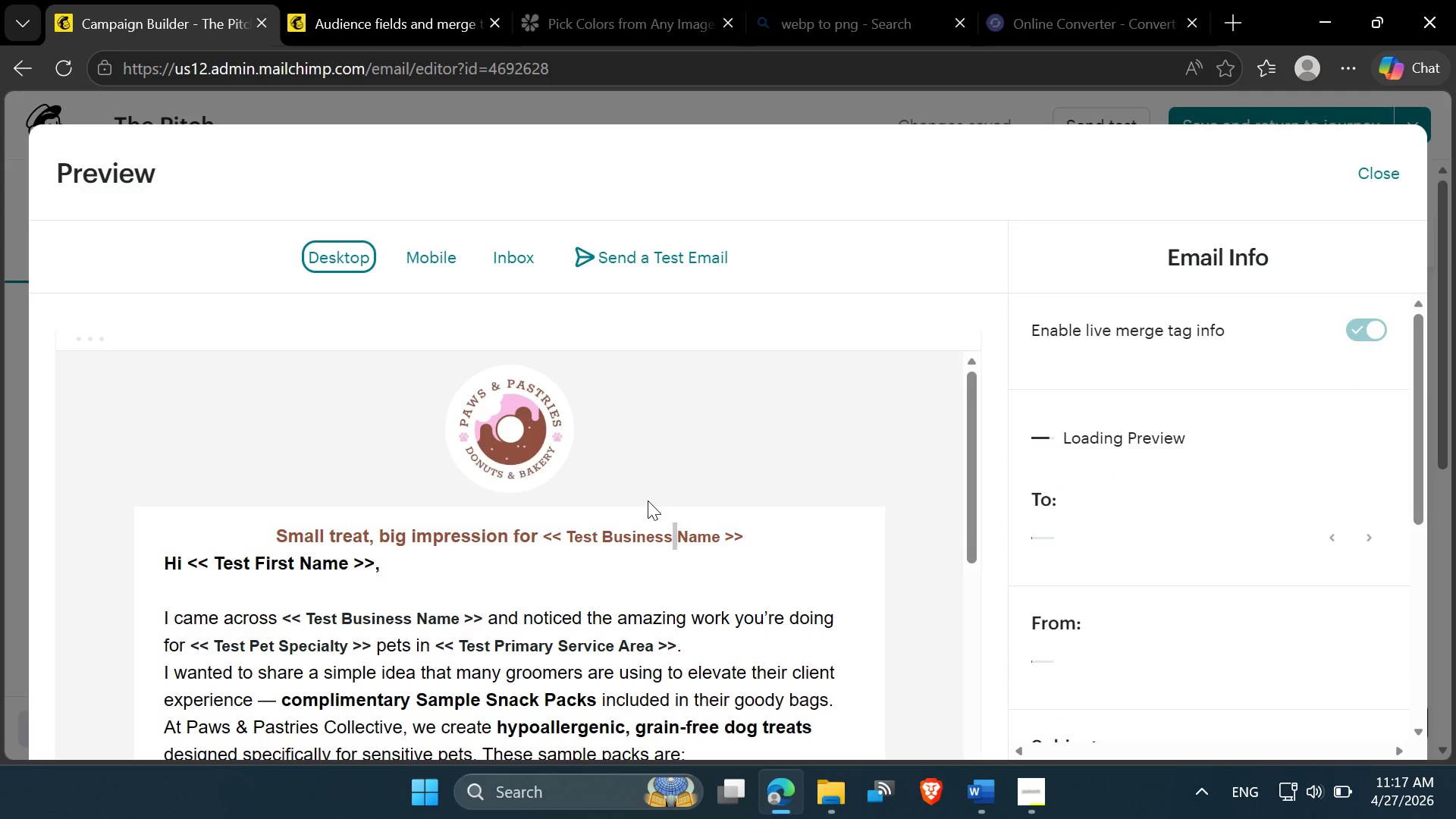 
scroll: coordinate [645, 490], scroll_direction: none, amount: 0.0
 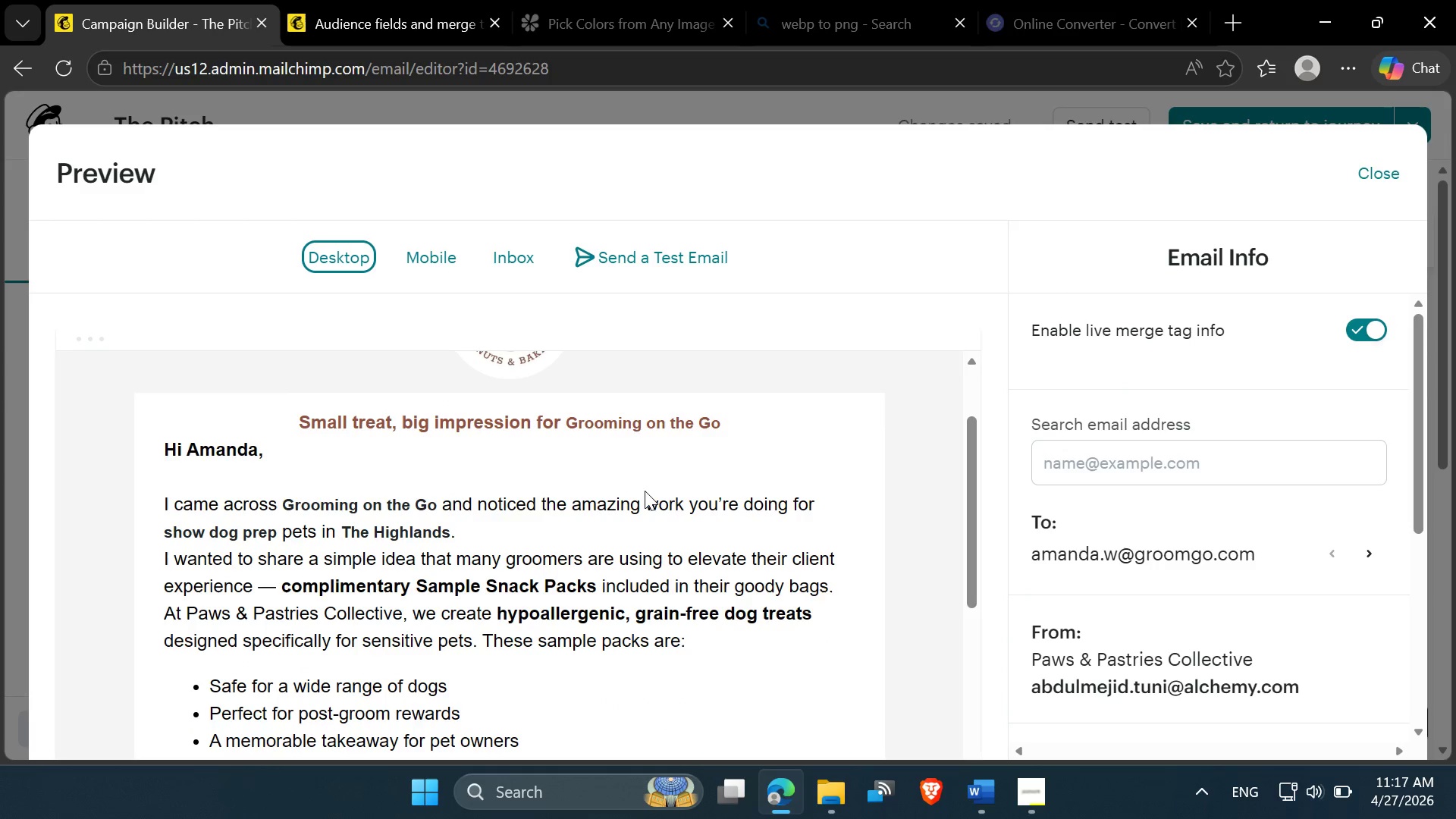 
scroll: coordinate [645, 492], scroll_direction: down, amount: 8.0
 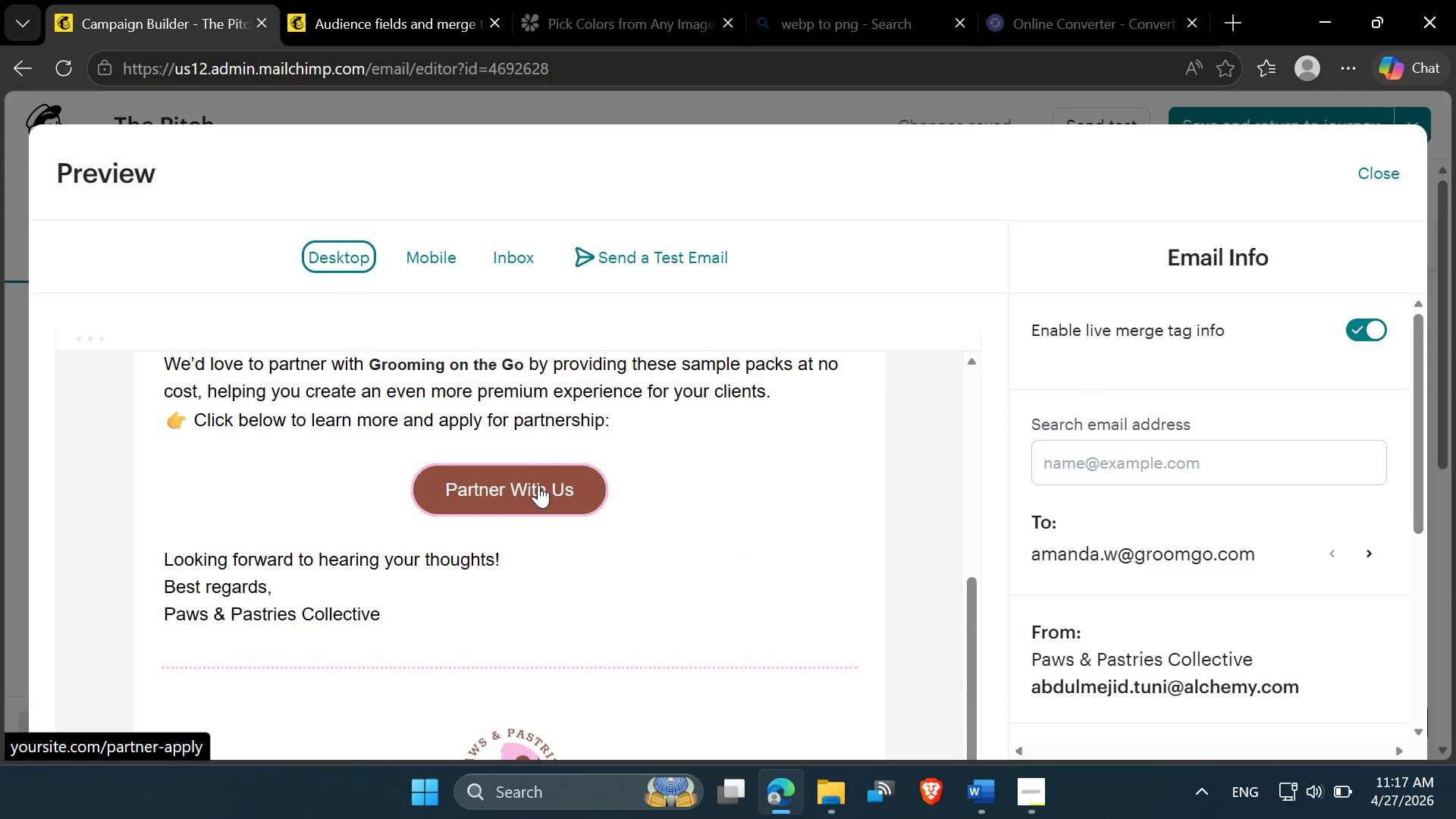 
scroll: coordinate [548, 488], scroll_direction: up, amount: 10.0
 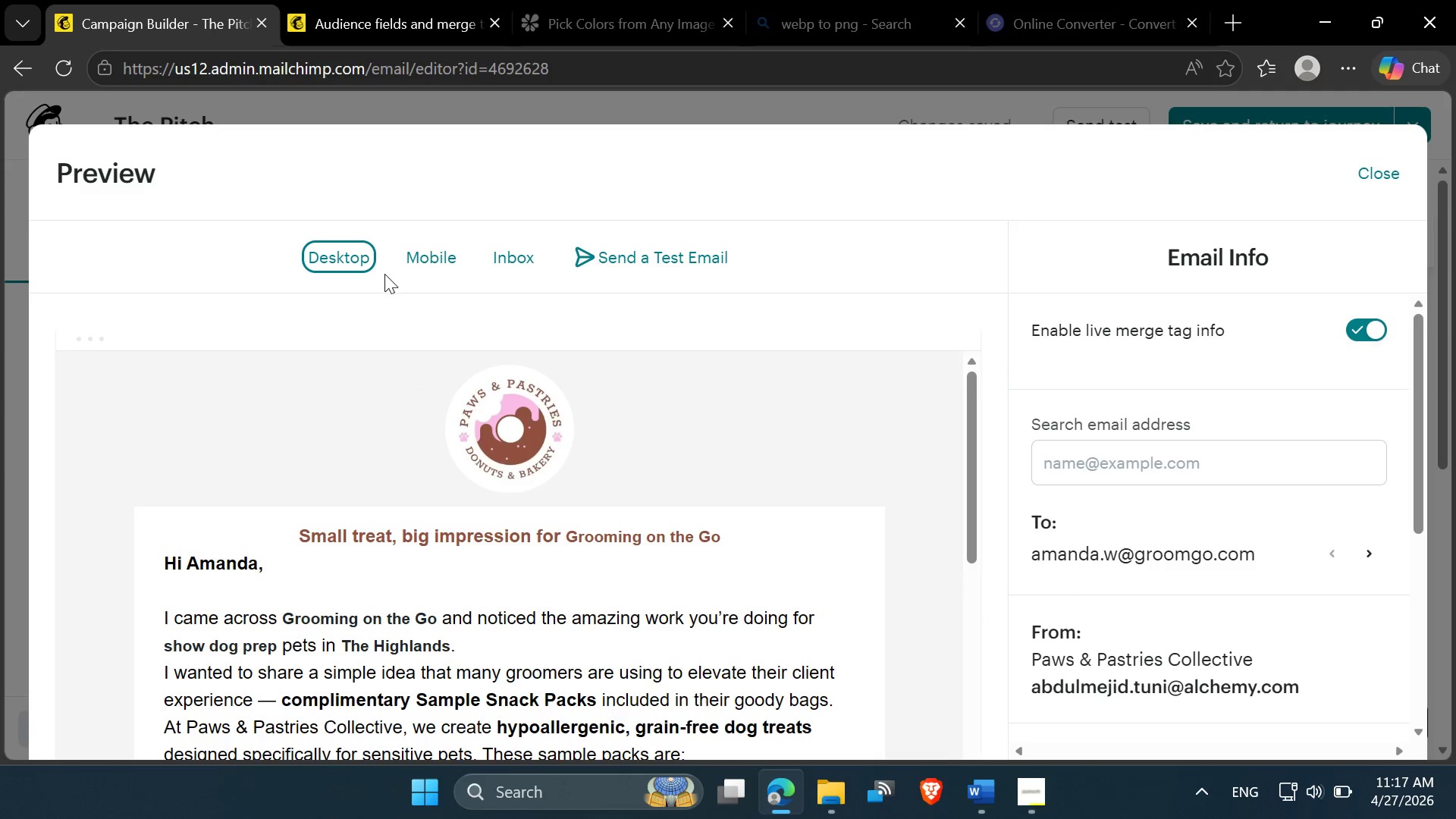 
left_click([417, 260])
 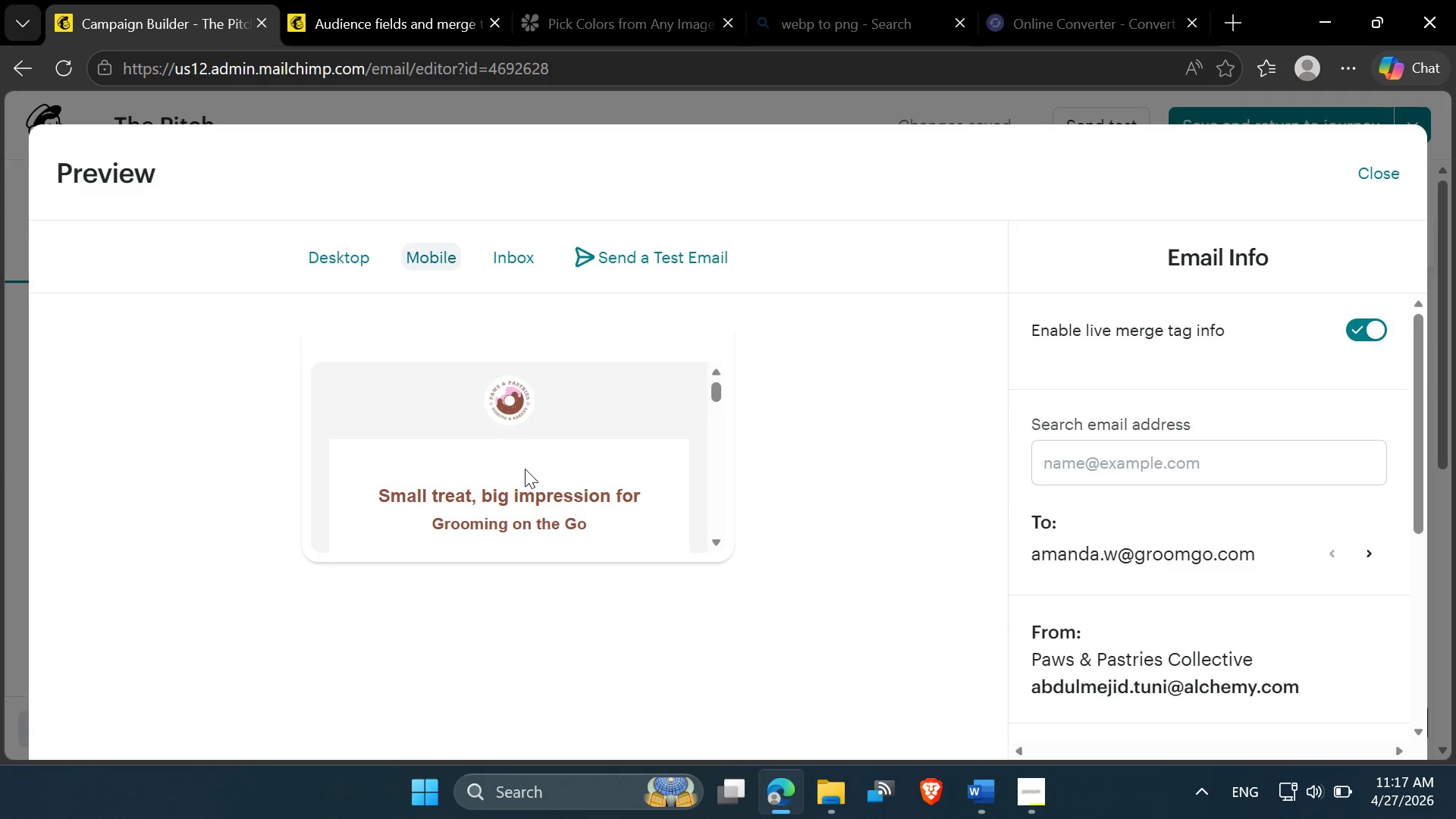 
scroll: coordinate [523, 472], scroll_direction: none, amount: 0.0
 